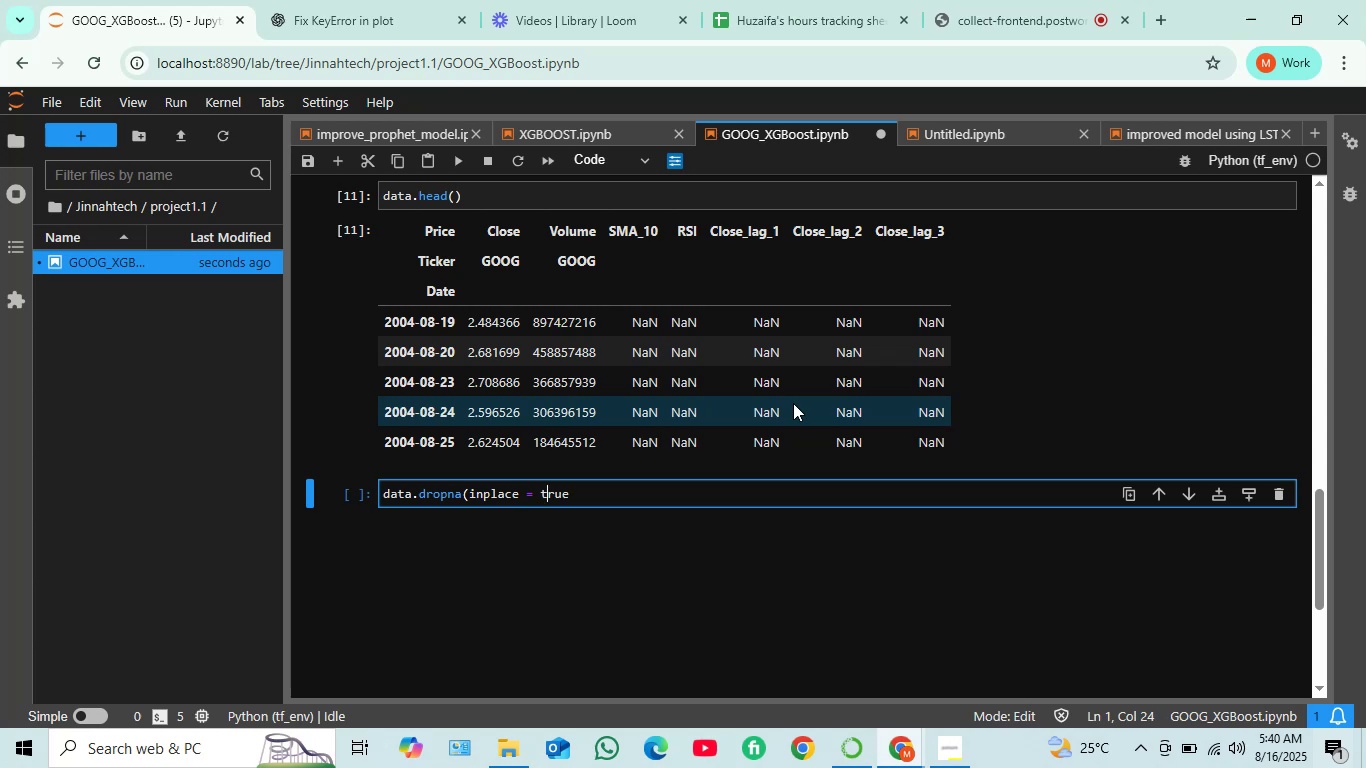 
key(ArrowLeft)
 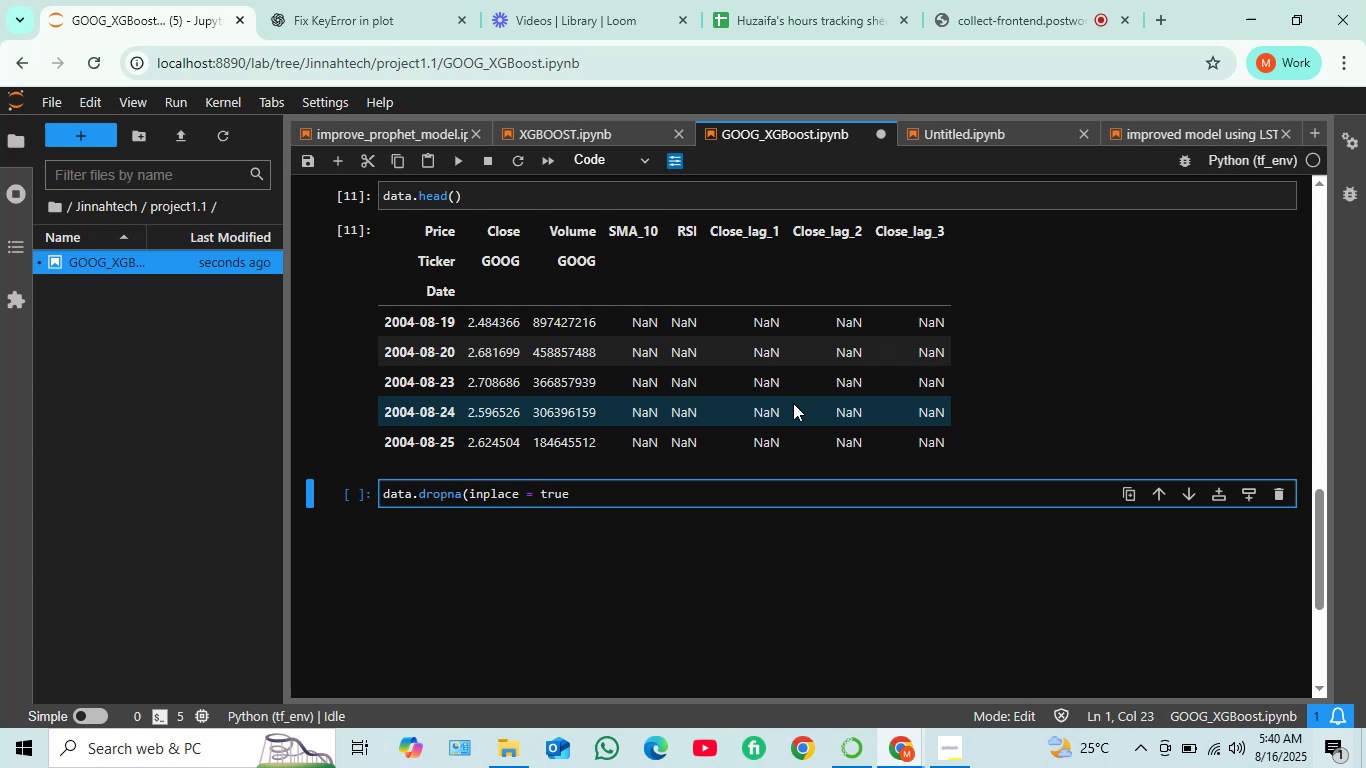 
key(Delete)
 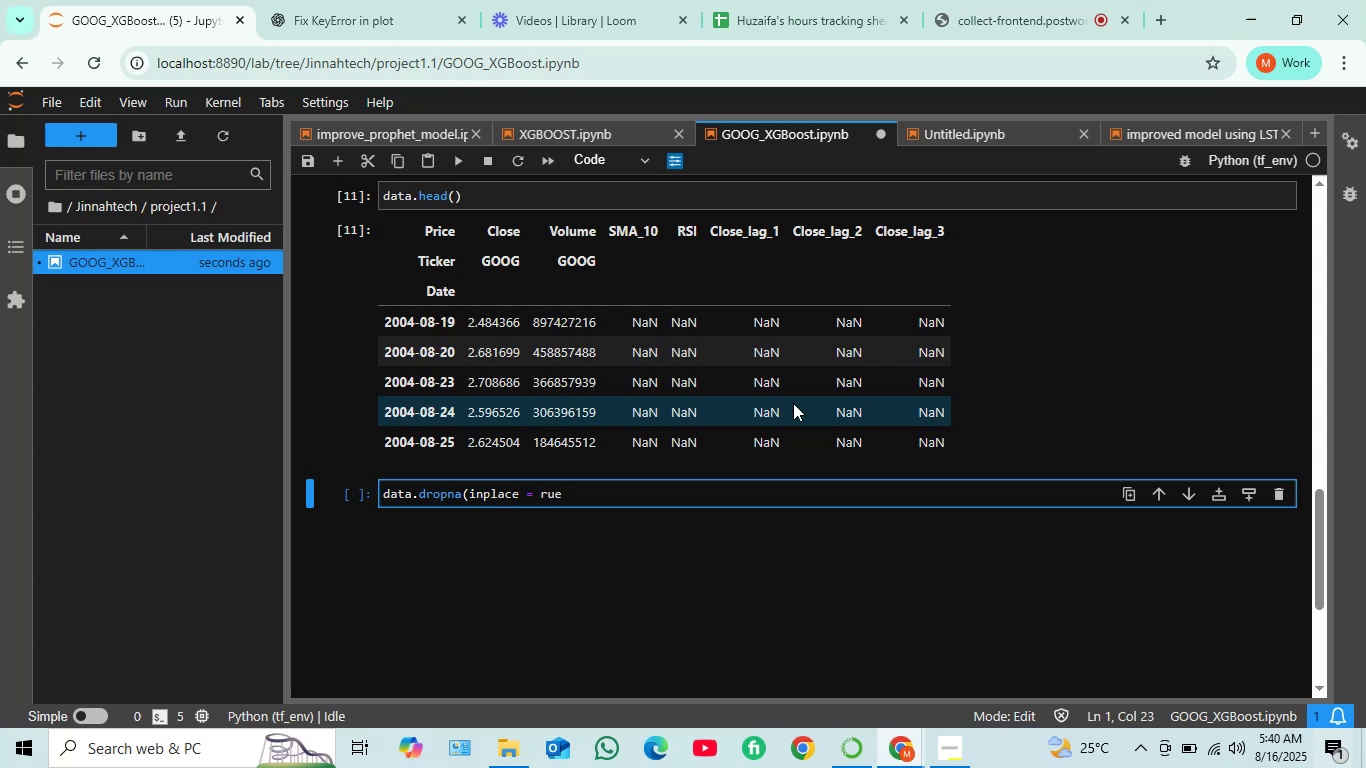 
key(Shift+ShiftLeft)
 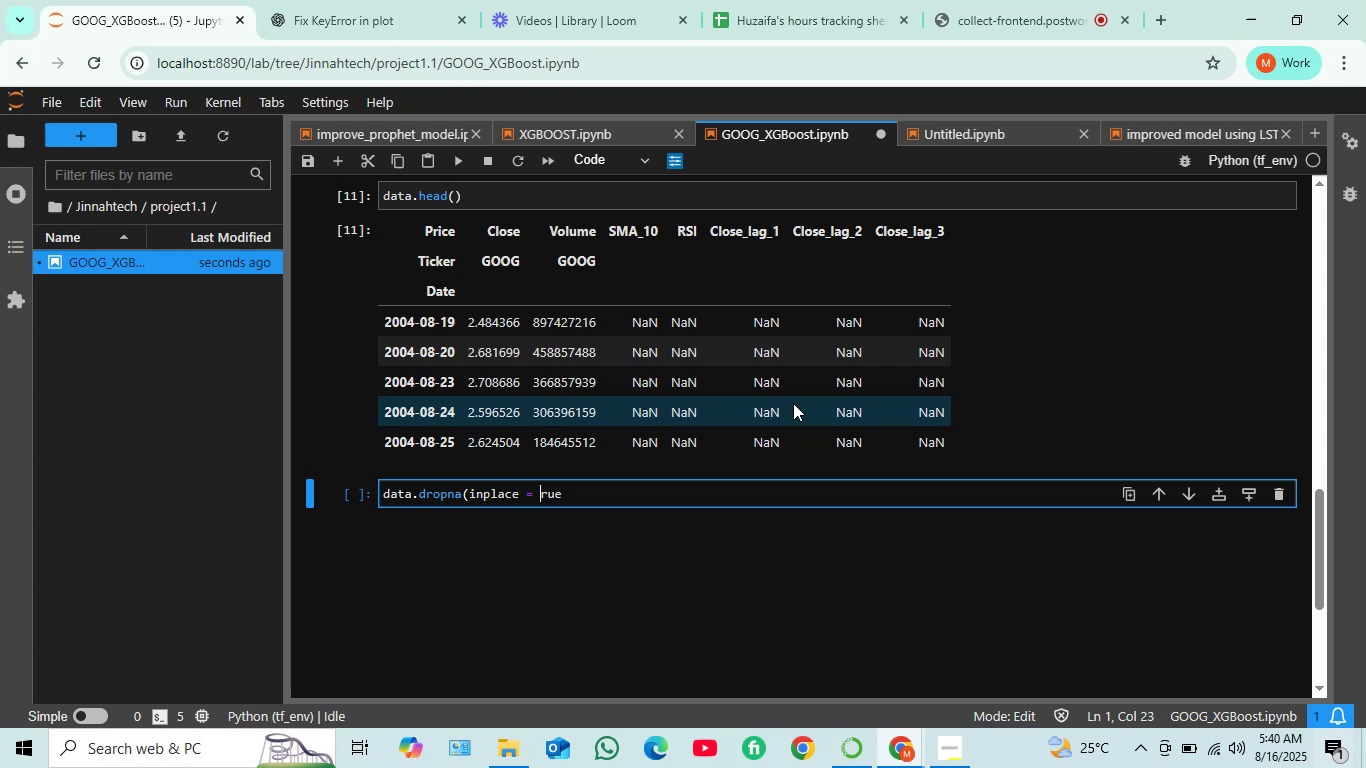 
key(Shift+T)
 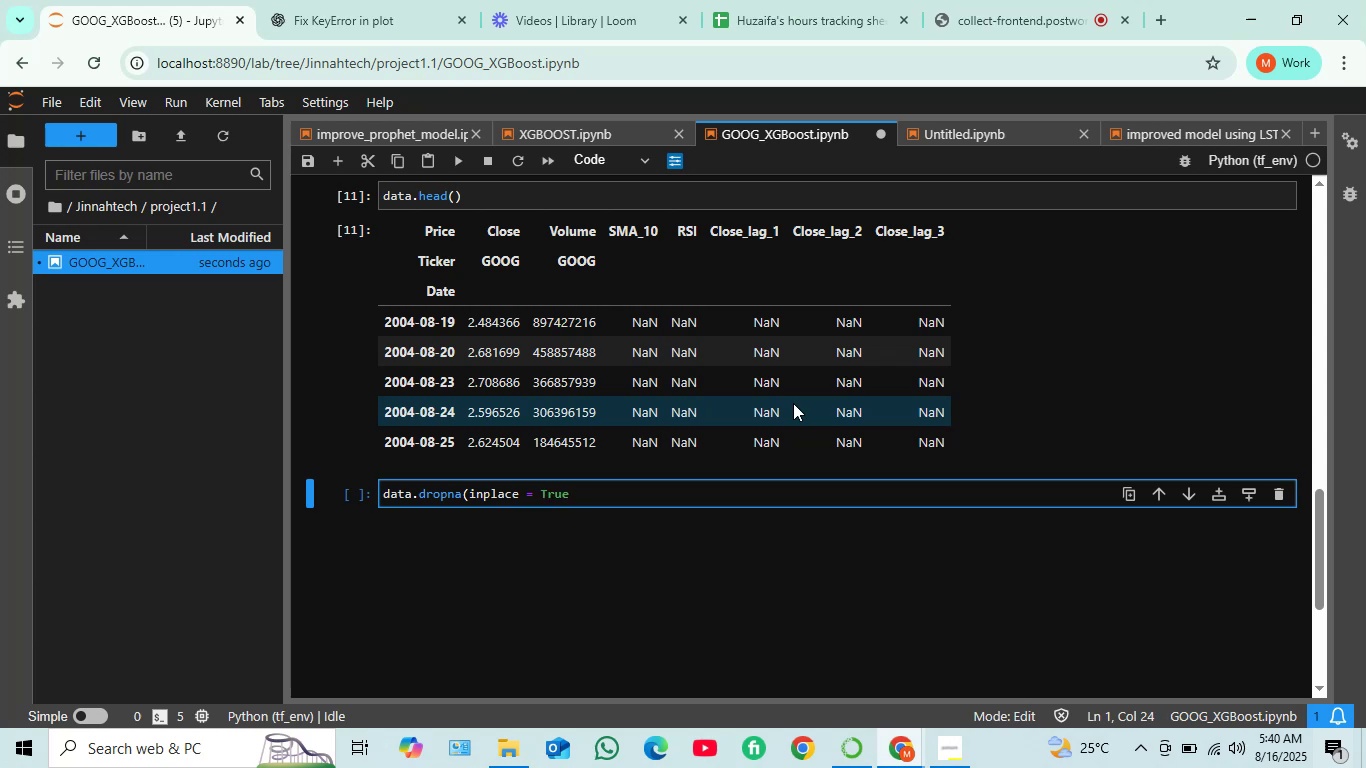 
key(ArrowRight)
 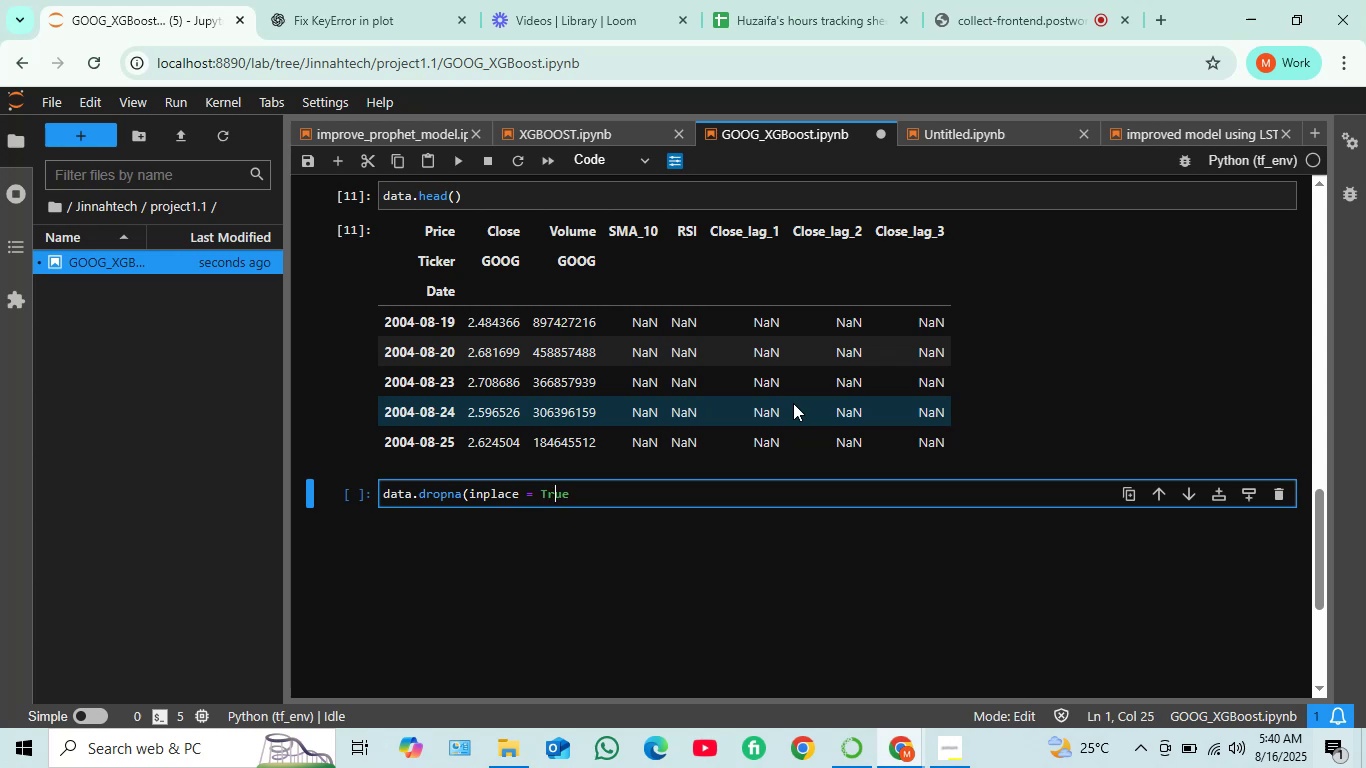 
key(ArrowRight)
 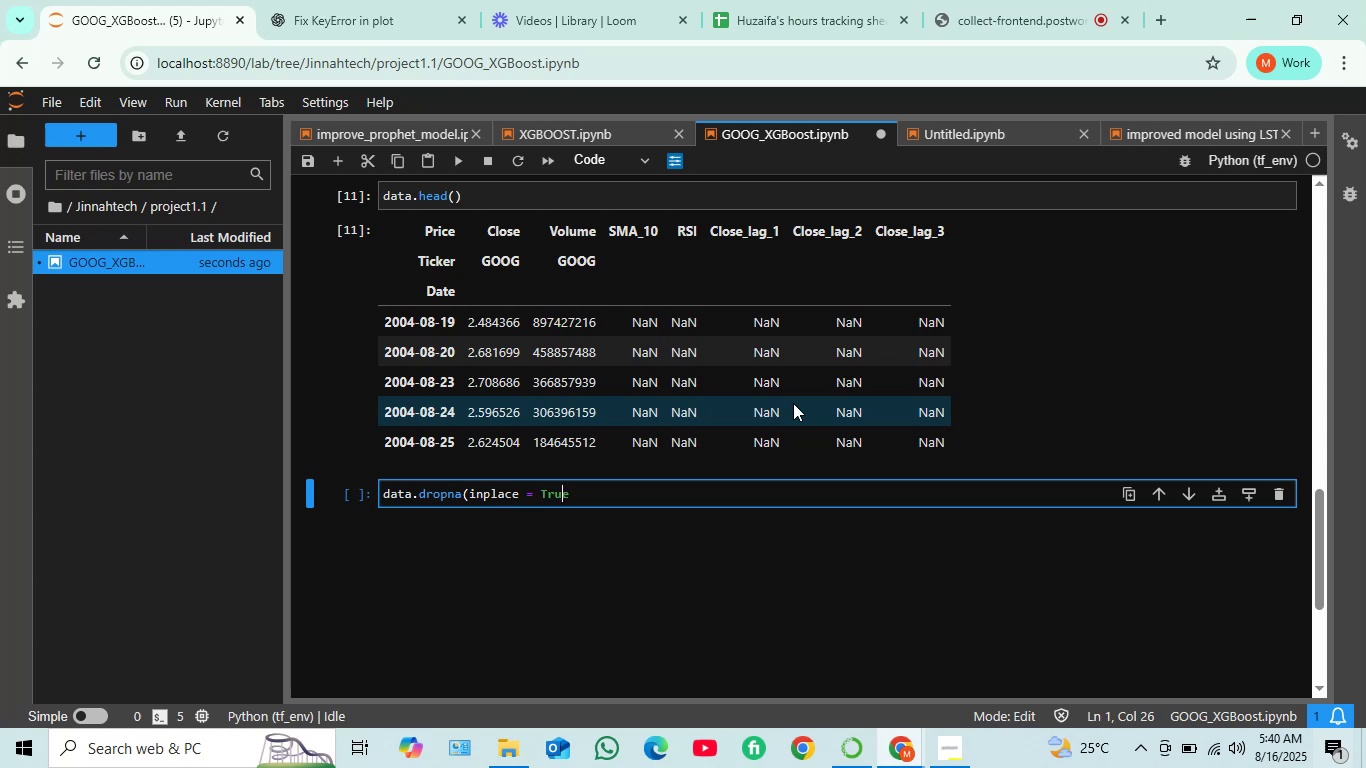 
key(ArrowRight)
 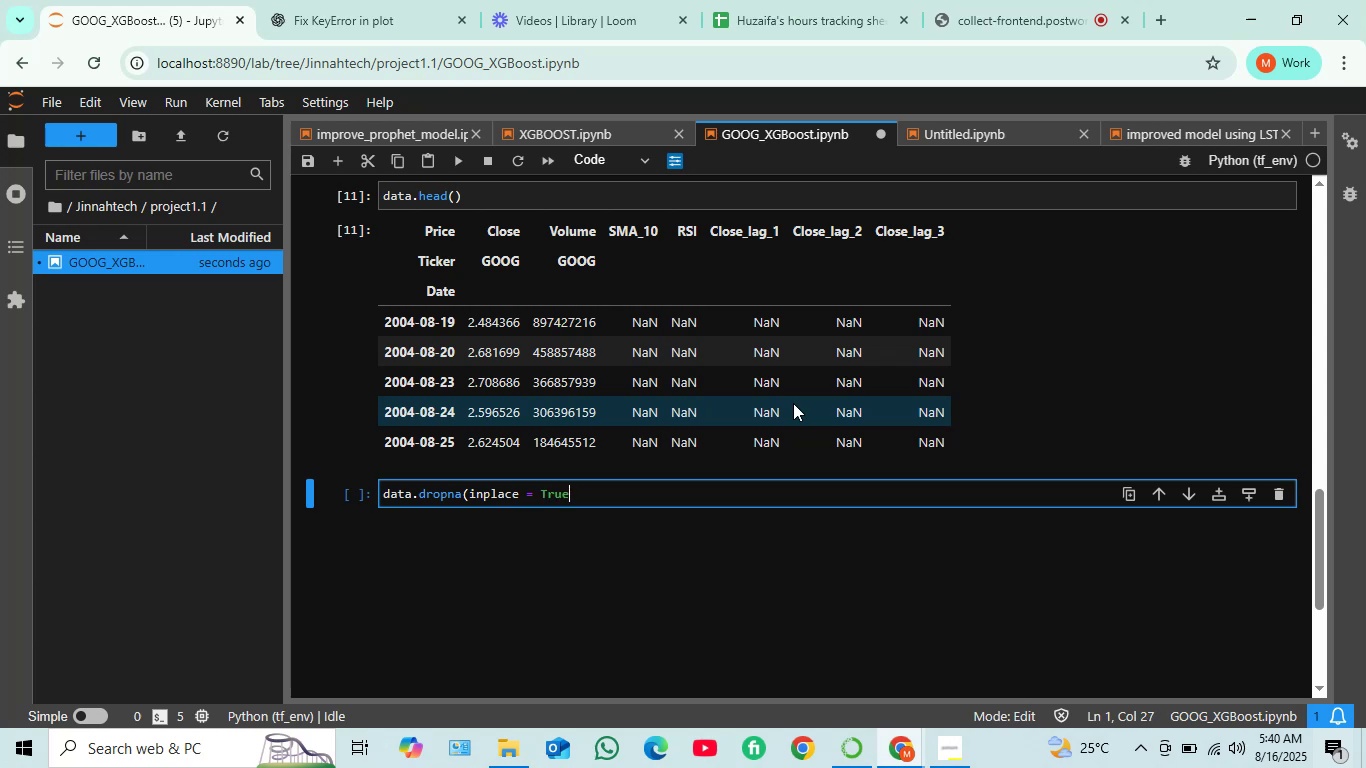 
key(Shift+0)
 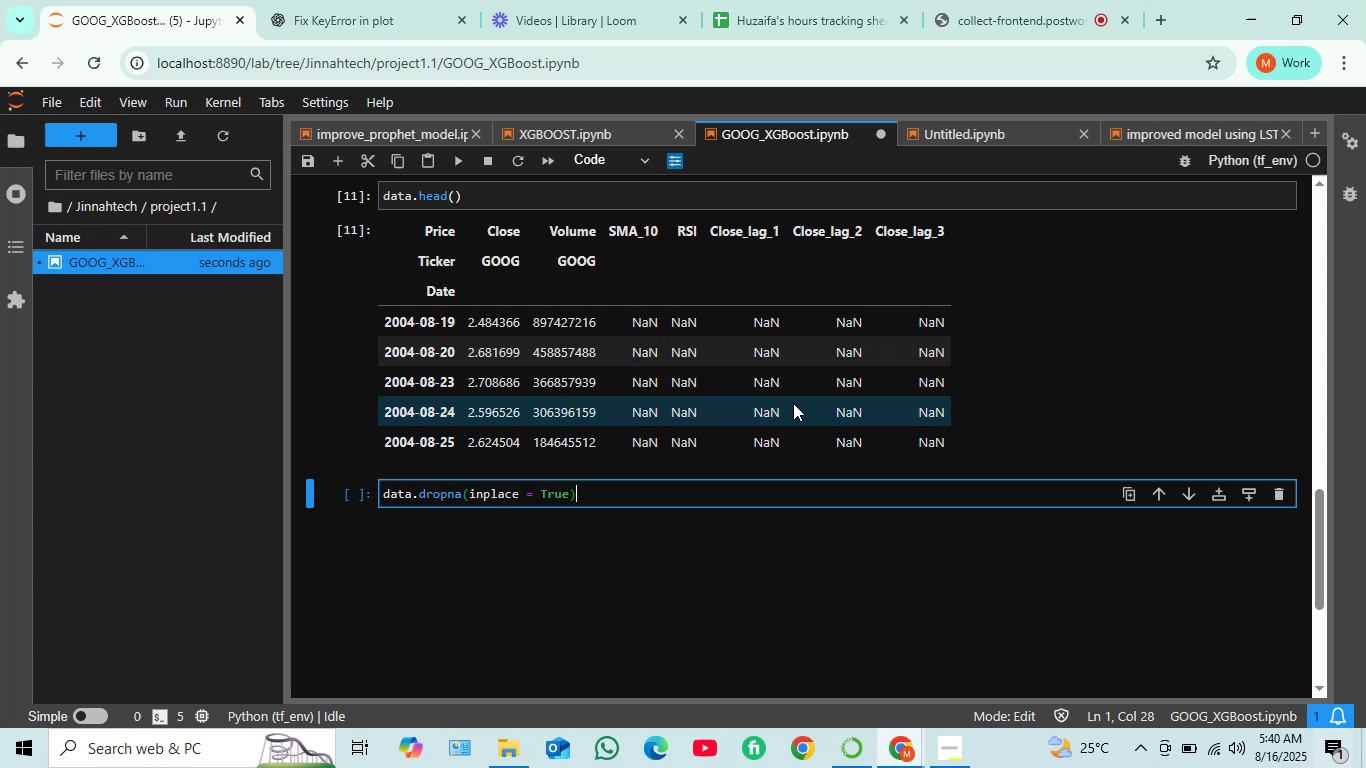 
key(Shift+Enter)
 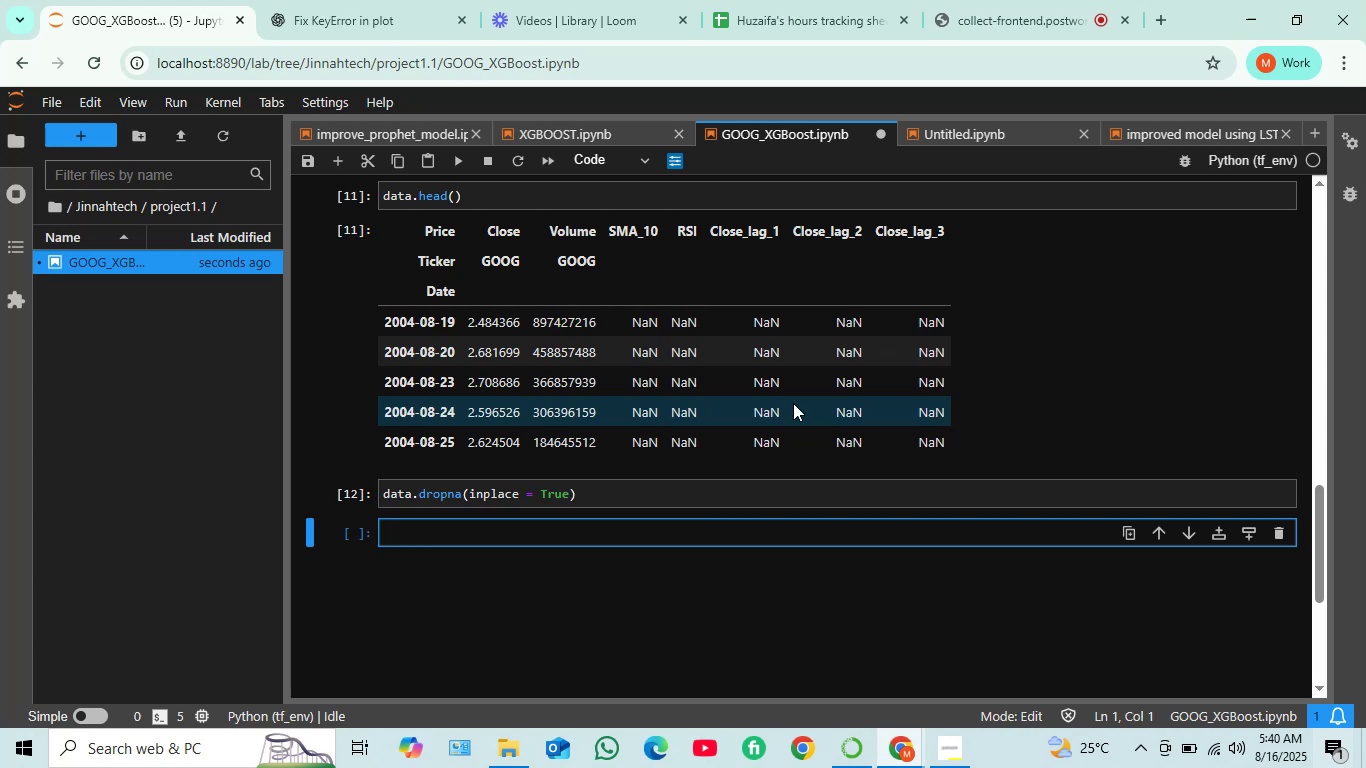 
type(data.head())
 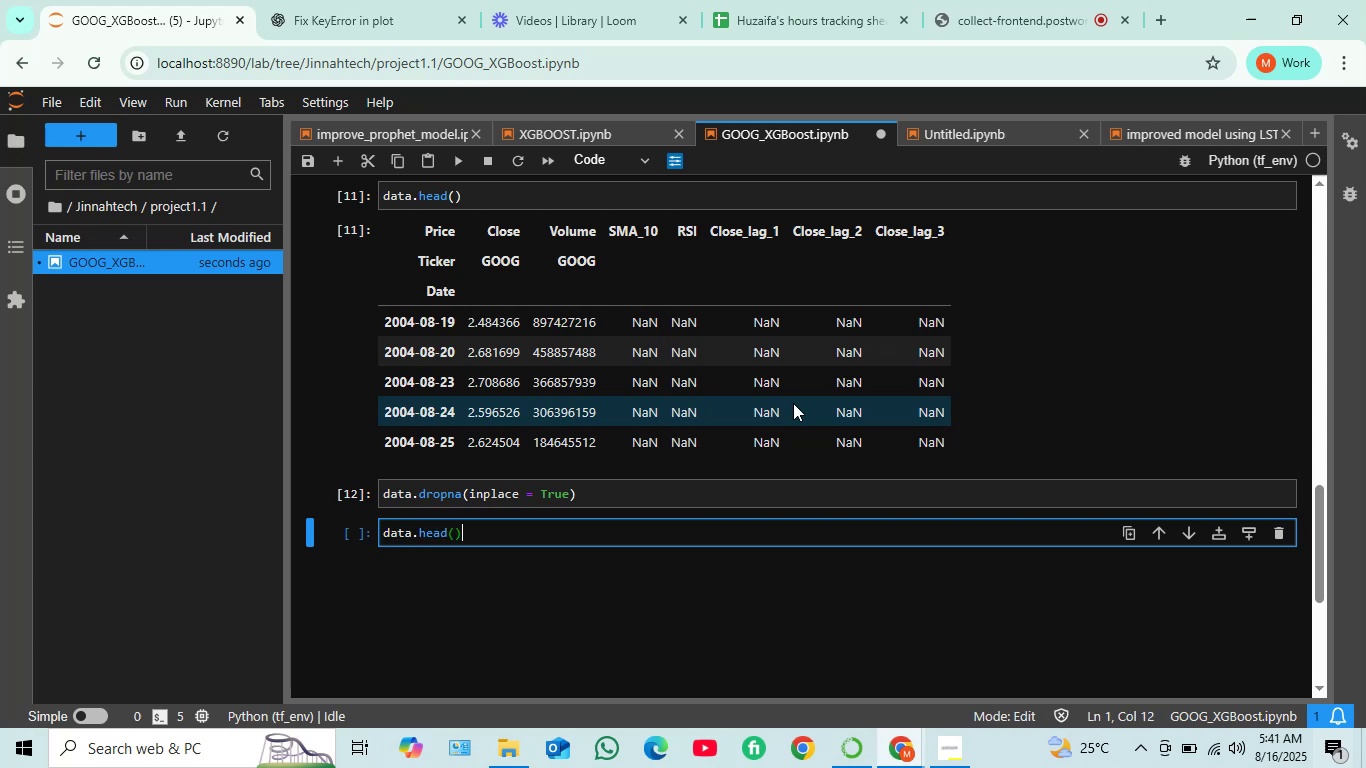 
key(Shift+Enter)
 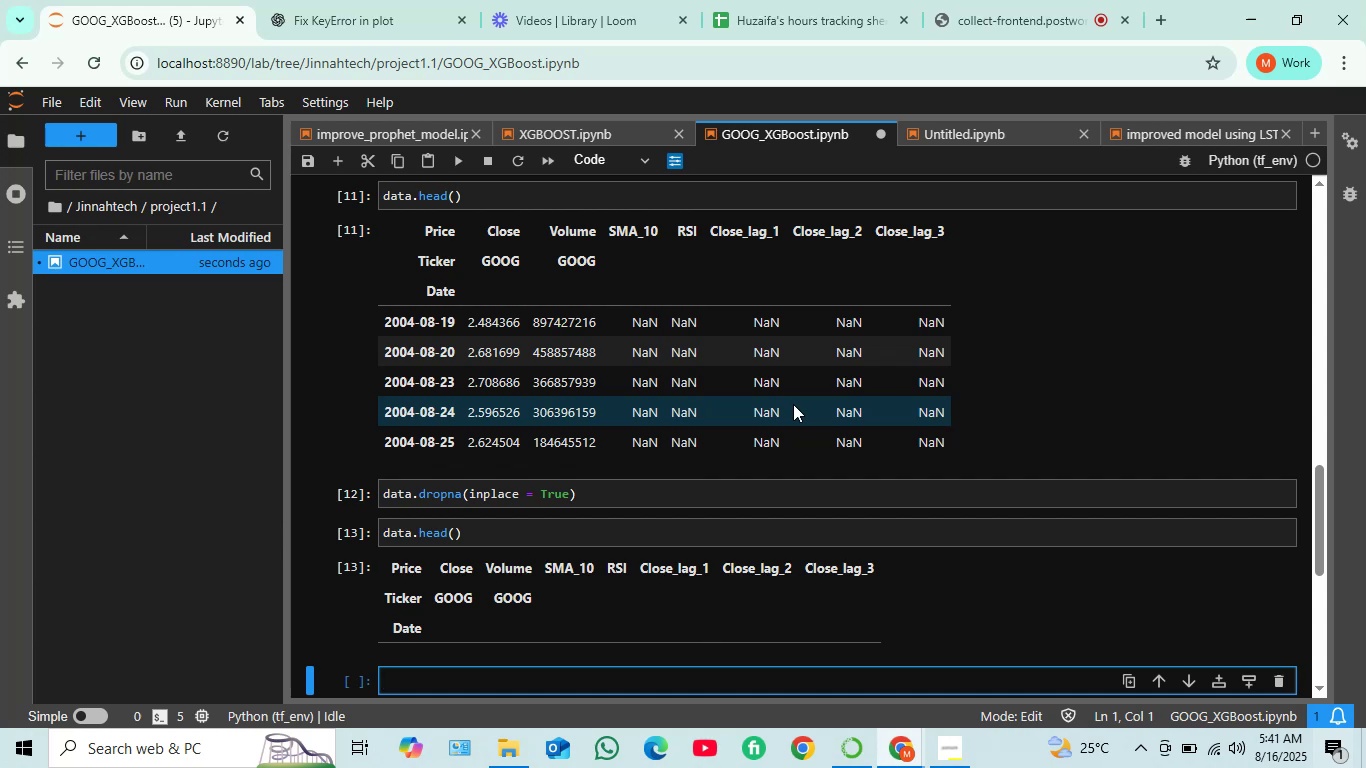 
wait(12.38)
 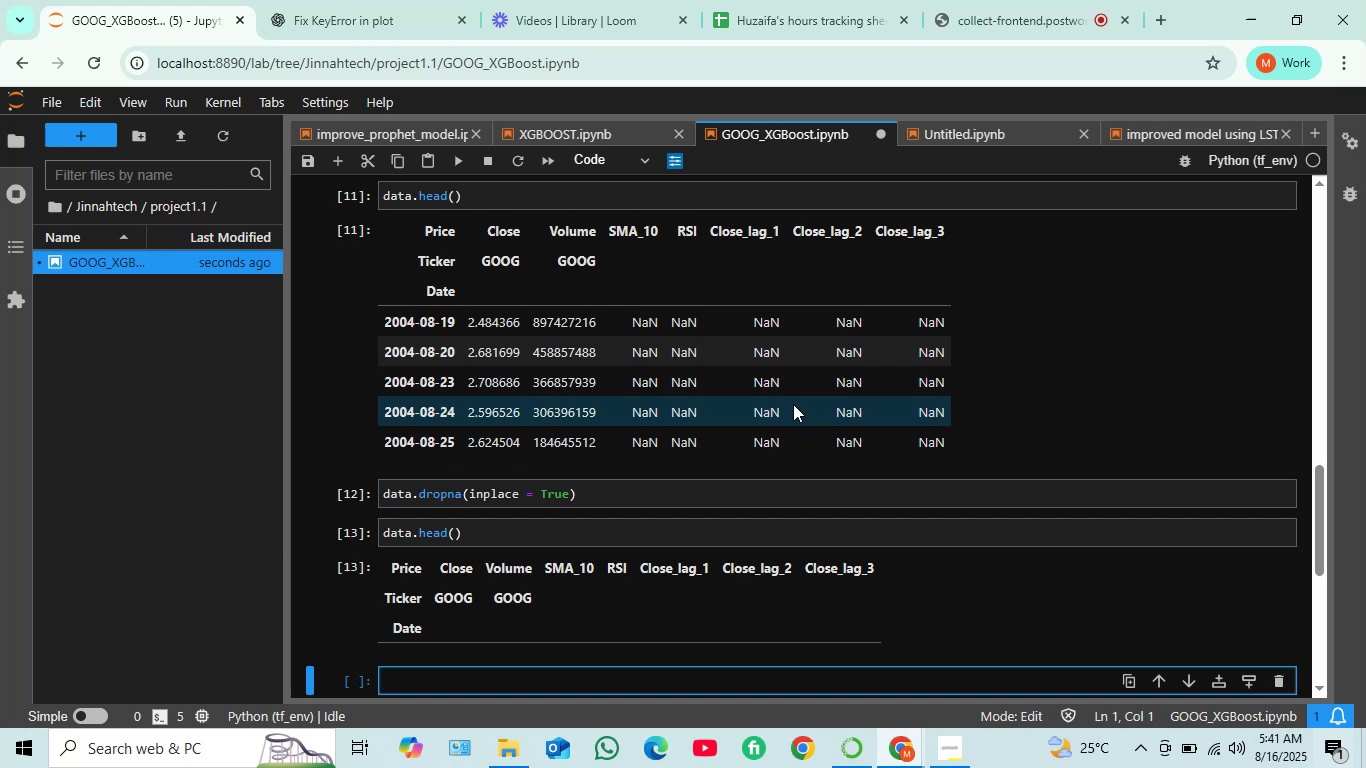 
scroll: coordinate [505, 571], scroll_direction: down, amount: 2.0
 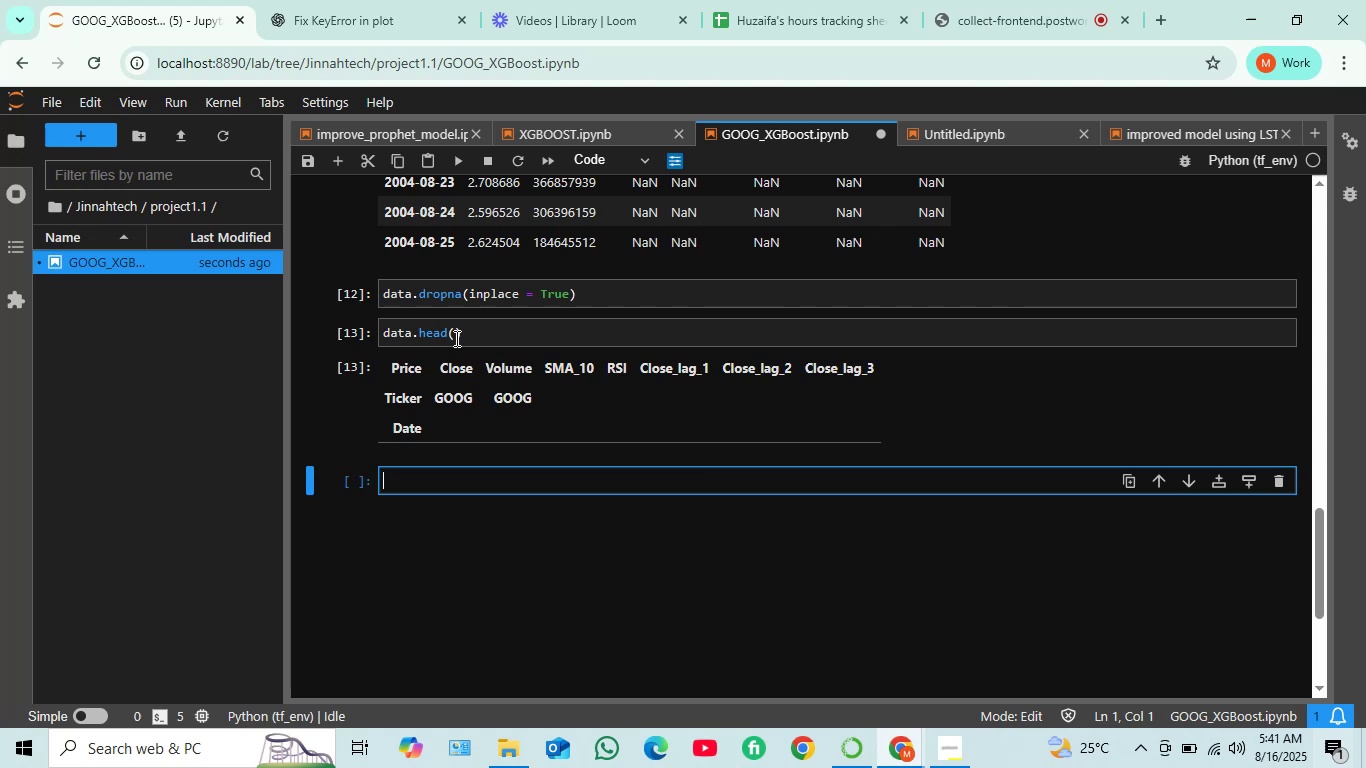 
left_click([453, 332])
 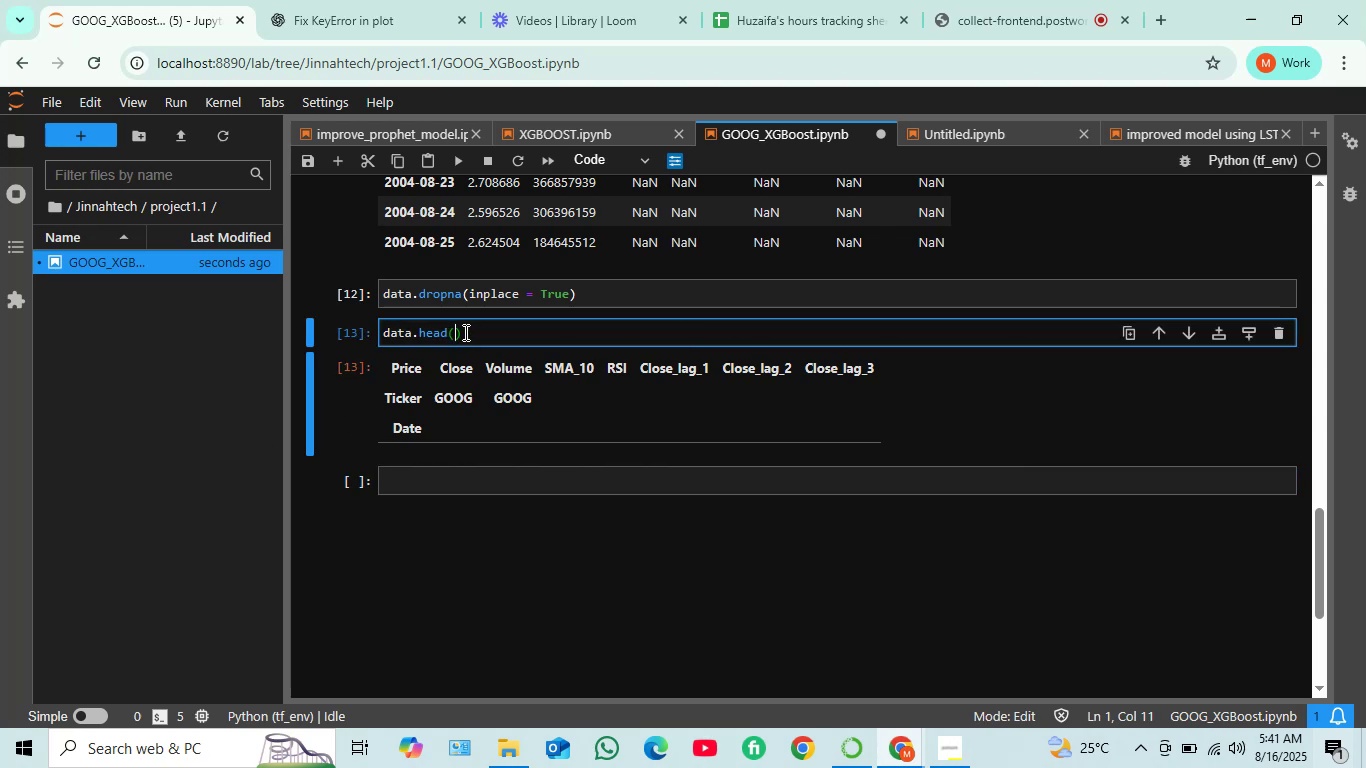 
type(10)
 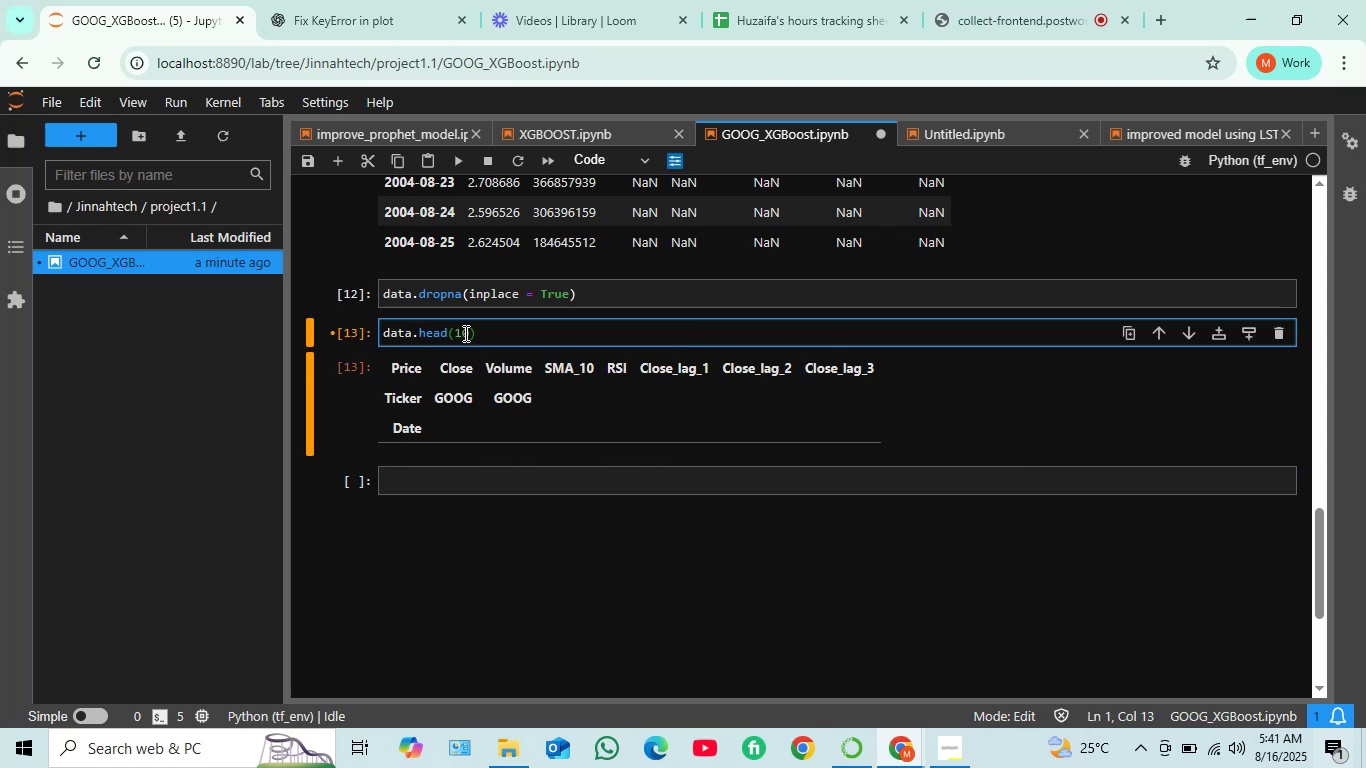 
key(Shift+Enter)
 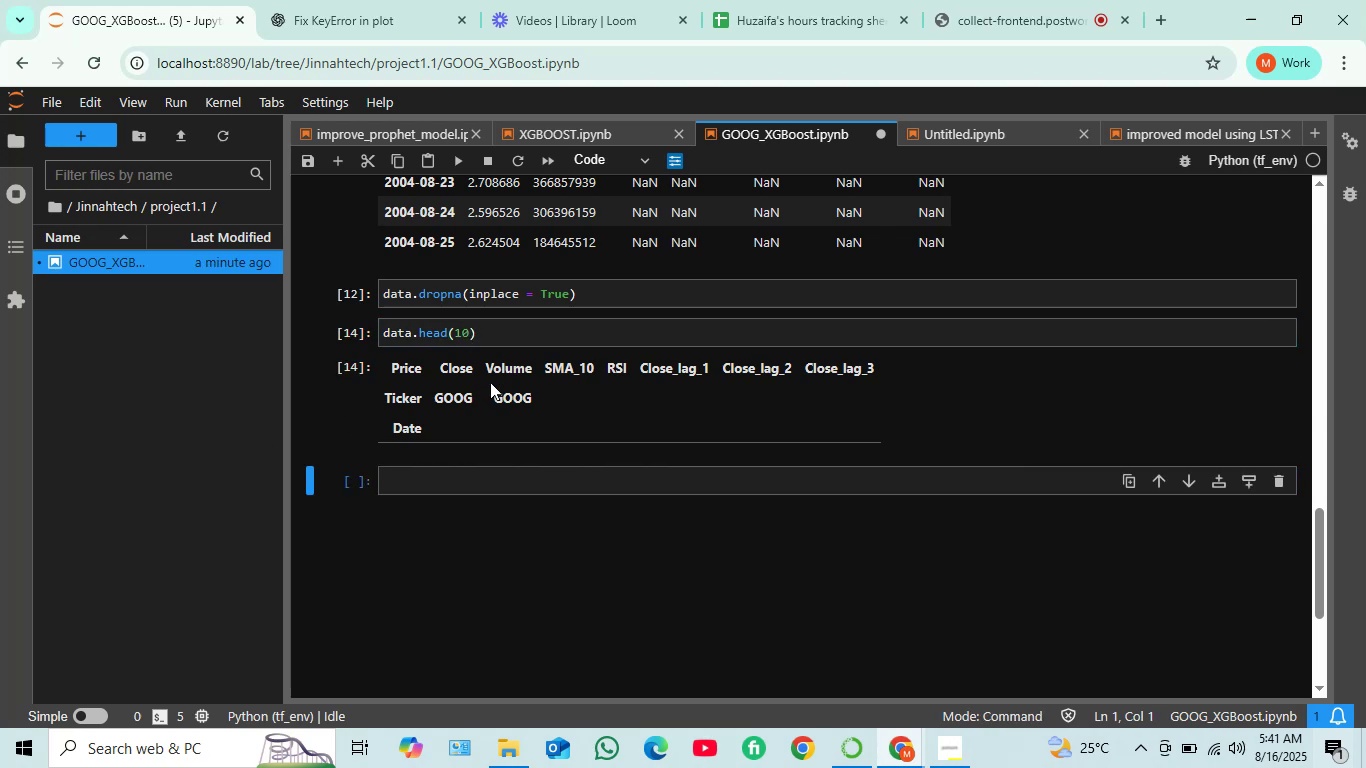 
scroll: coordinate [569, 396], scroll_direction: up, amount: 3.0
 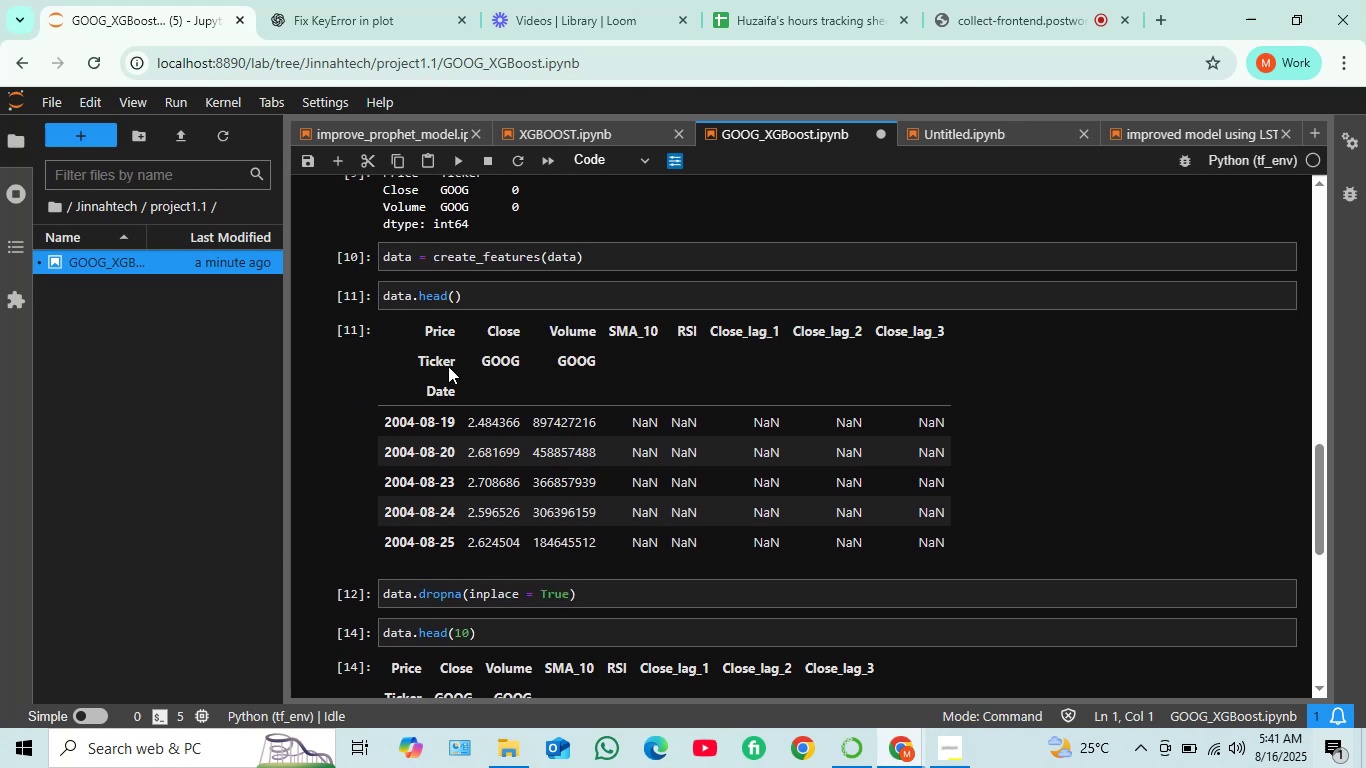 
scroll: coordinate [463, 346], scroll_direction: down, amount: 1.0
 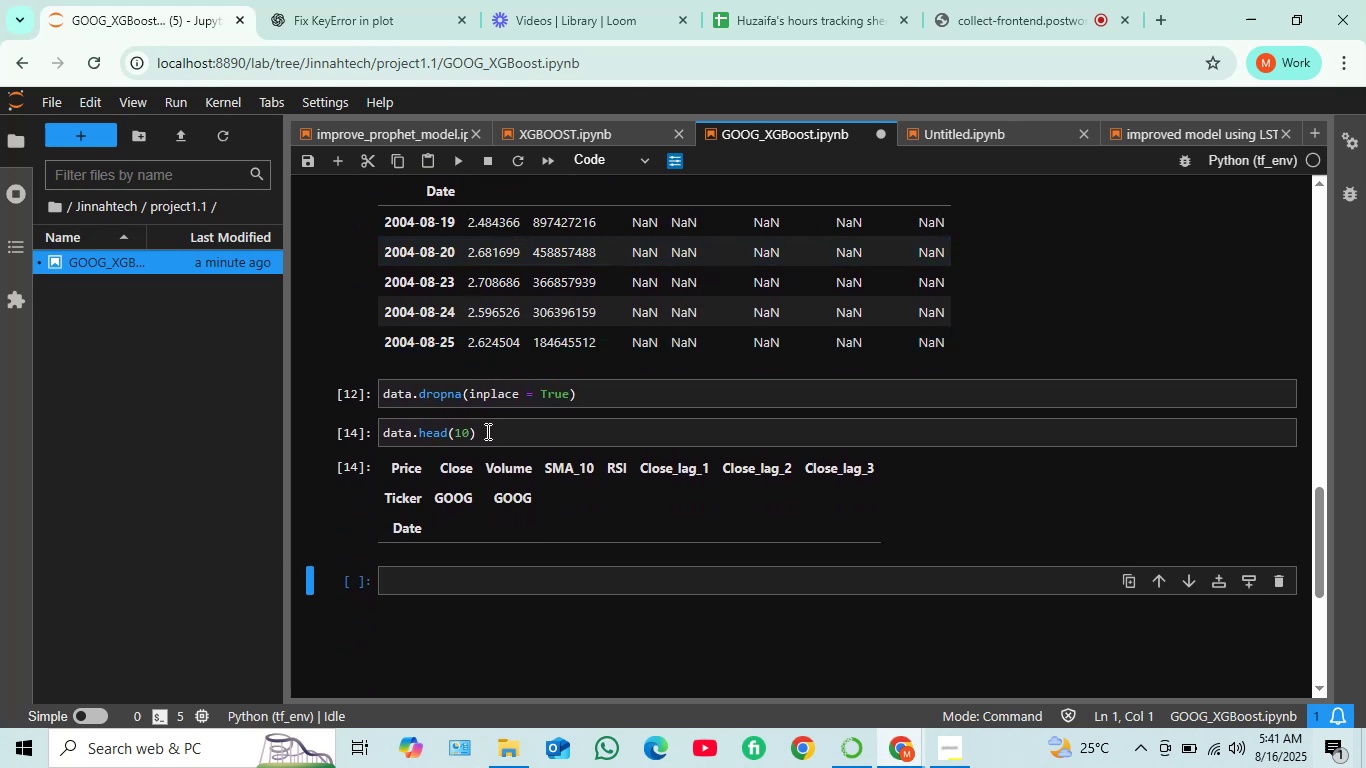 
wait(8.38)
 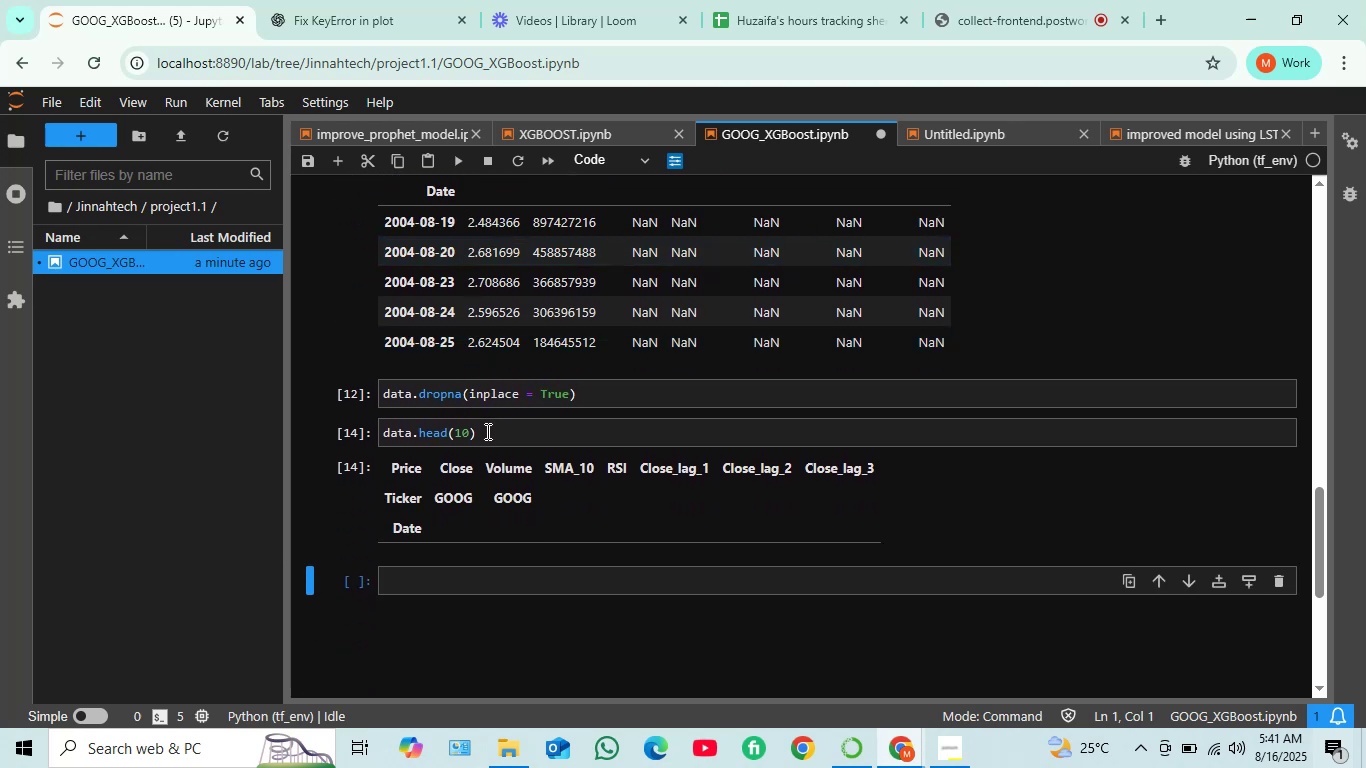 
scroll: coordinate [501, 427], scroll_direction: down, amount: 1.0
 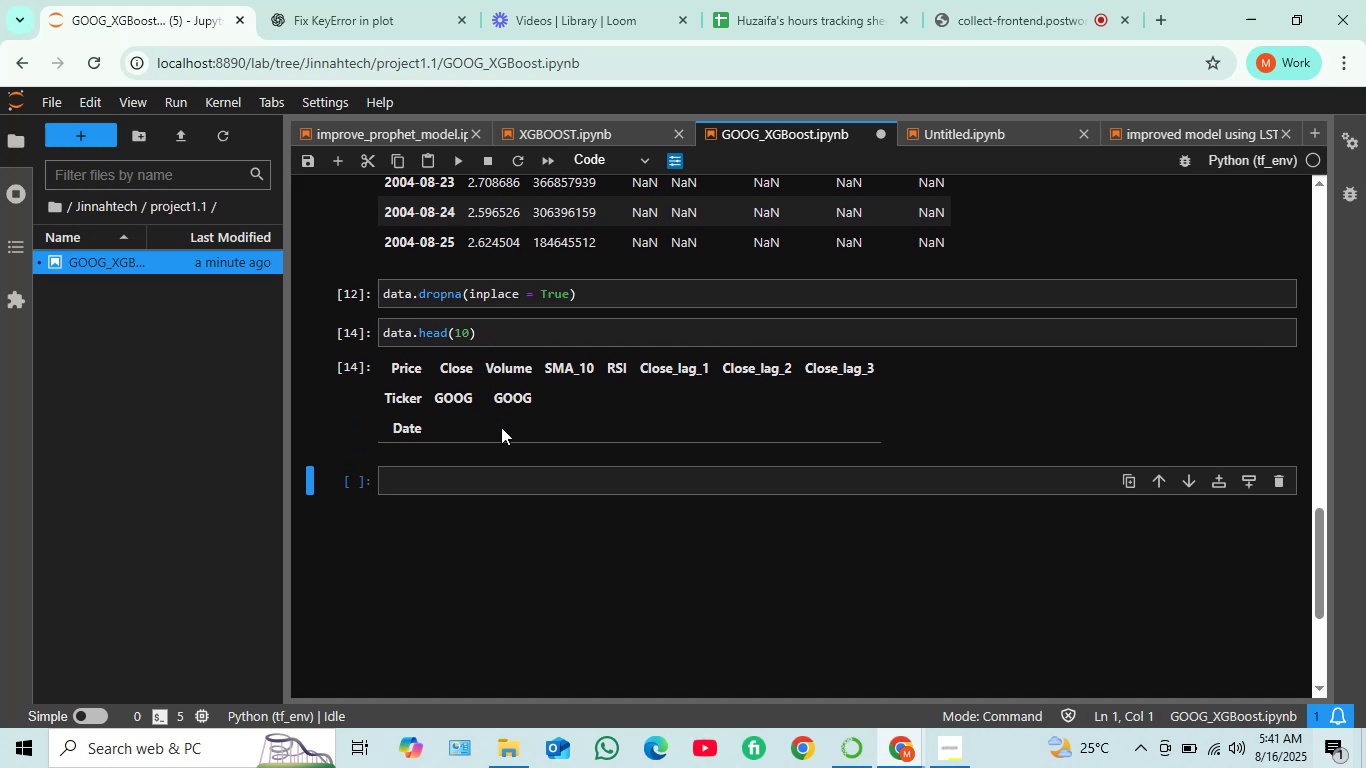 
scroll: coordinate [501, 427], scroll_direction: up, amount: 2.0
 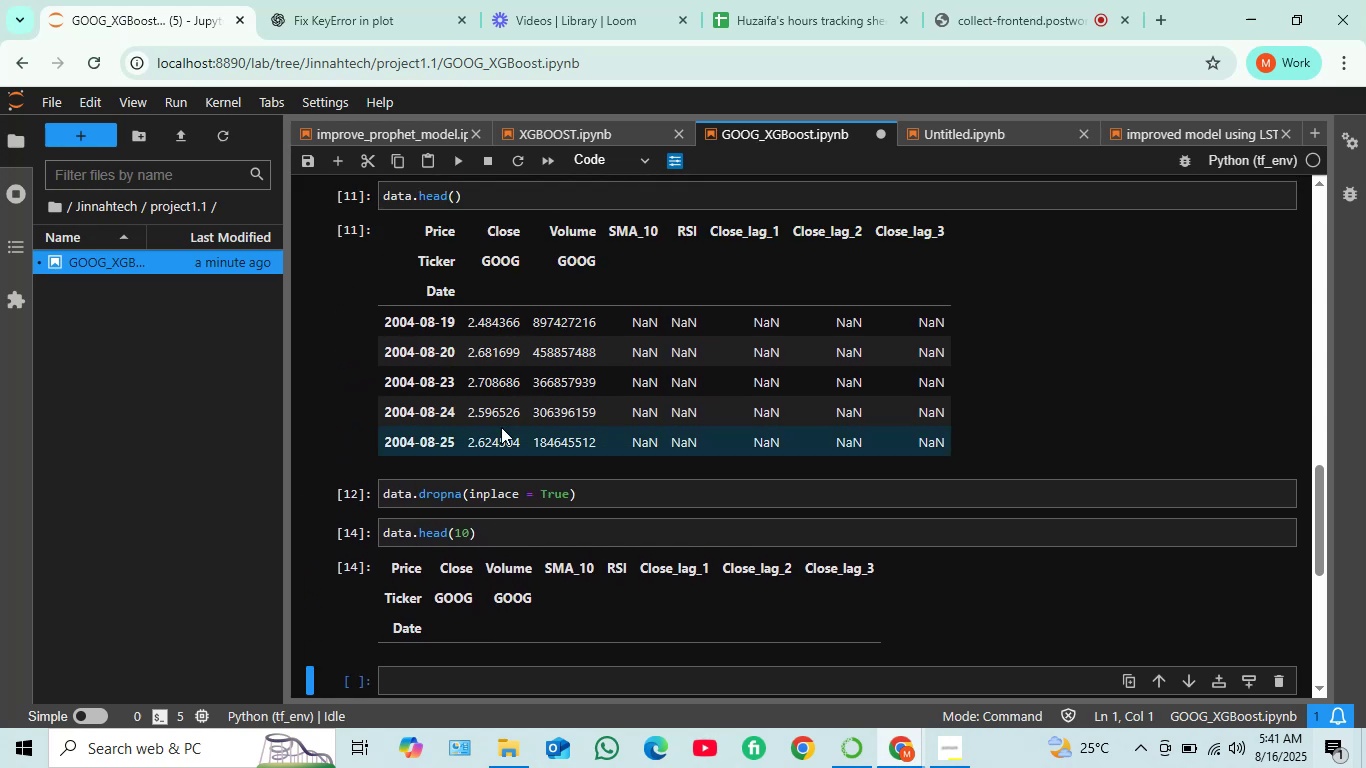 
scroll: coordinate [501, 427], scroll_direction: down, amount: 1.0
 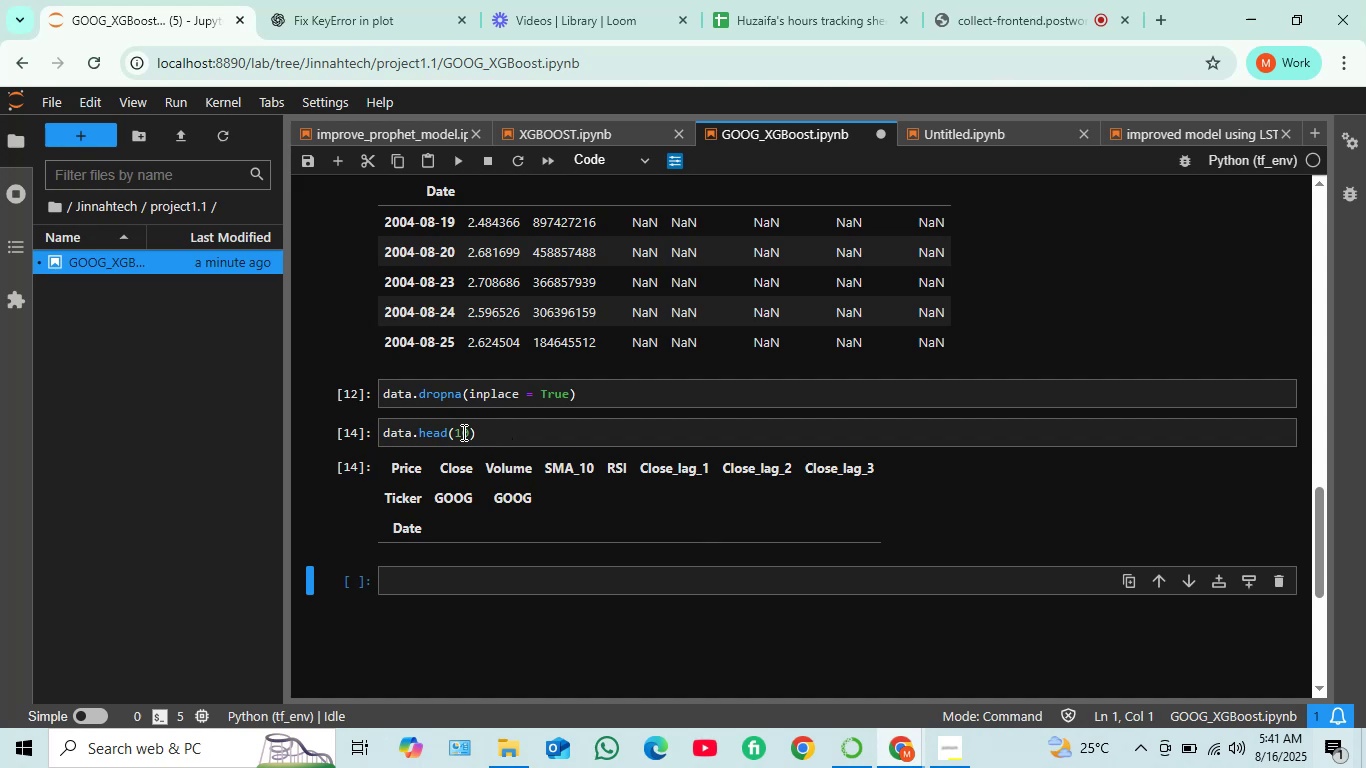 
wait(6.22)
 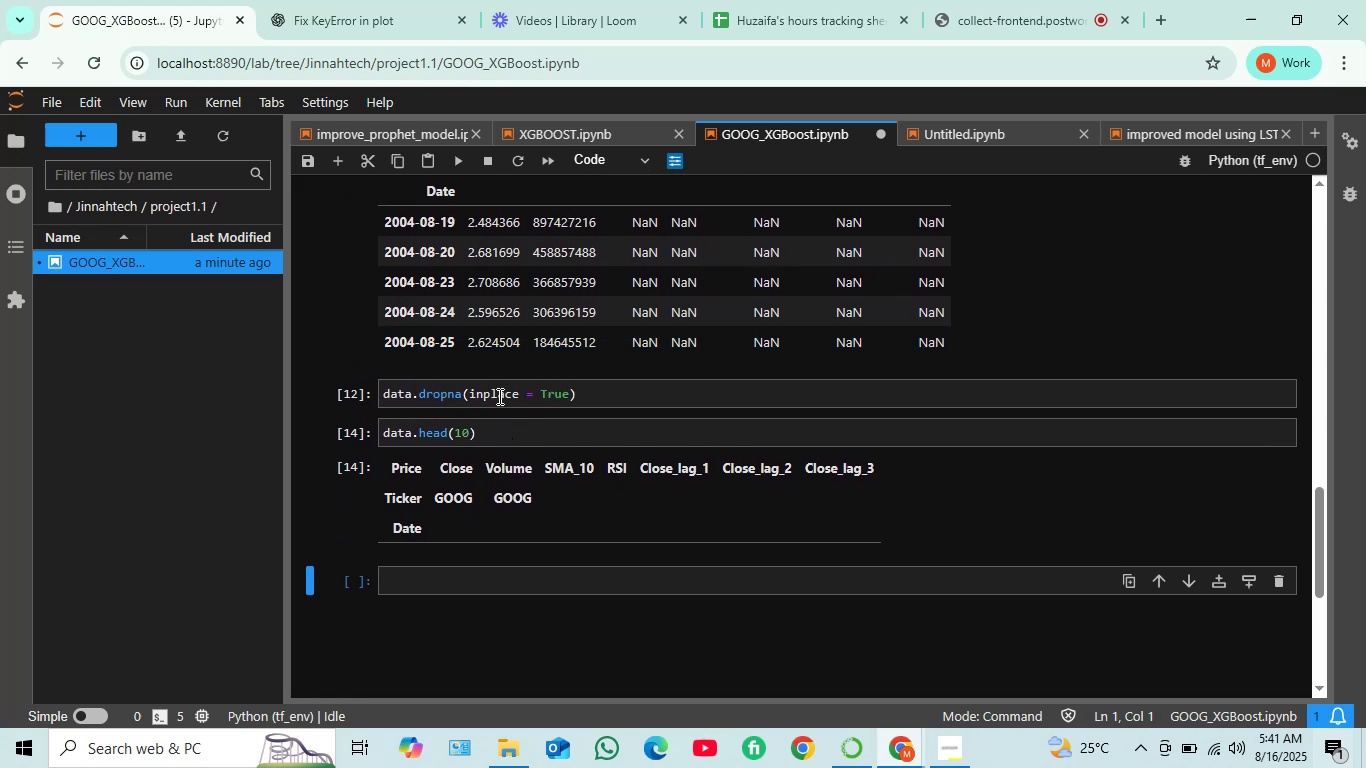 
scroll: coordinate [462, 432], scroll_direction: up, amount: 2.0
 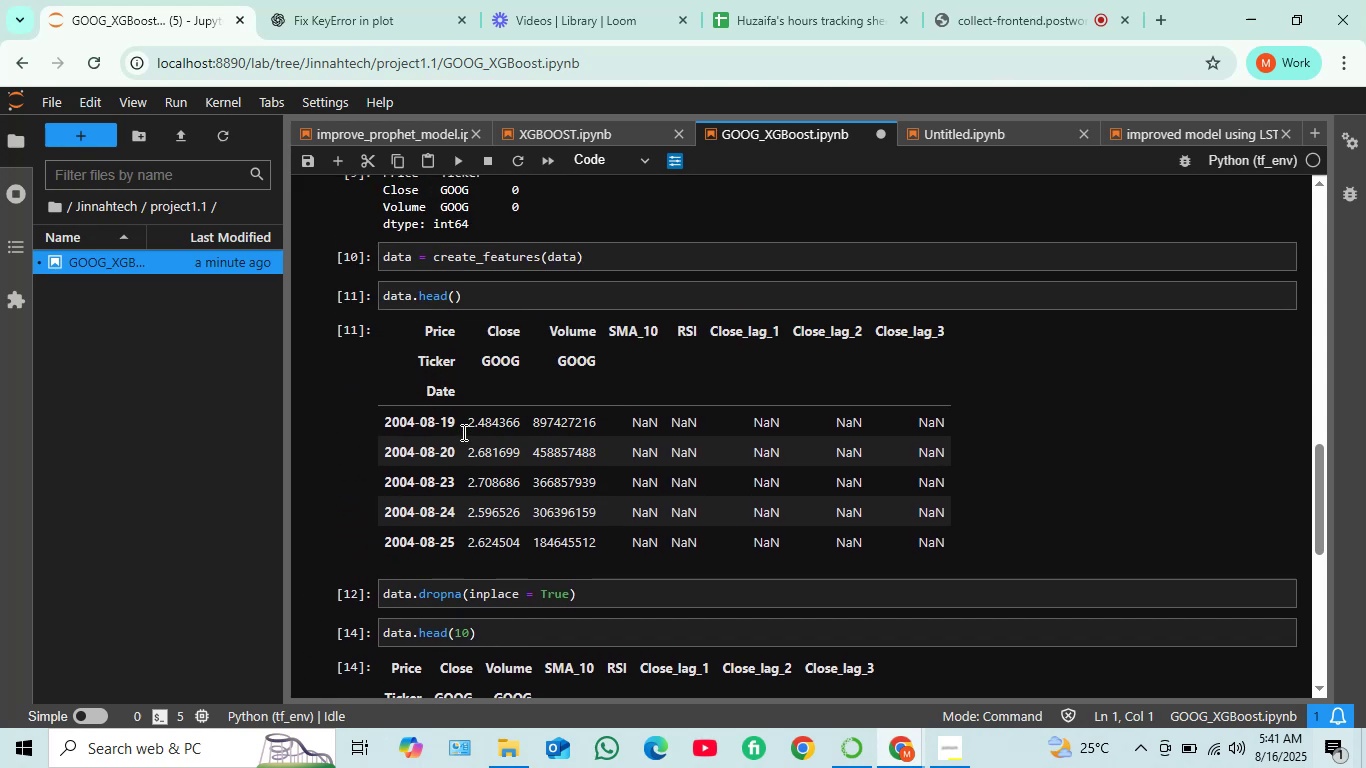 
scroll: coordinate [462, 431], scroll_direction: down, amount: 4.0
 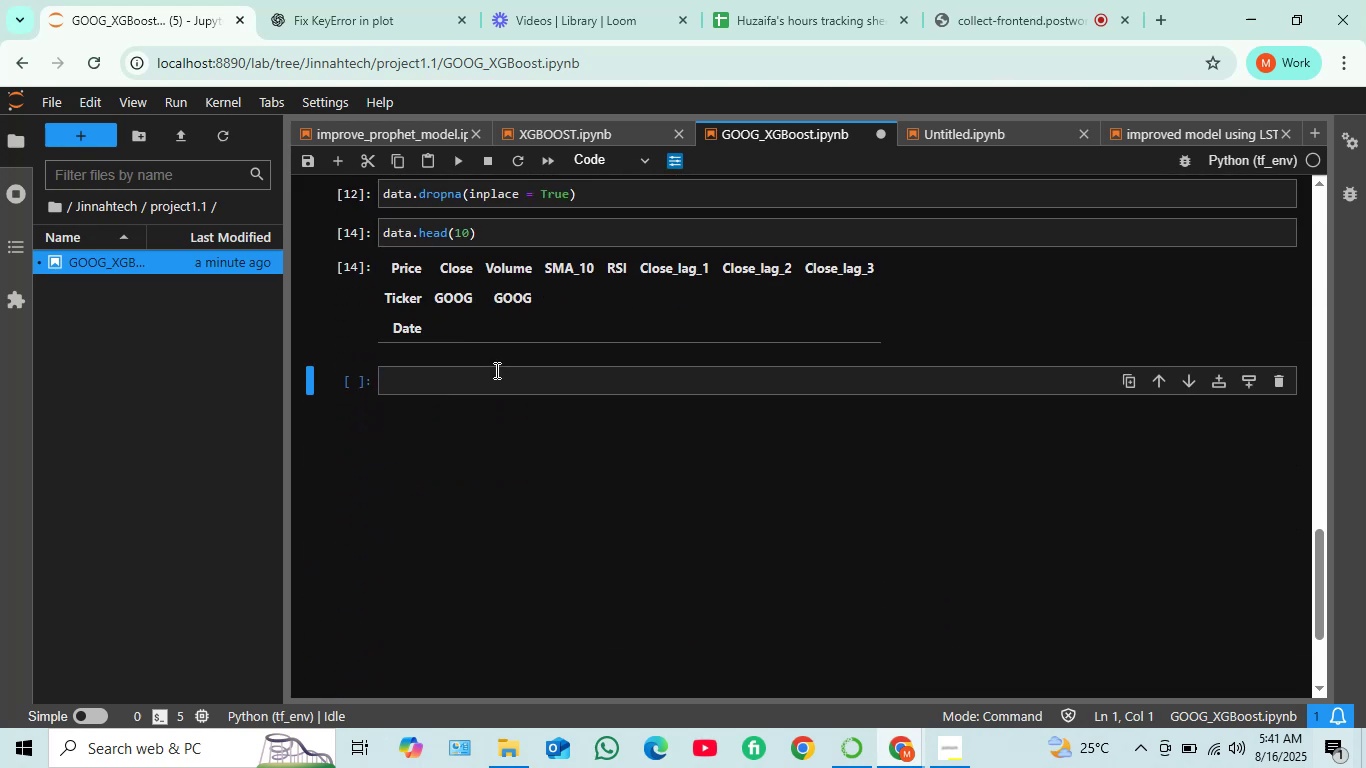 
scroll: coordinate [495, 369], scroll_direction: up, amount: 1.0
 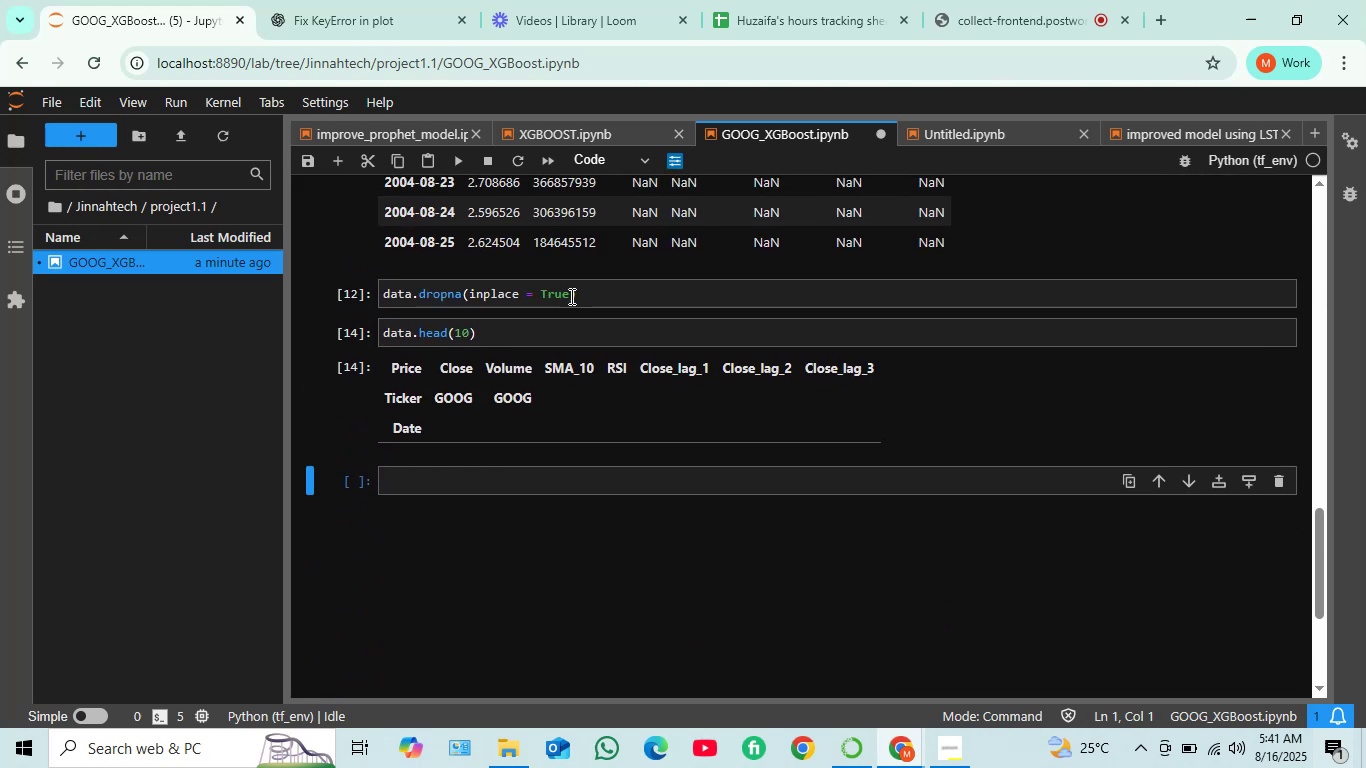 
left_click_drag(start_coordinate=[571, 296], to_coordinate=[383, 301])
 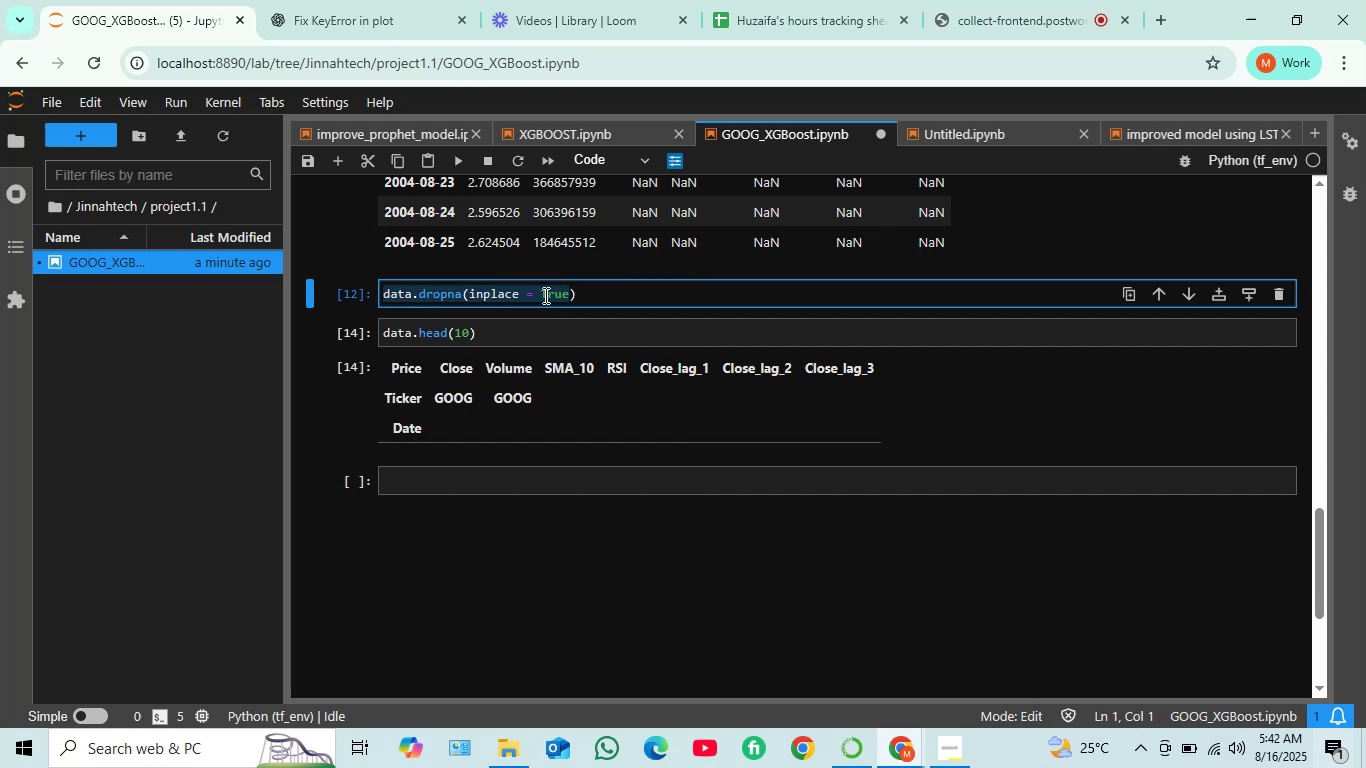 
left_click([569, 299])
 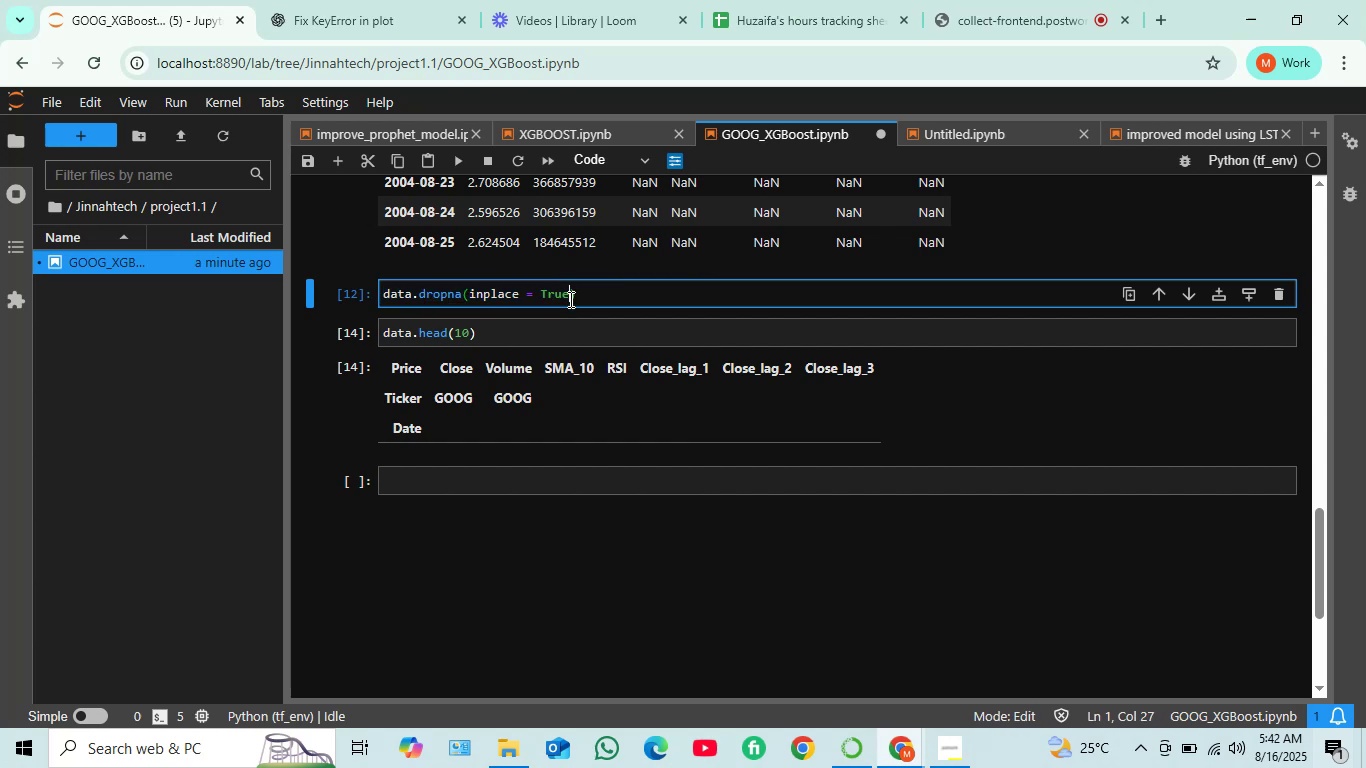 
left_click_drag(start_coordinate=[569, 299], to_coordinate=[469, 299])
 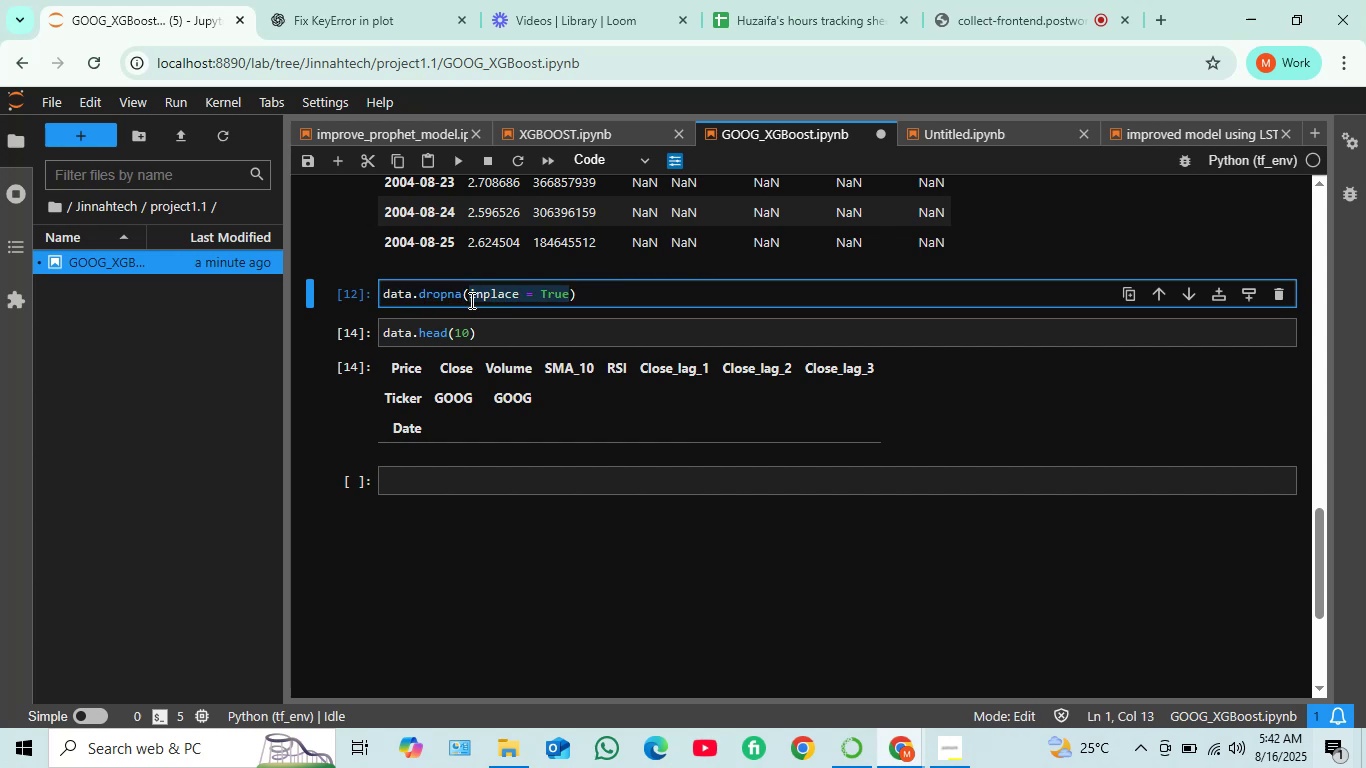 
key(Backspace)
 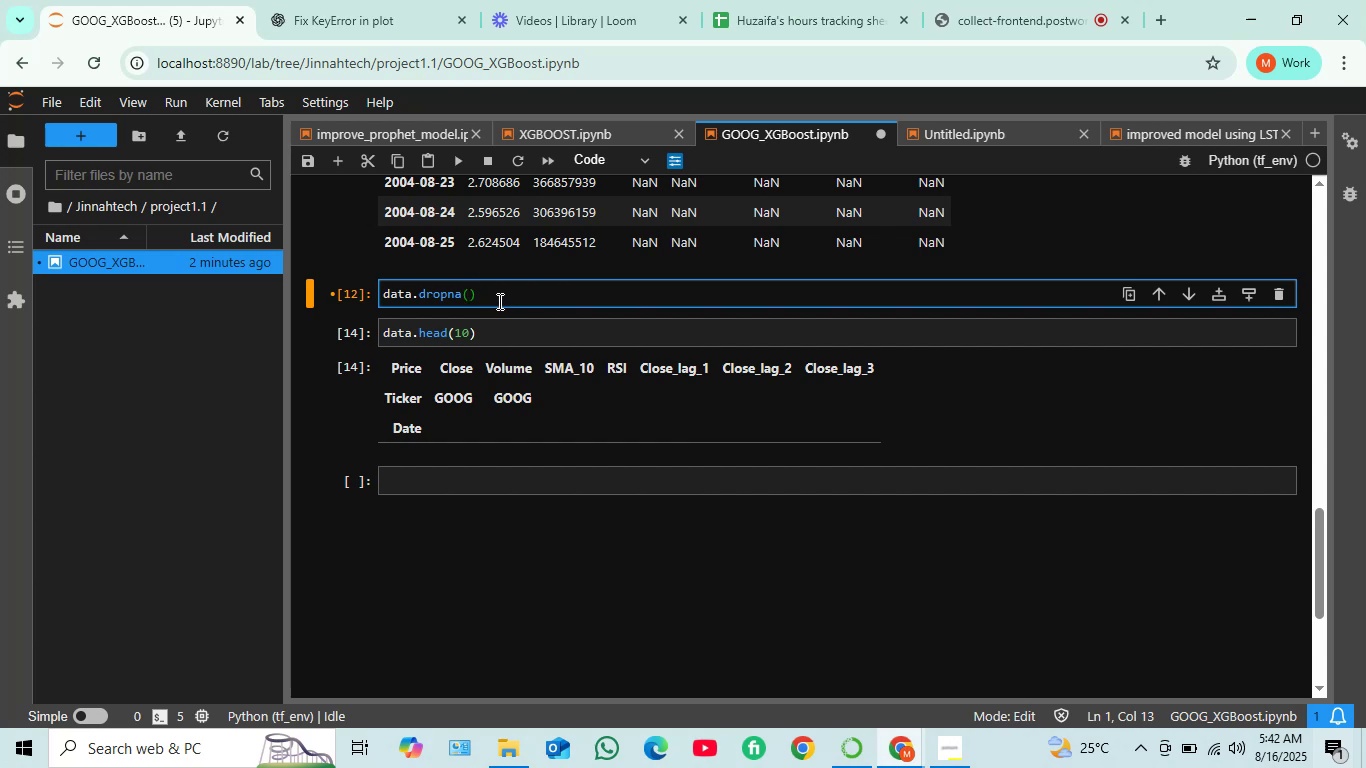 
wait(6.61)
 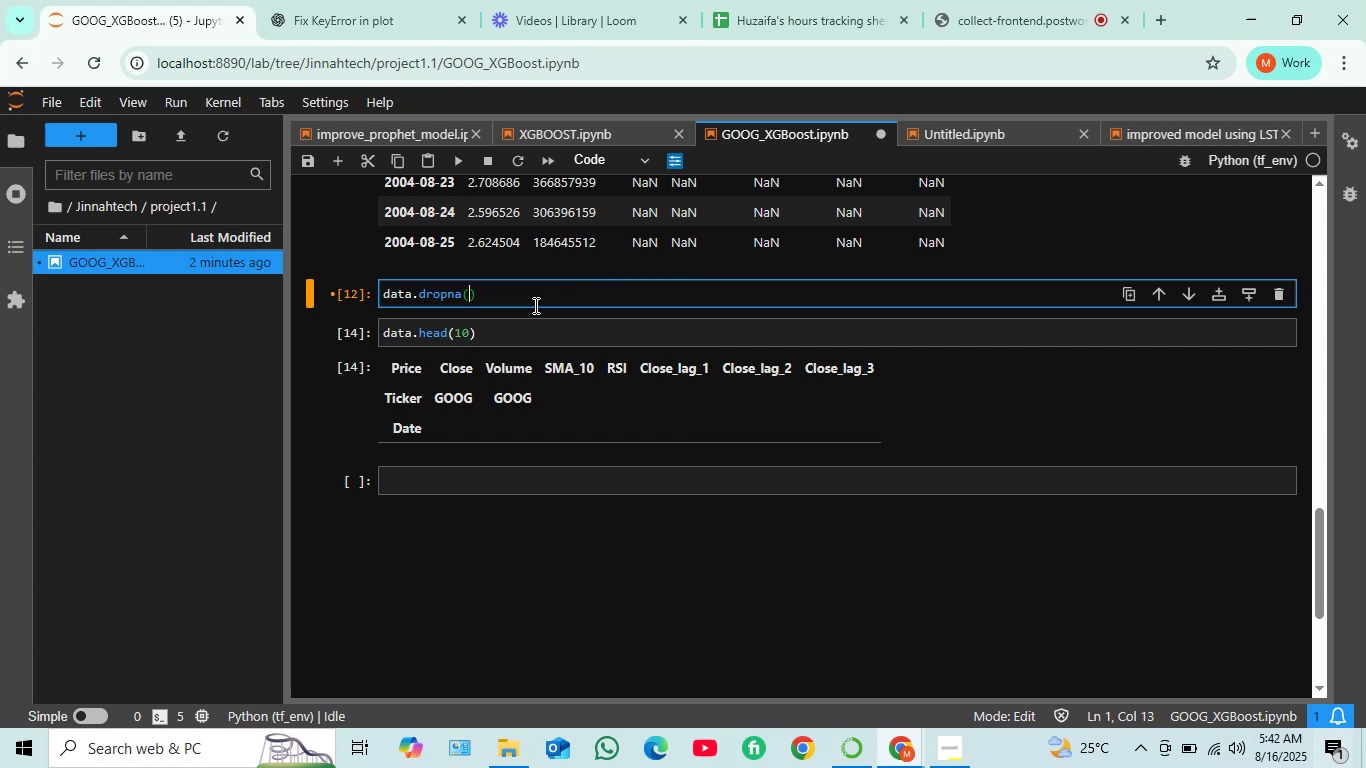 
scroll: coordinate [540, 386], scroll_direction: up, amount: 8.0
 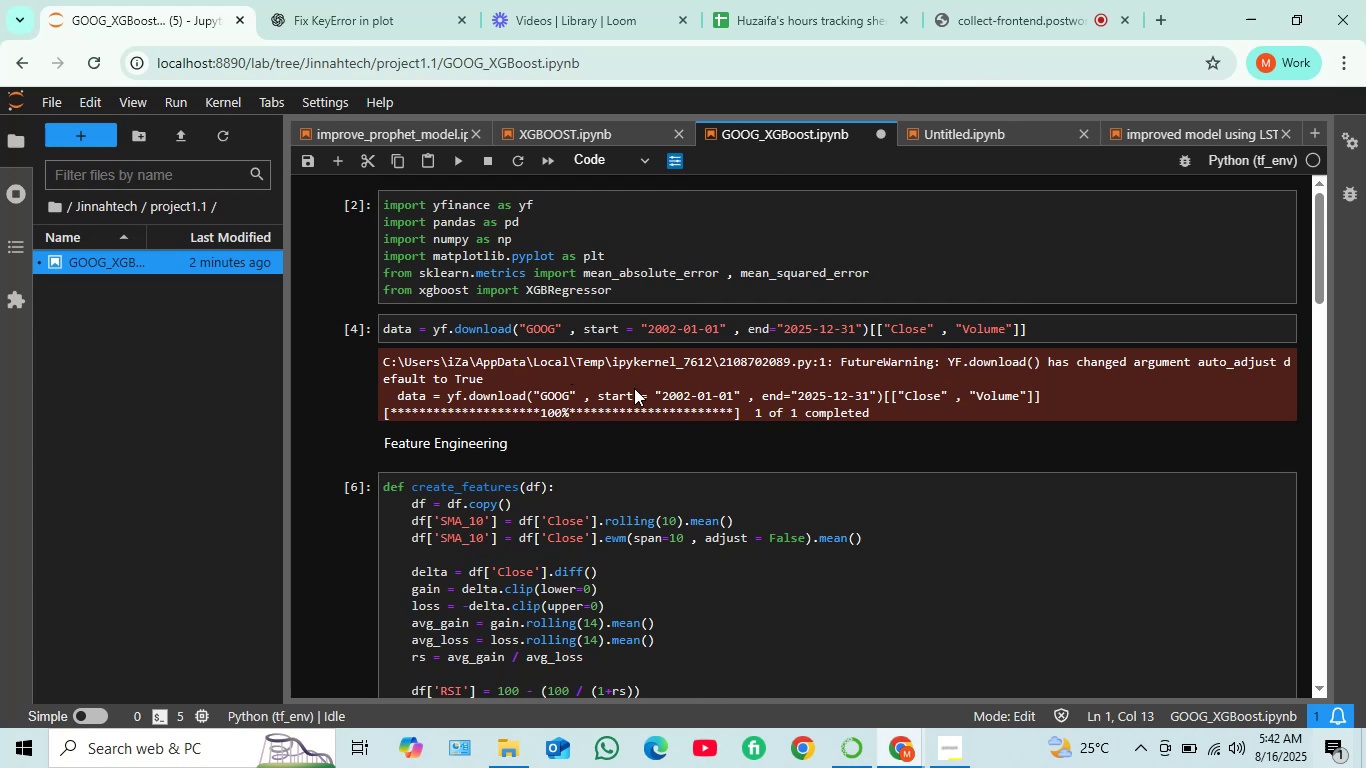 
scroll: coordinate [559, 402], scroll_direction: down, amount: 1.0
 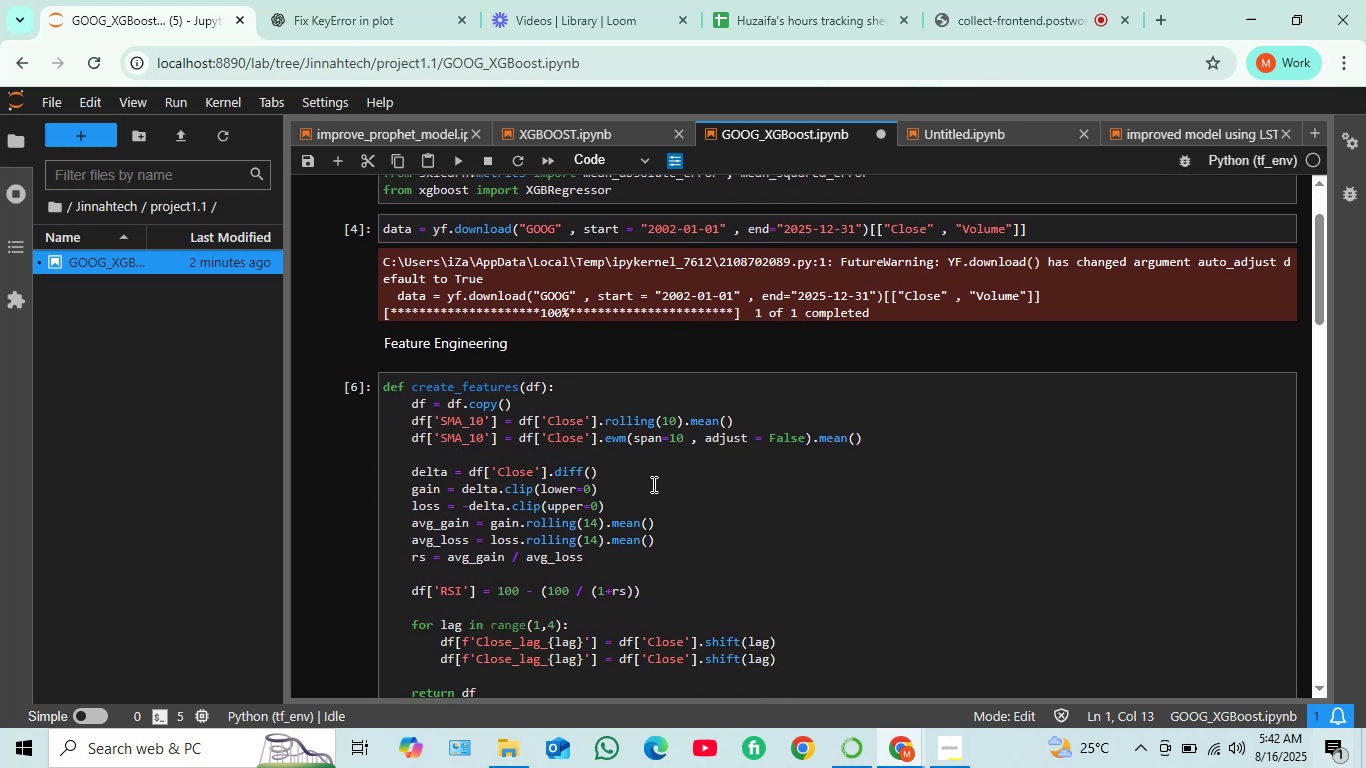 
left_click([652, 484])
 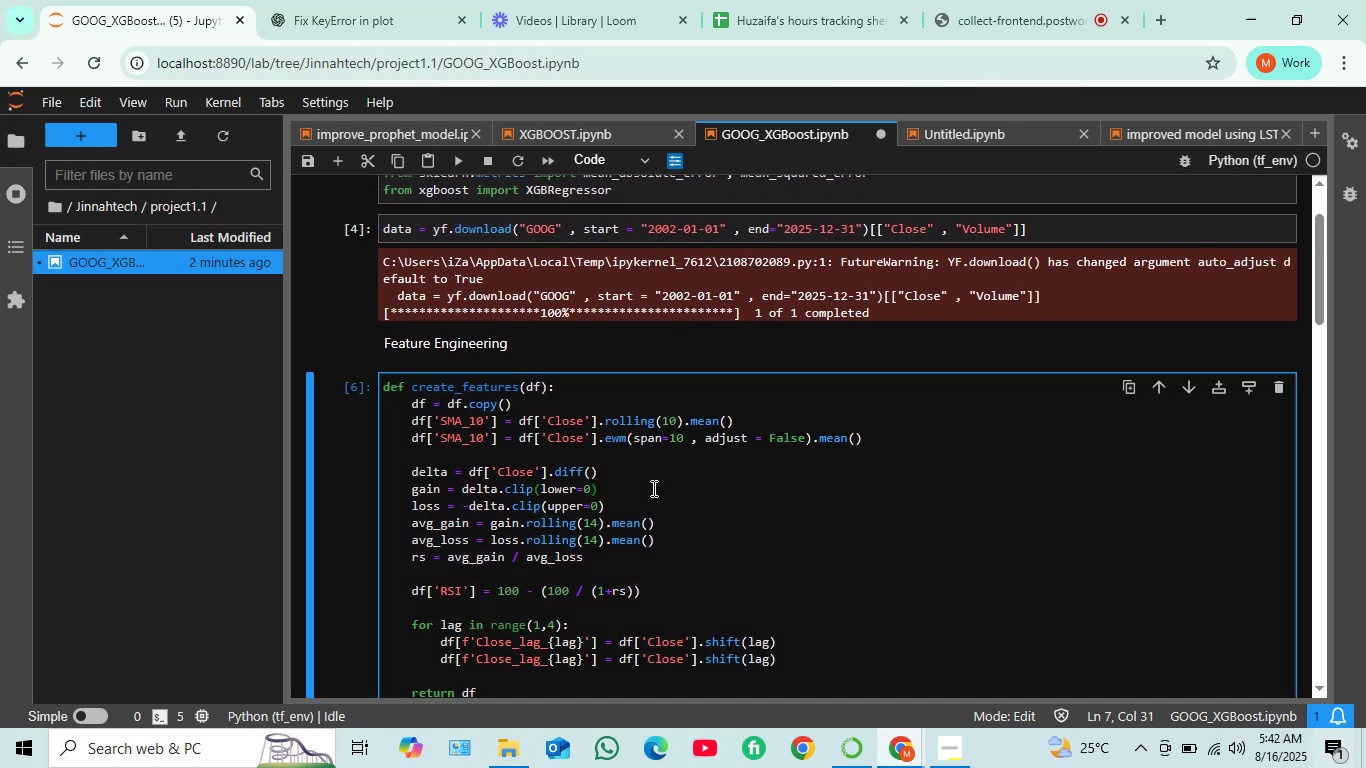 
key(Shift+ShiftRight)
 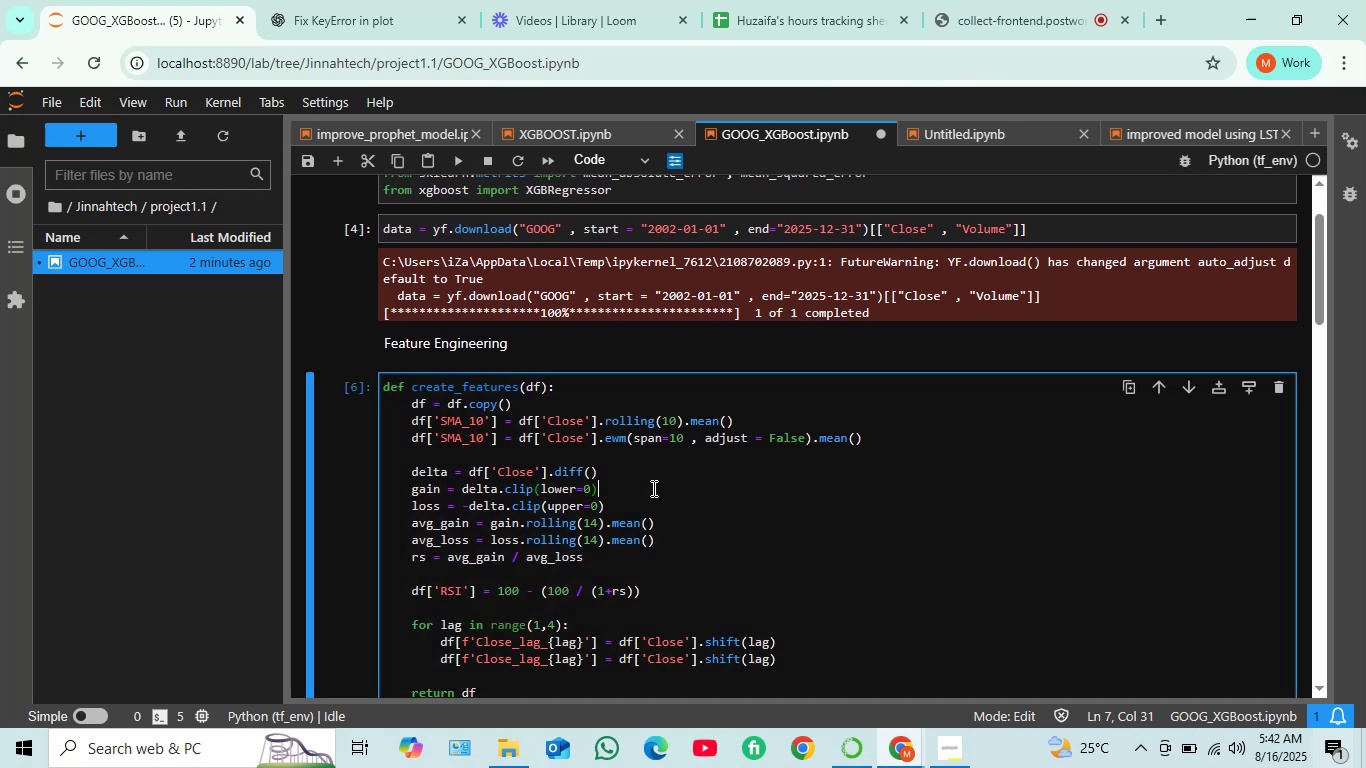 
key(Shift+Enter)
 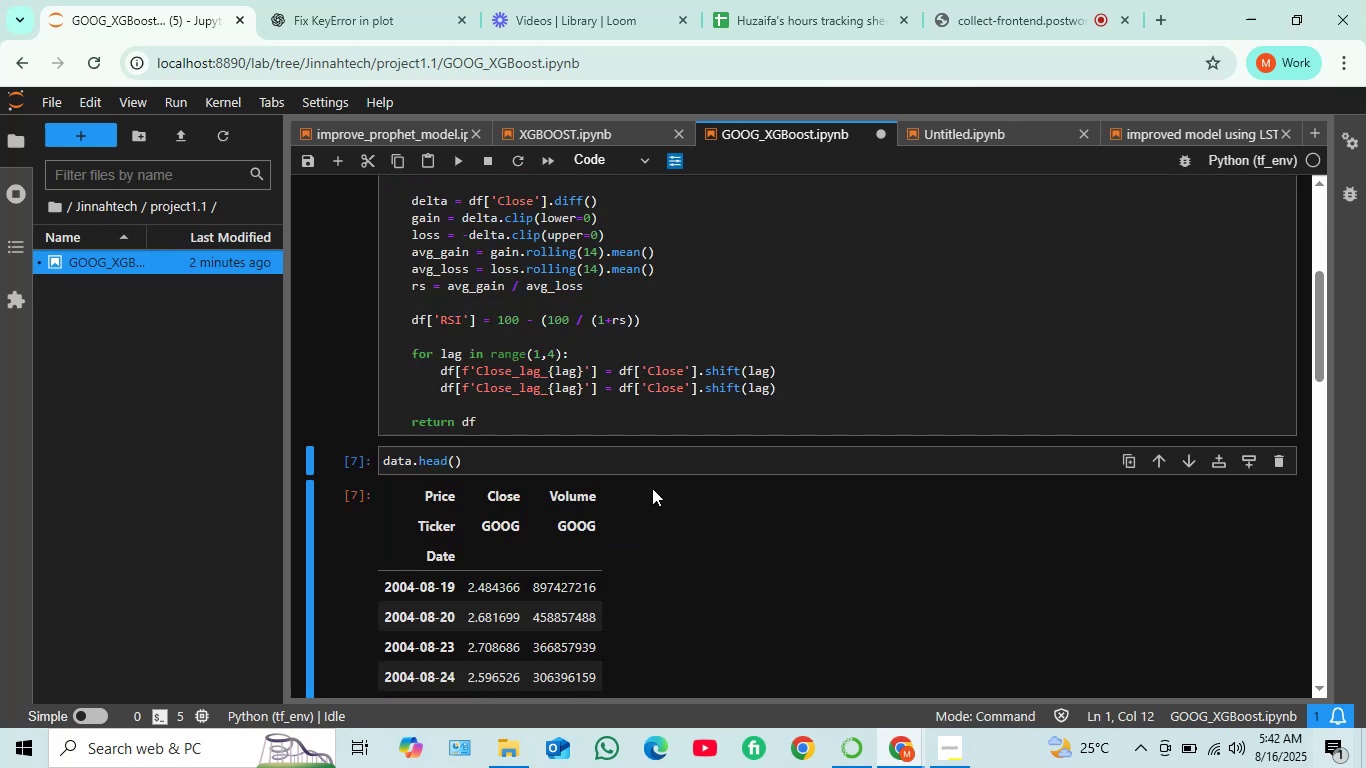 
key(Shift+Enter)
 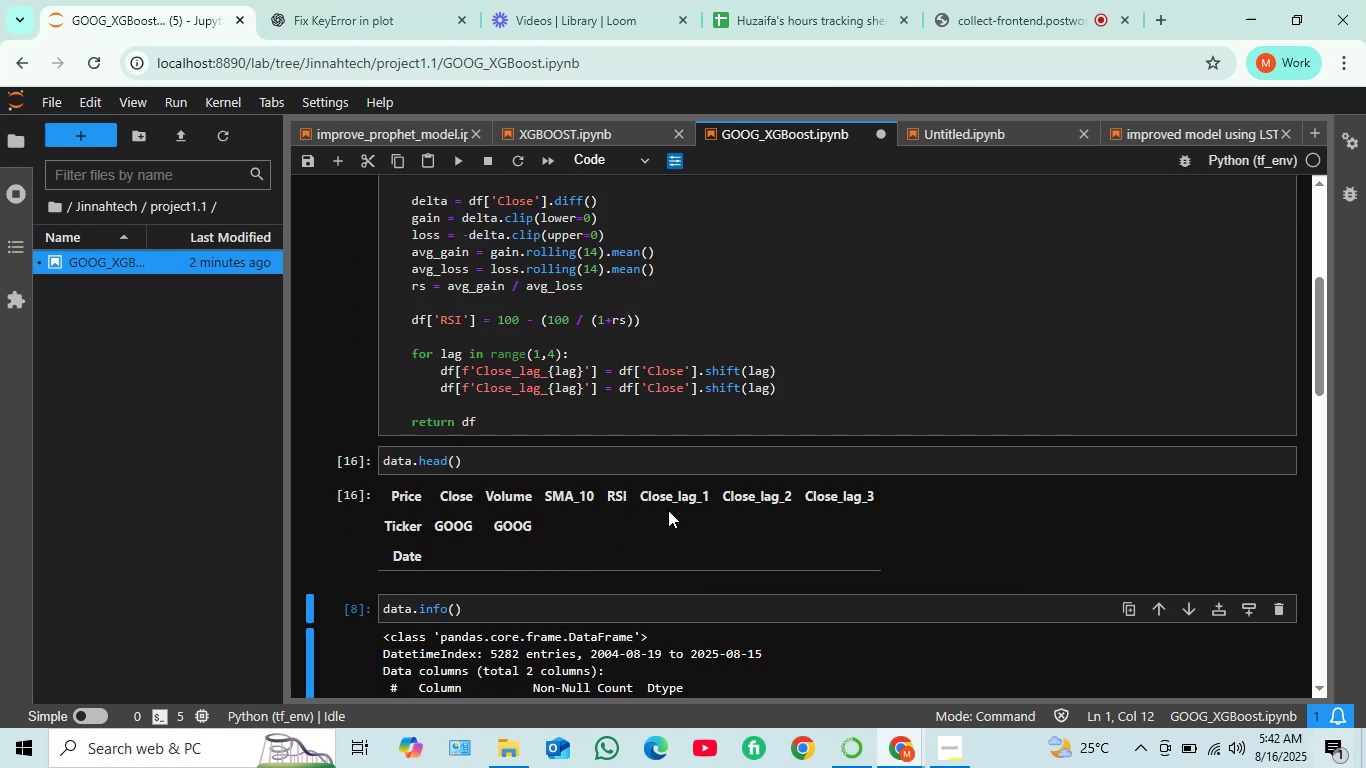 
scroll: coordinate [511, 560], scroll_direction: up, amount: 6.0
 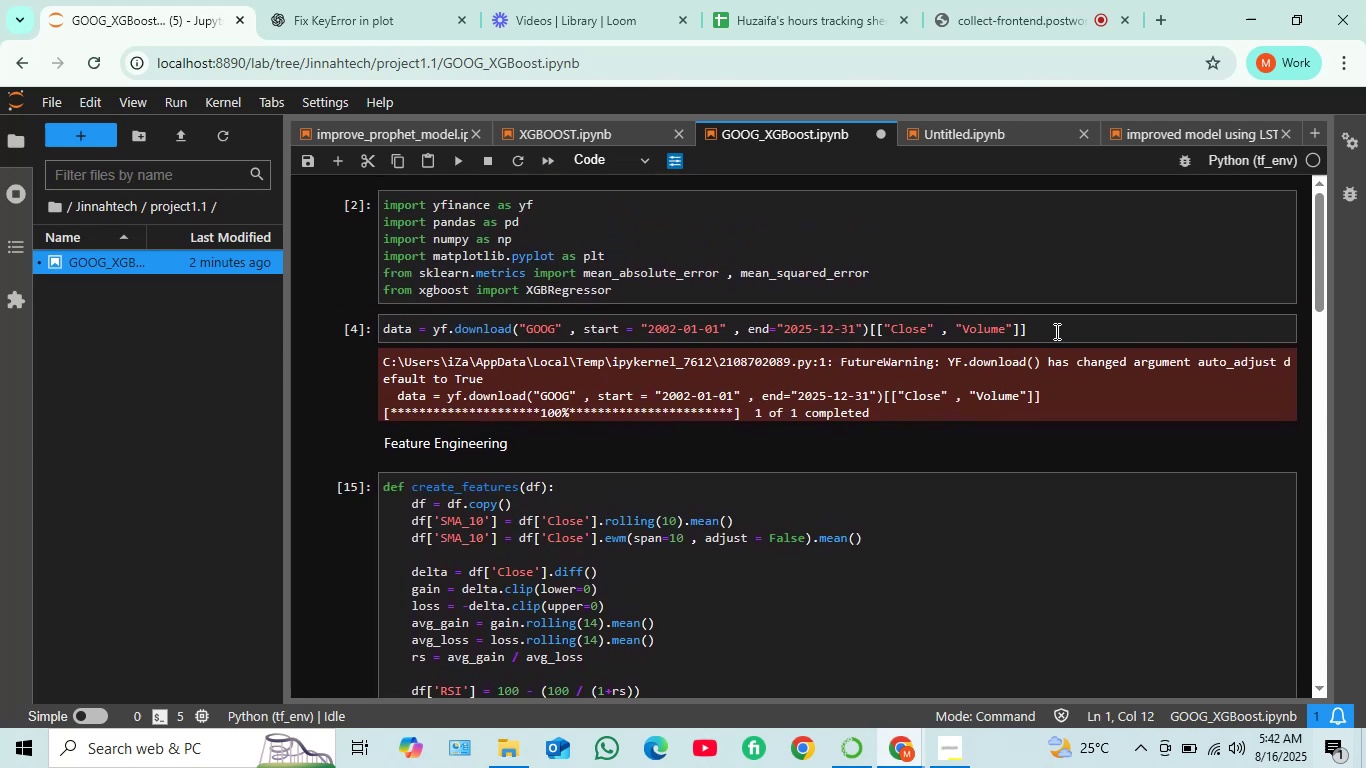 
left_click([1055, 331])
 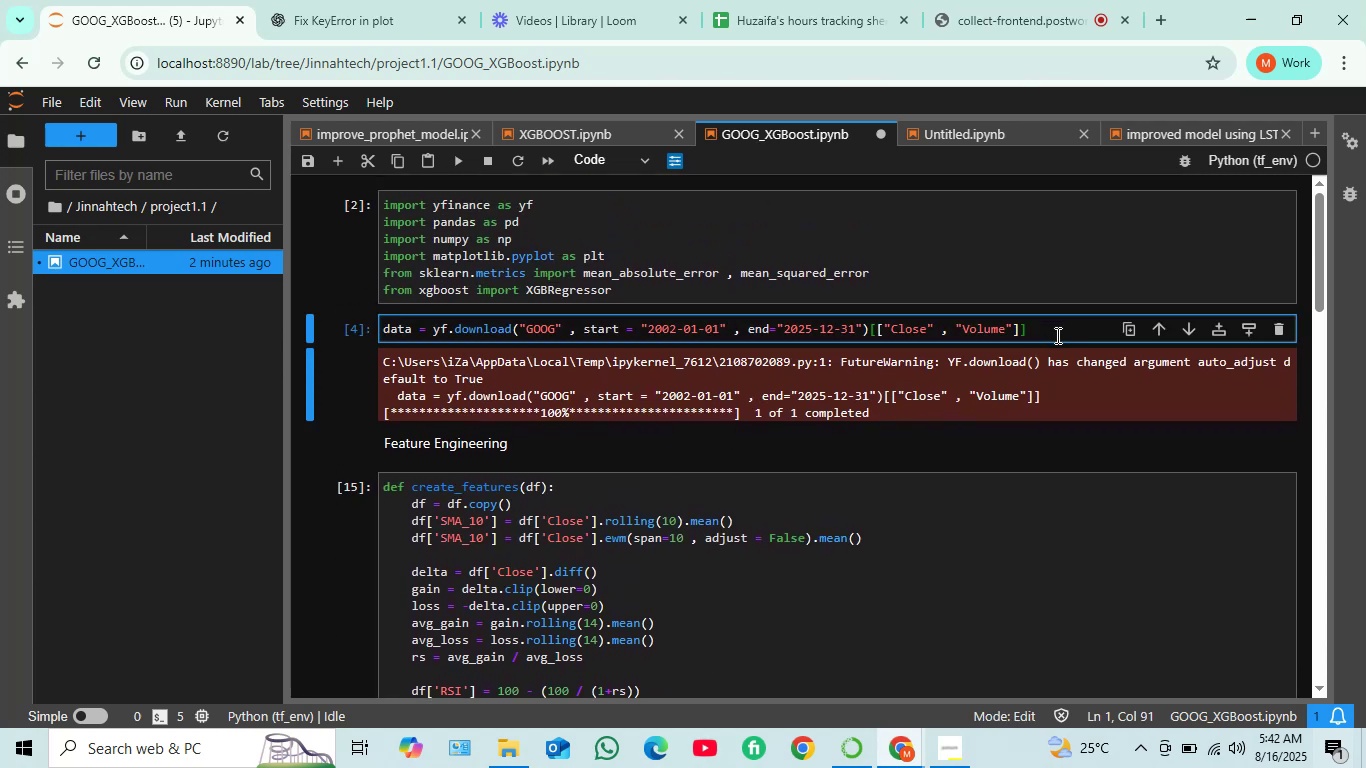 
key(Shift+ShiftRight)
 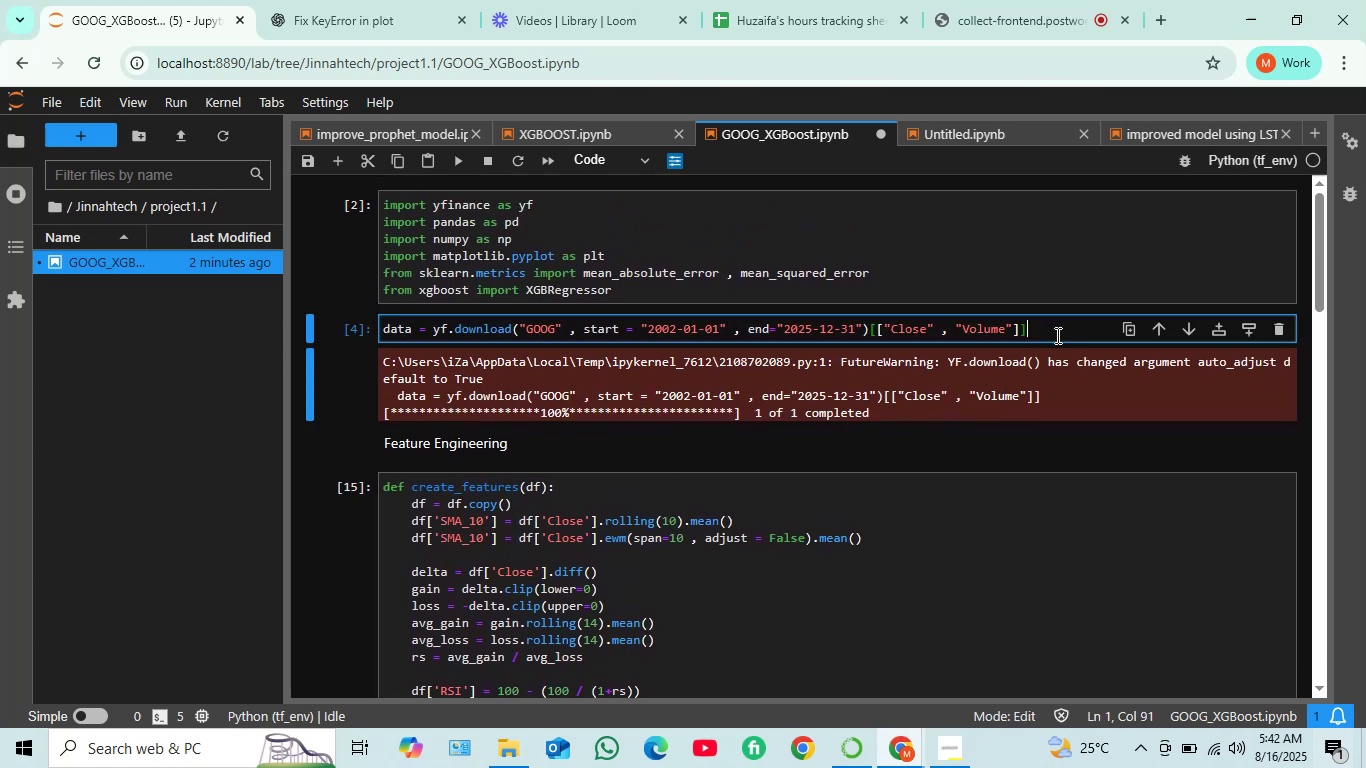 
key(Shift+Enter)
 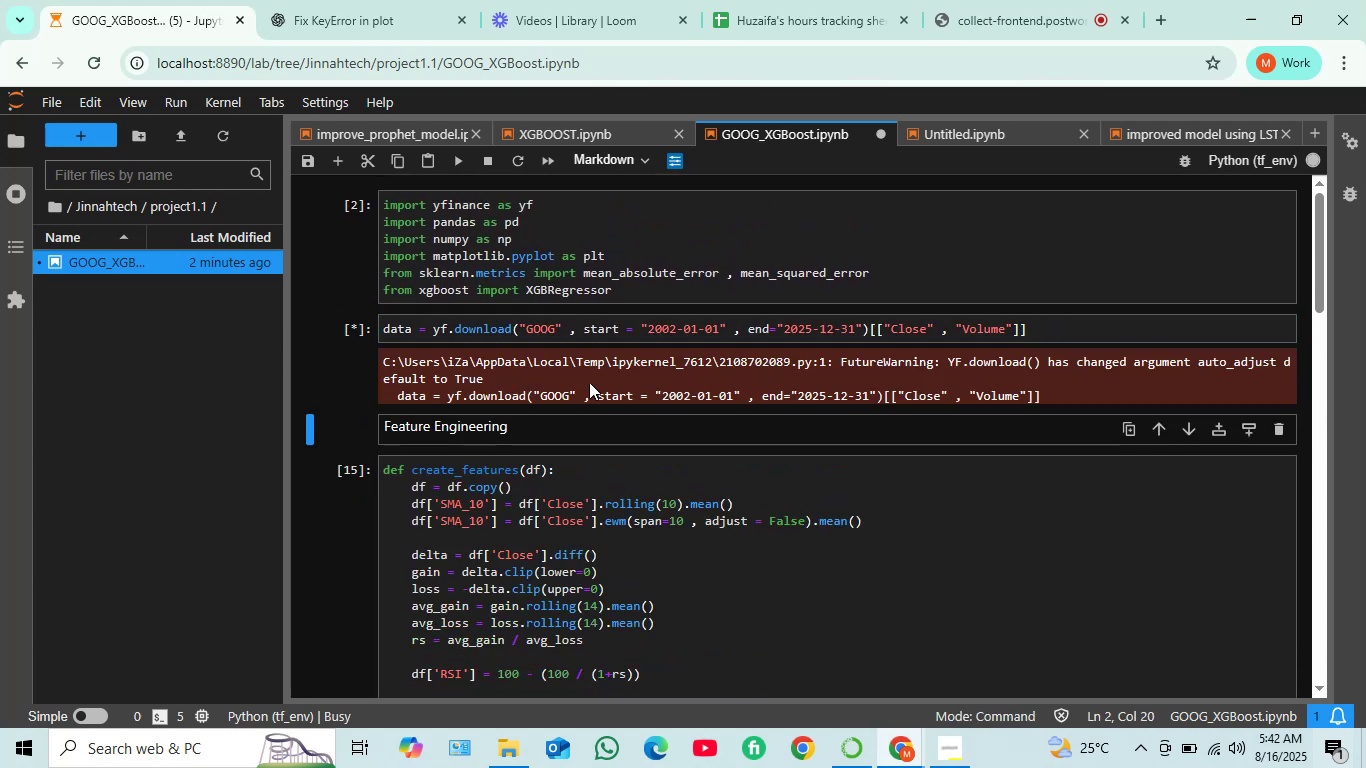 
wait(5.32)
 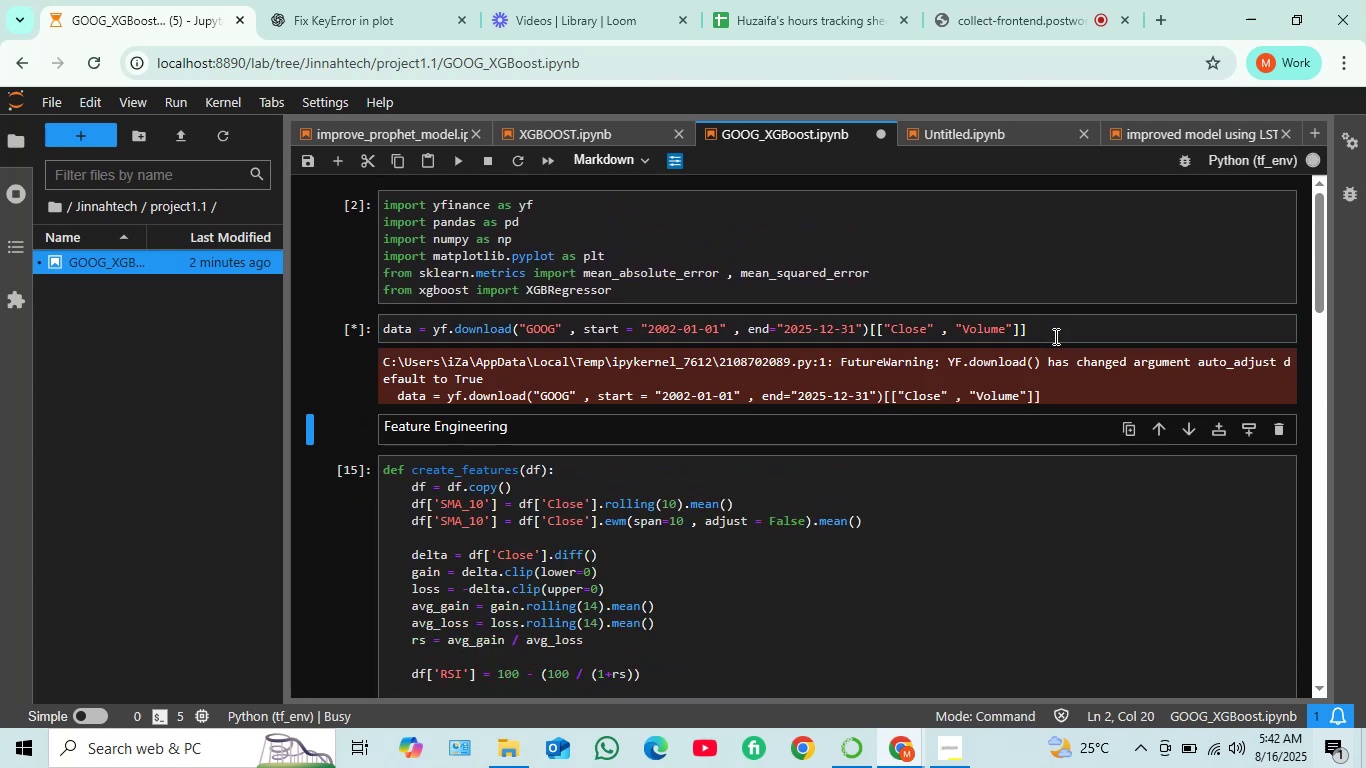 
scroll: coordinate [569, 390], scroll_direction: down, amount: 4.0
 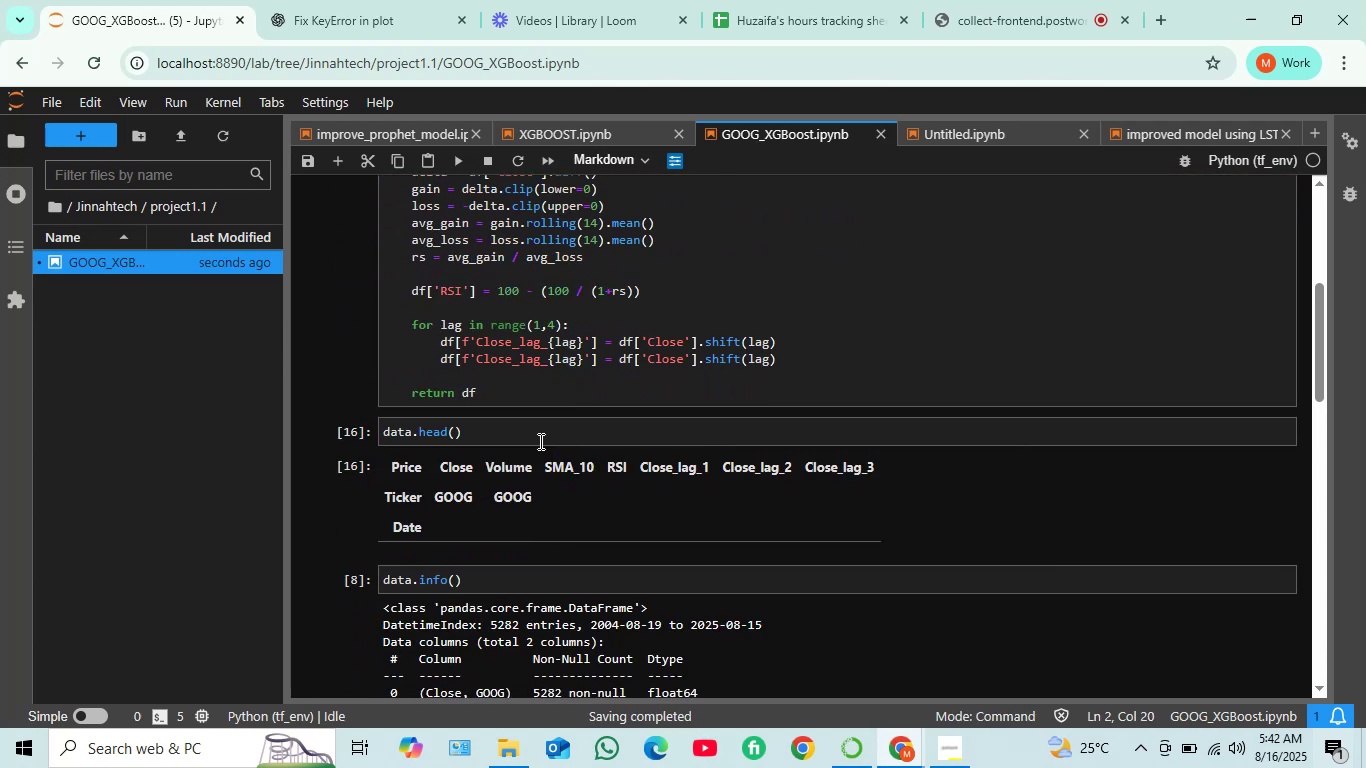 
left_click([537, 436])
 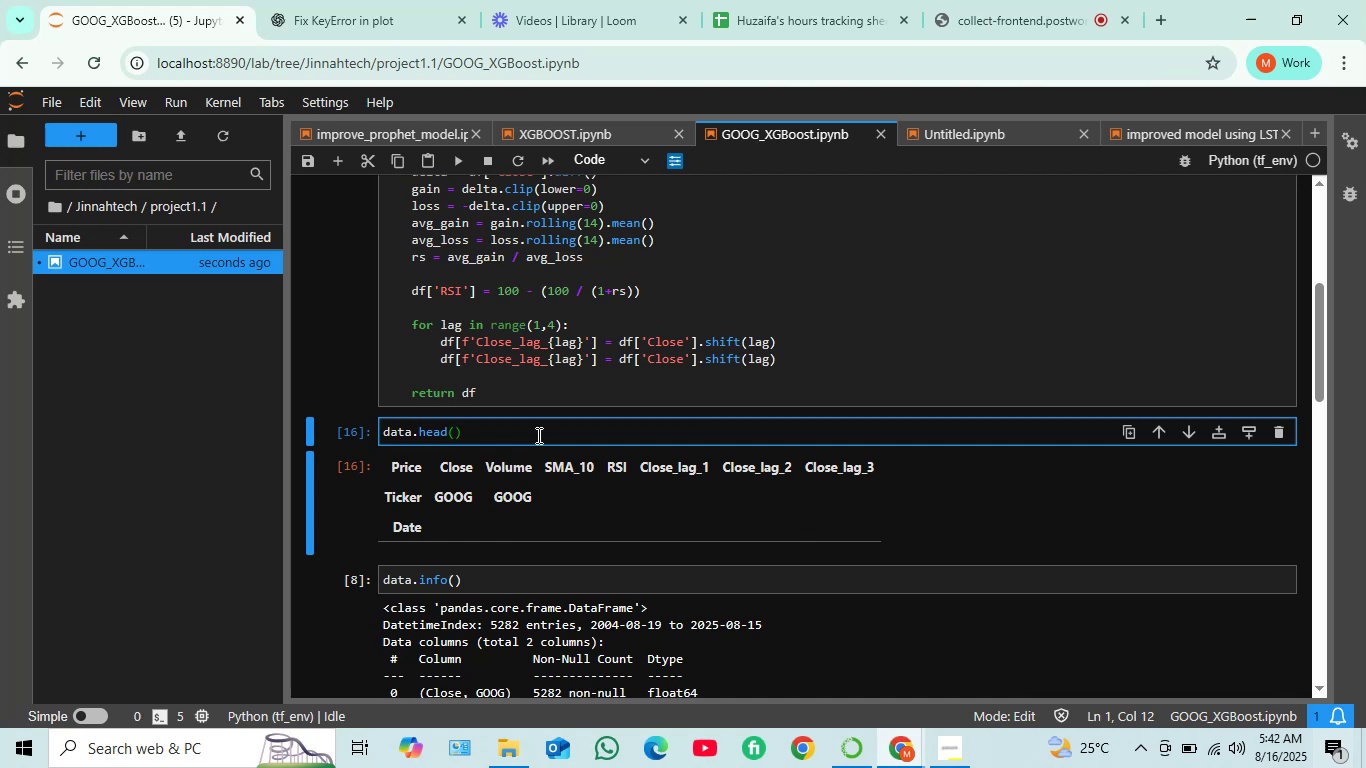 
key(Shift+ShiftRight)
 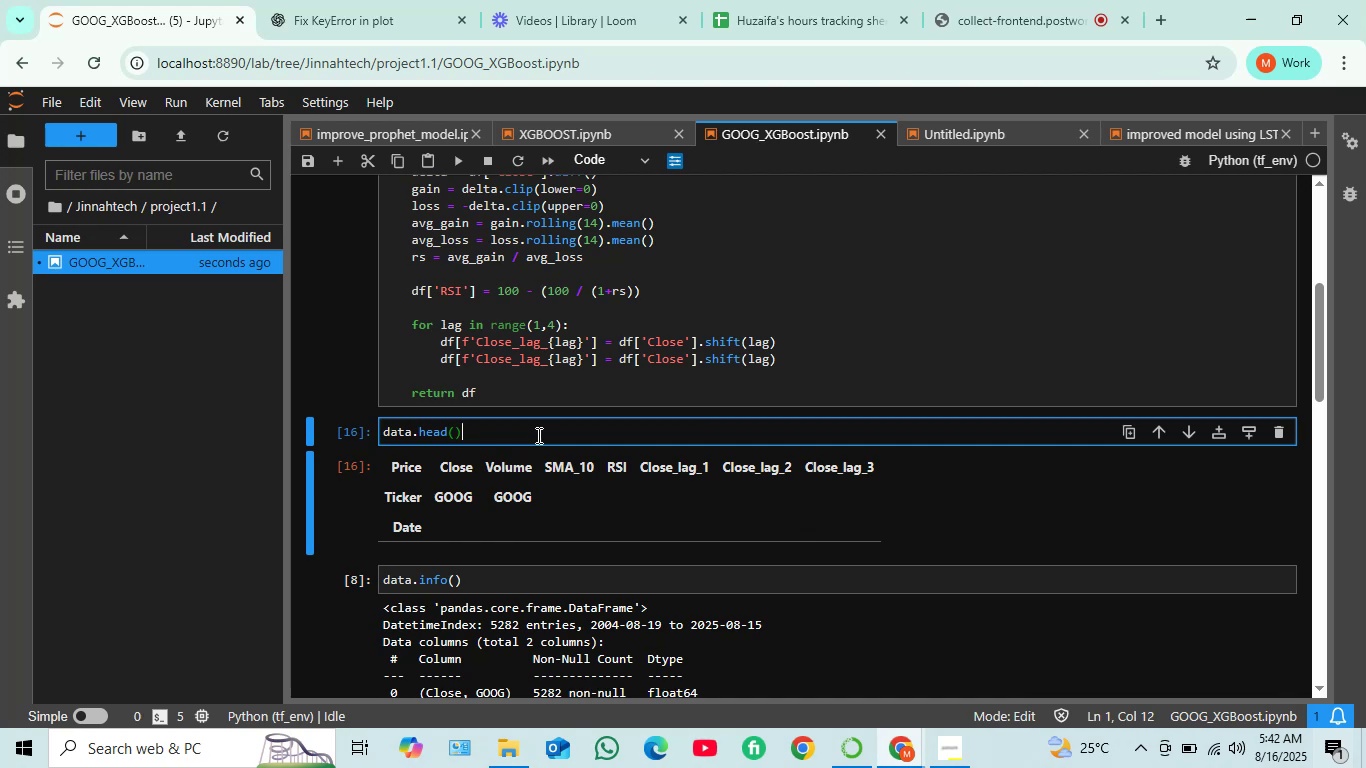 
key(Shift+Enter)
 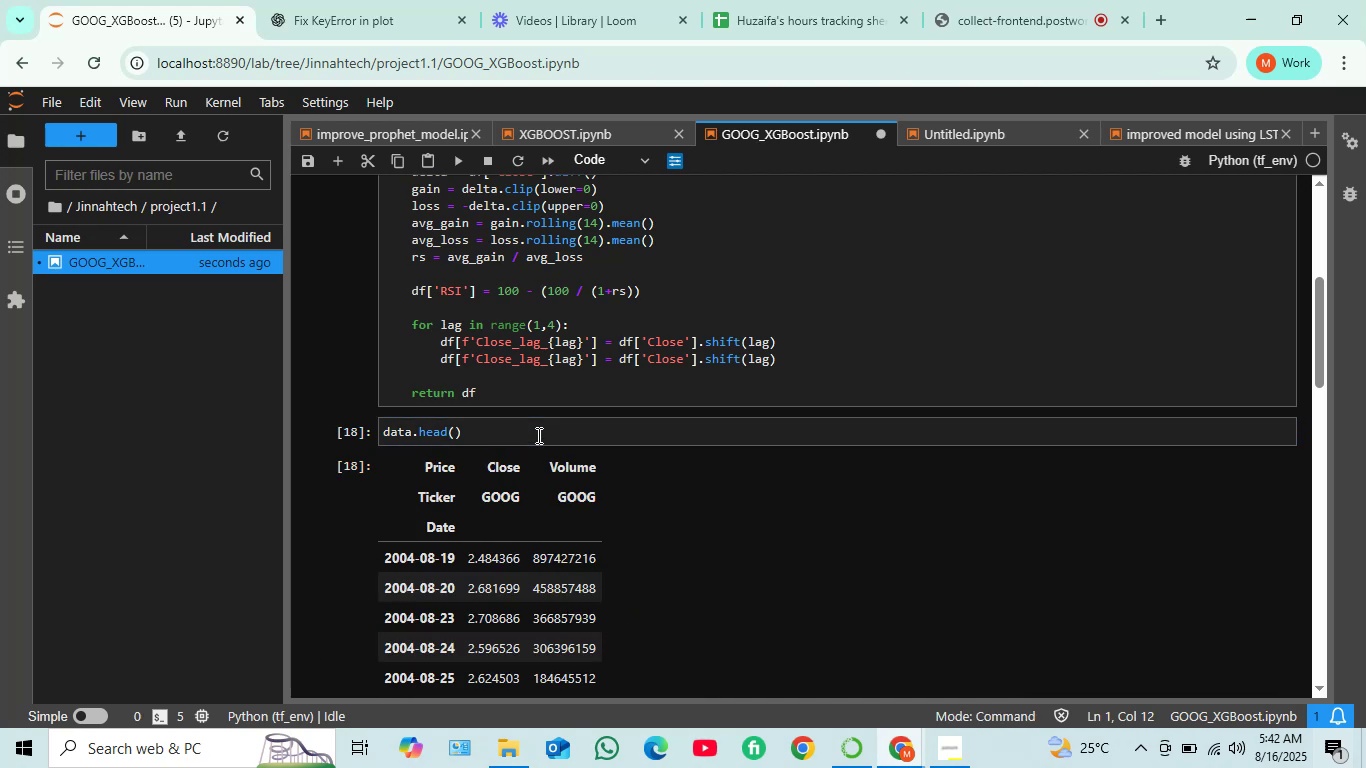 
scroll: coordinate [537, 446], scroll_direction: down, amount: 3.0
 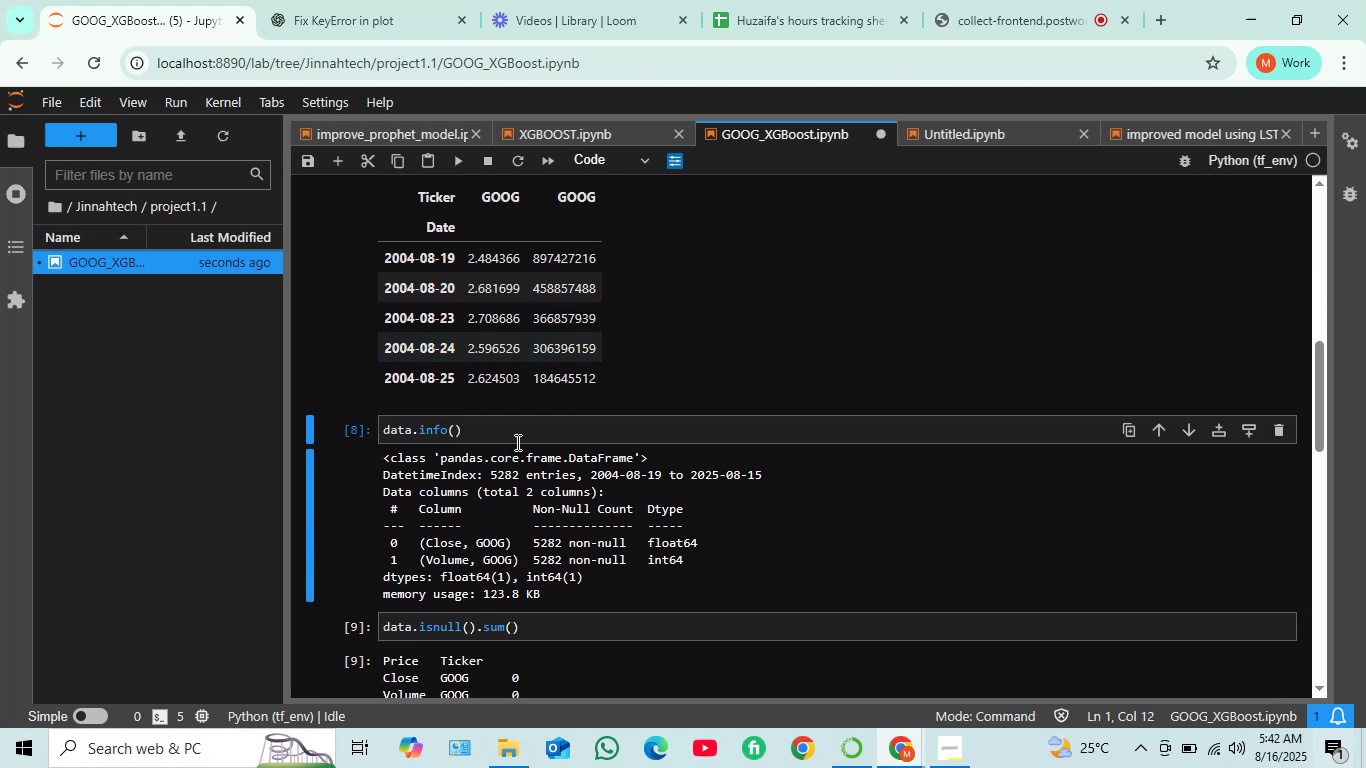 
left_click([513, 436])
 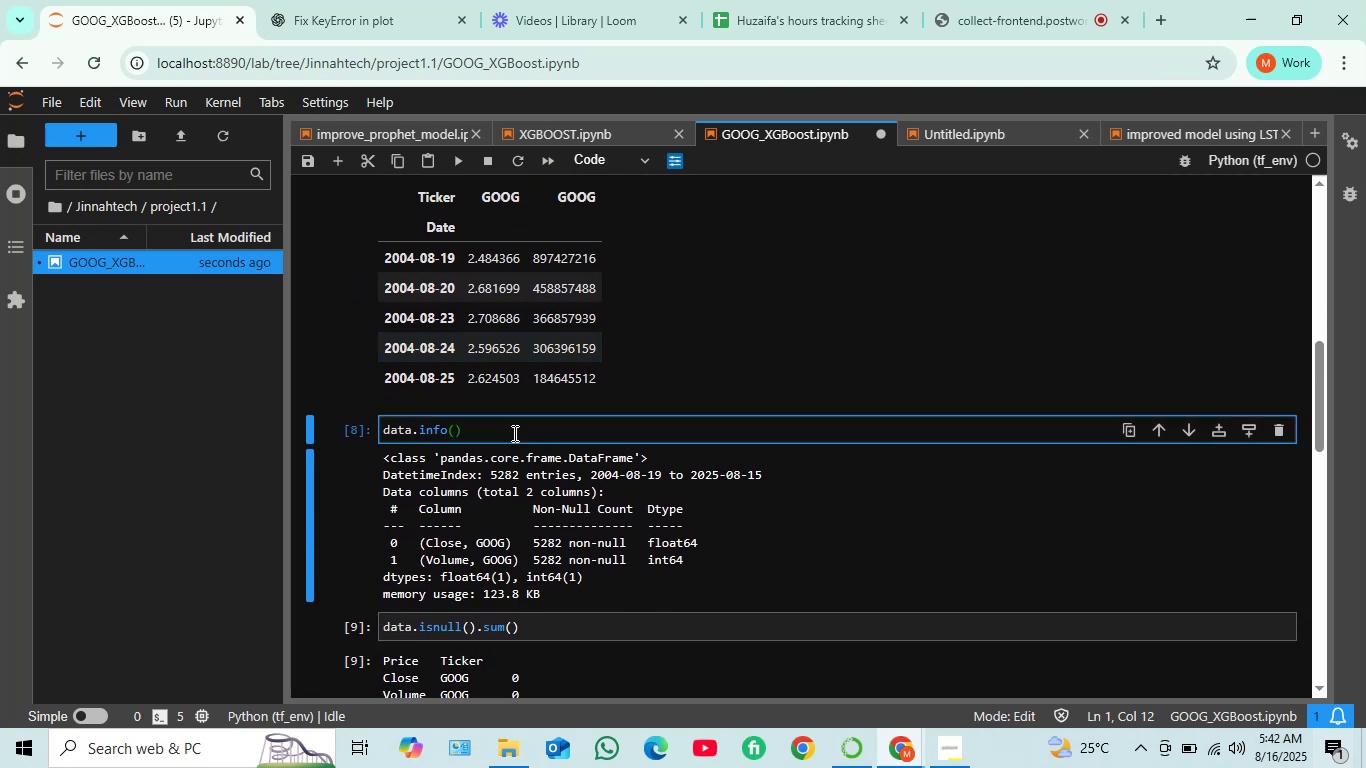 
key(Shift+ShiftRight)
 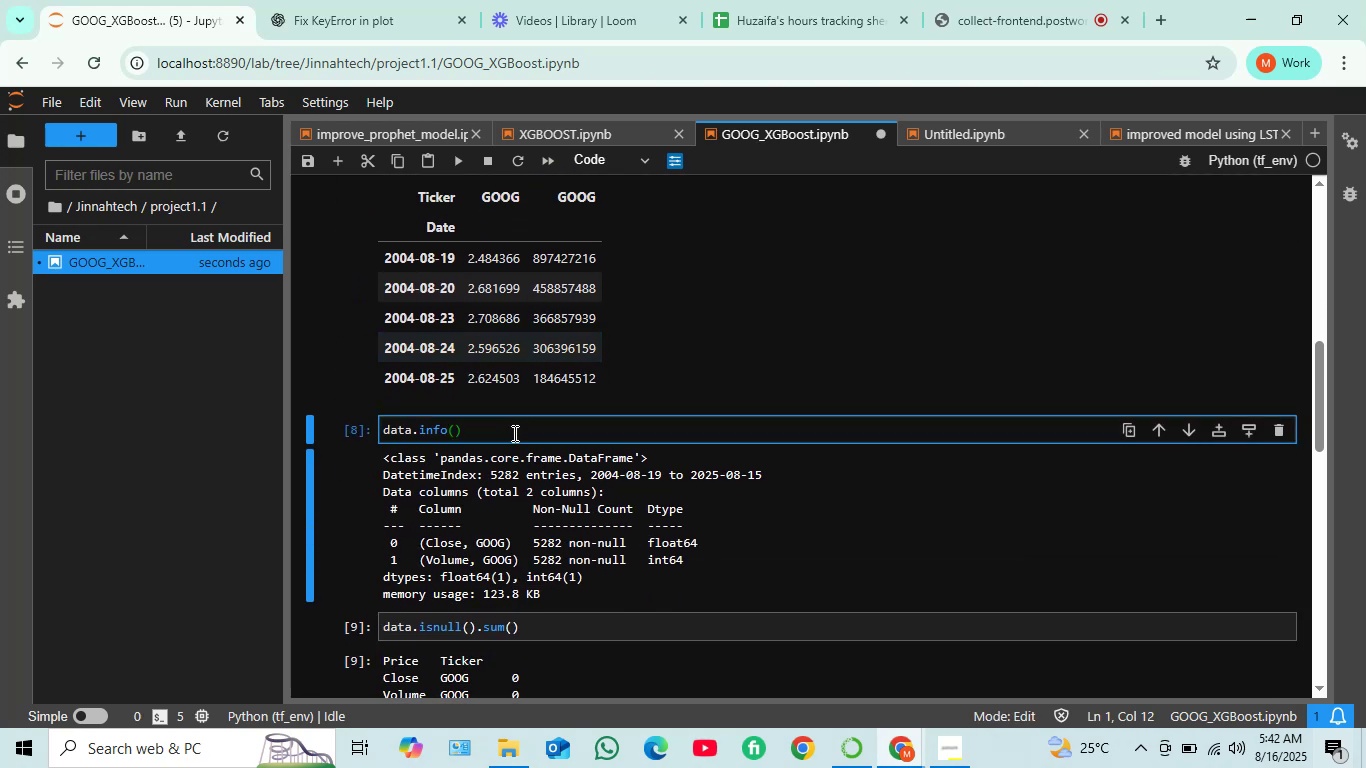 
key(Shift+Enter)
 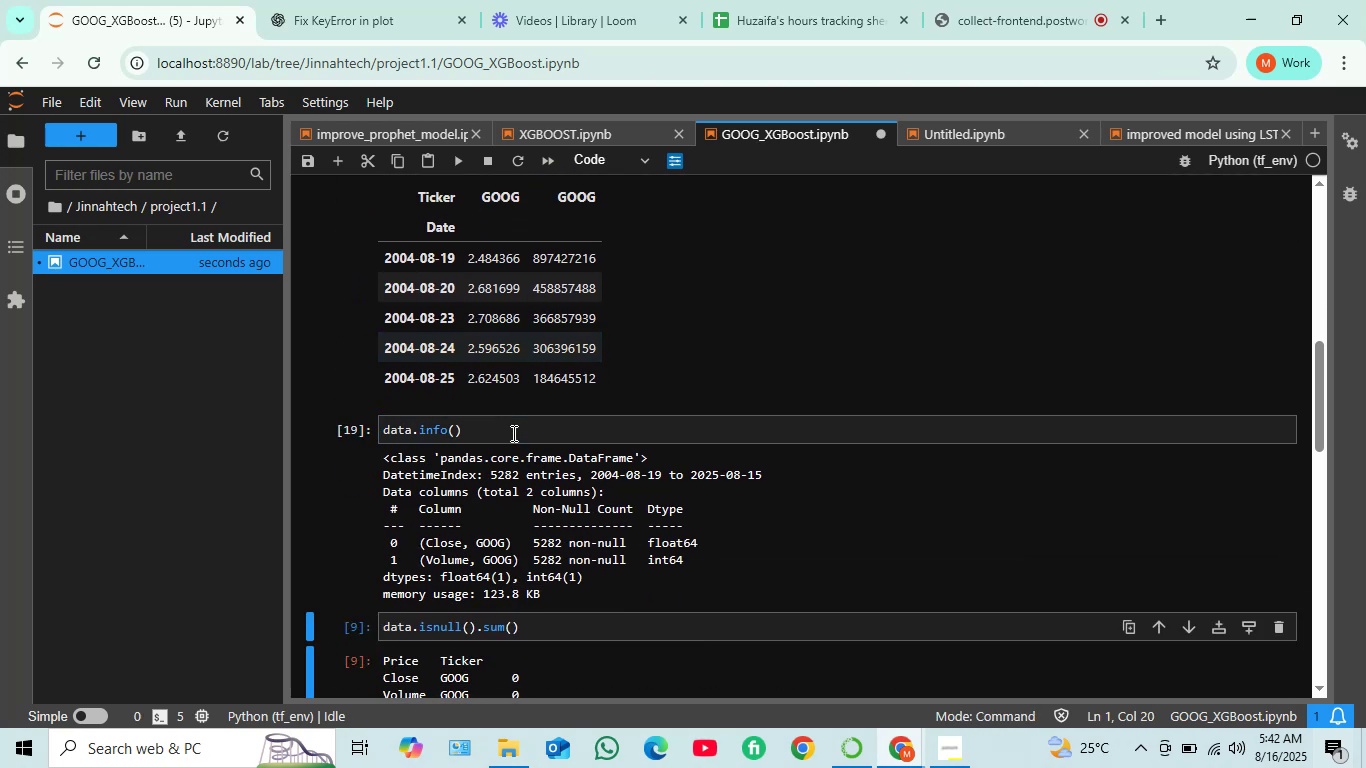 
scroll: coordinate [514, 521], scroll_direction: down, amount: 2.0
 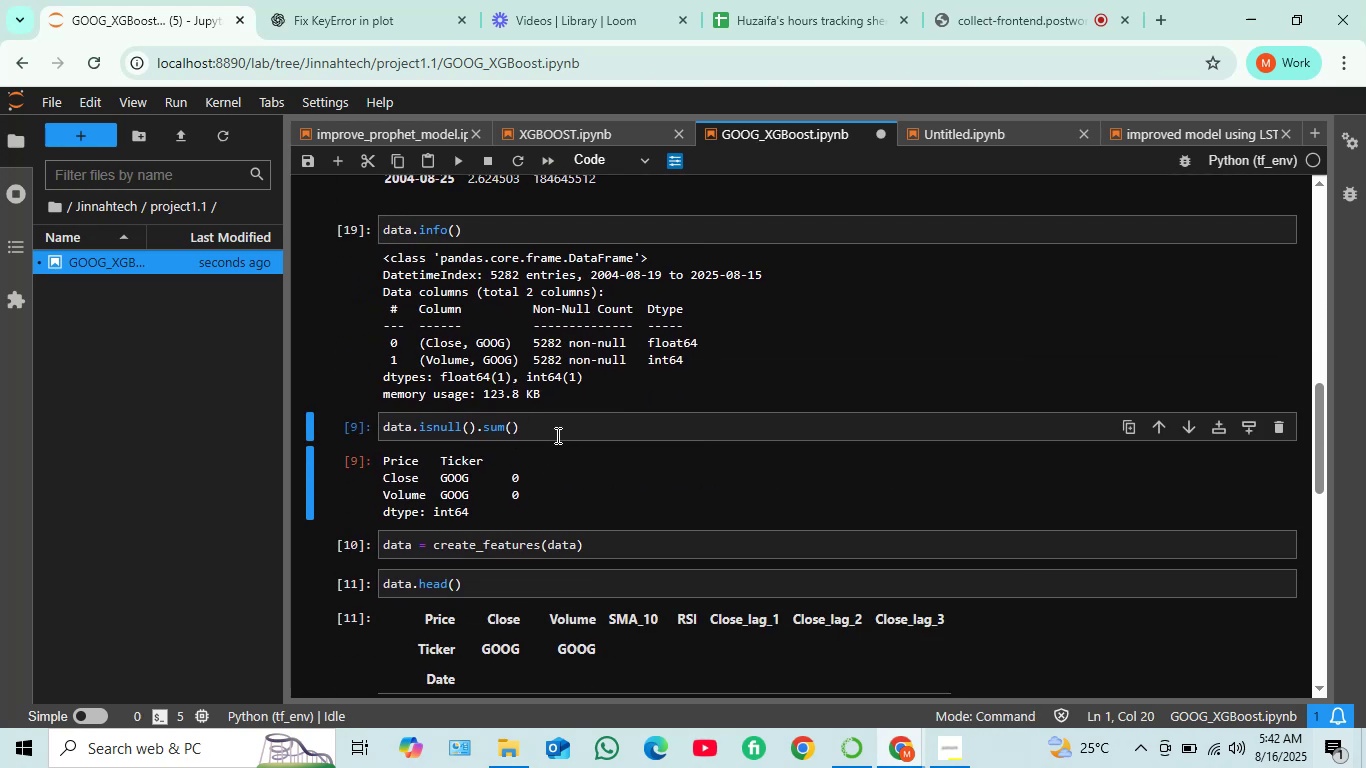 
left_click([556, 434])
 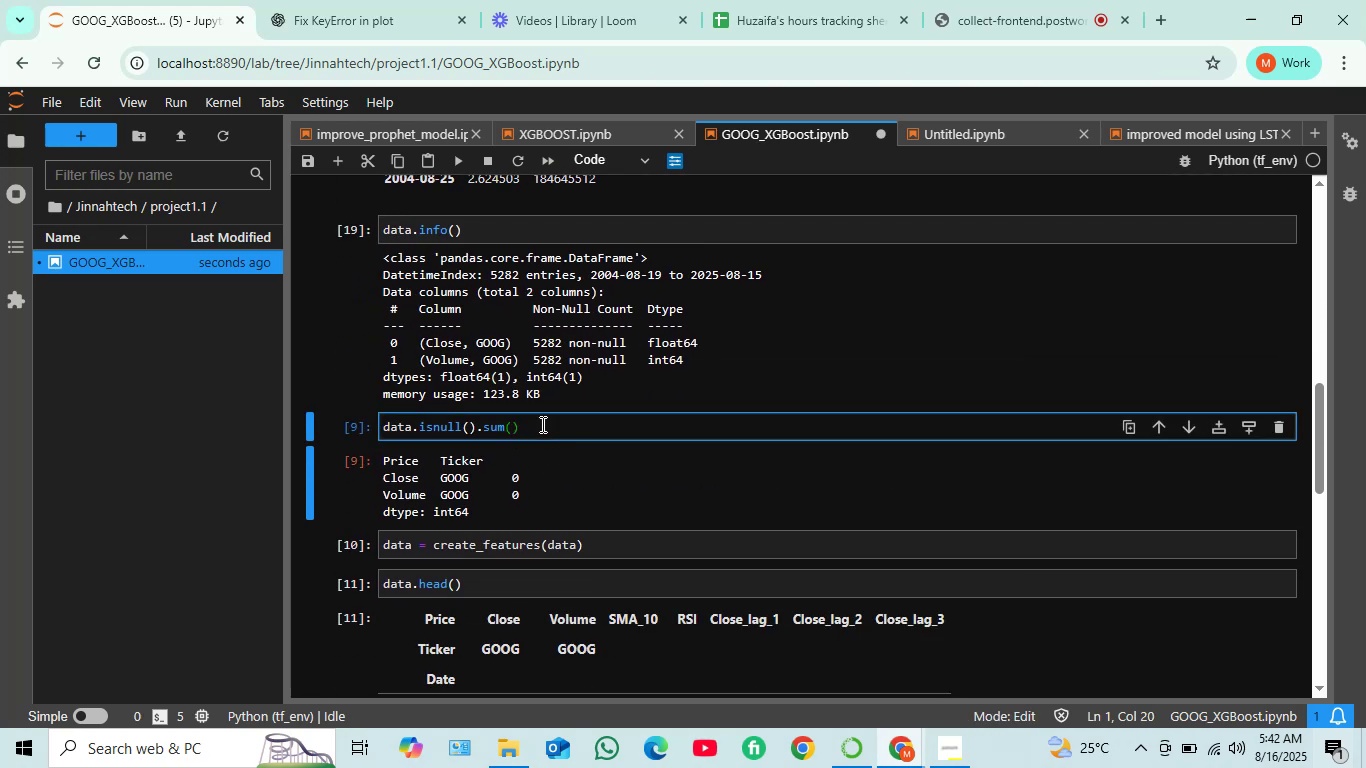 
key(Shift+ShiftRight)
 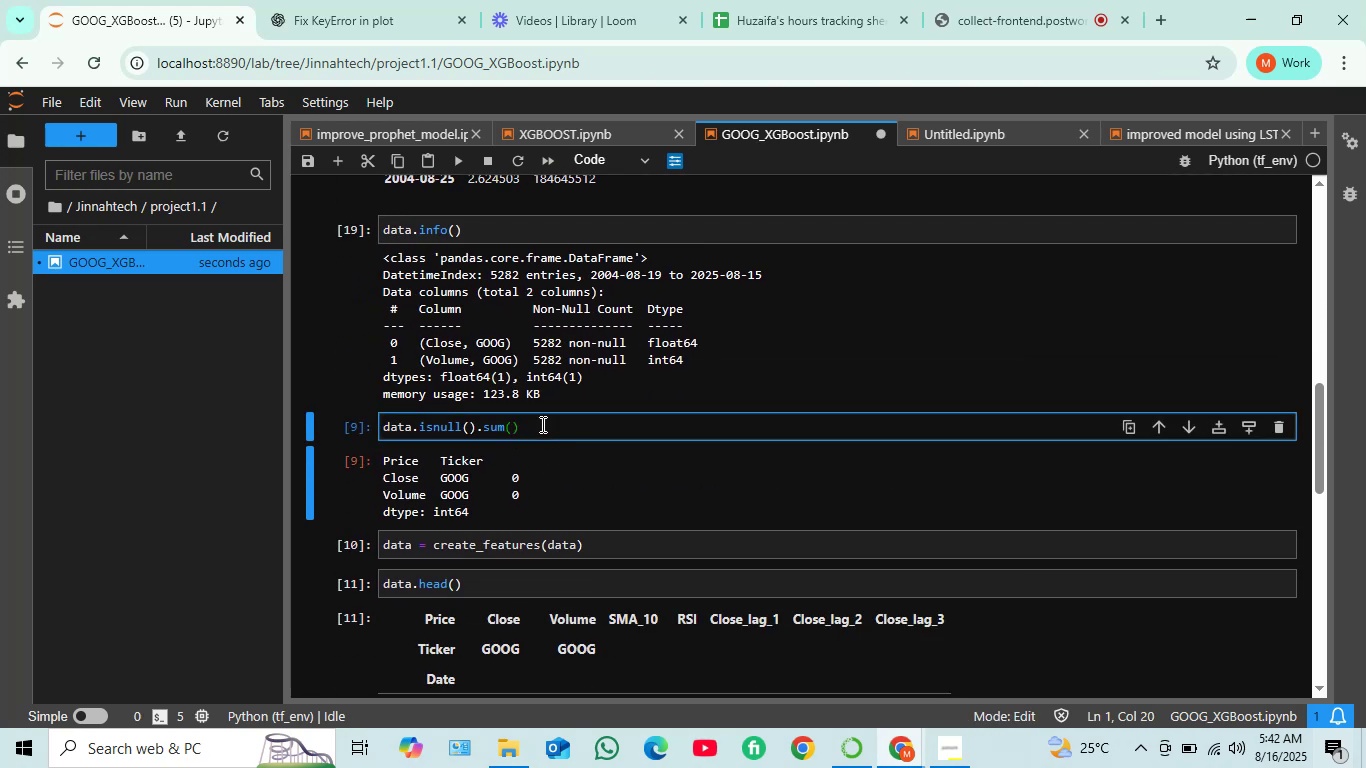 
key(Shift+Enter)
 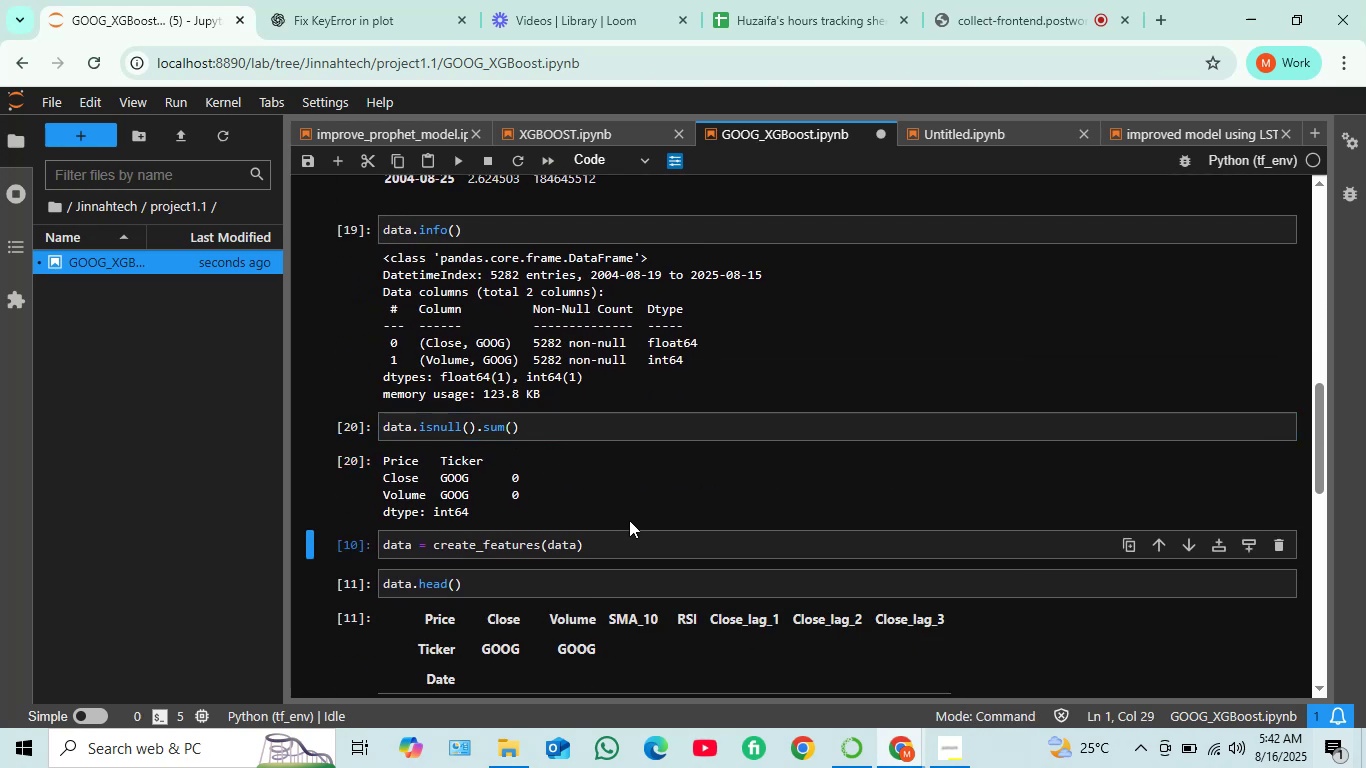 
left_click([619, 537])
 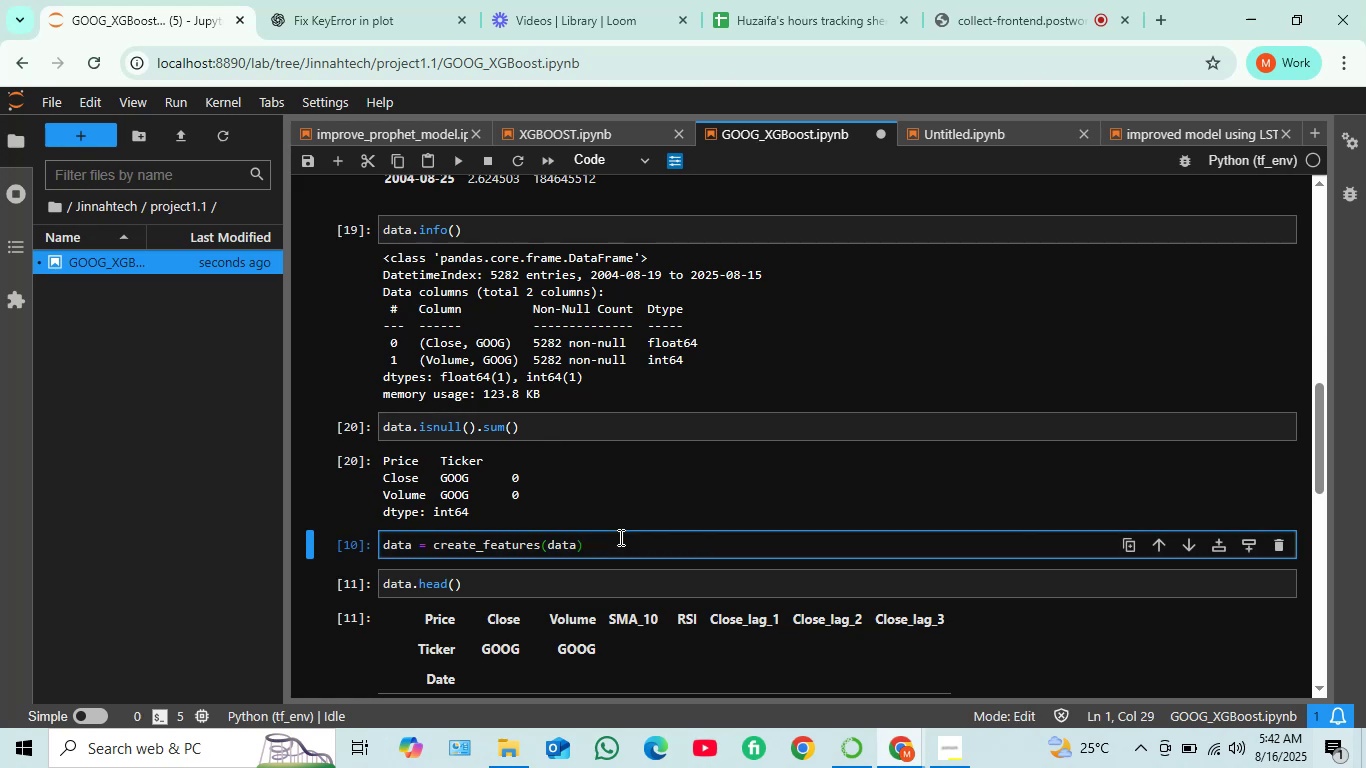 
key(Shift+ShiftRight)
 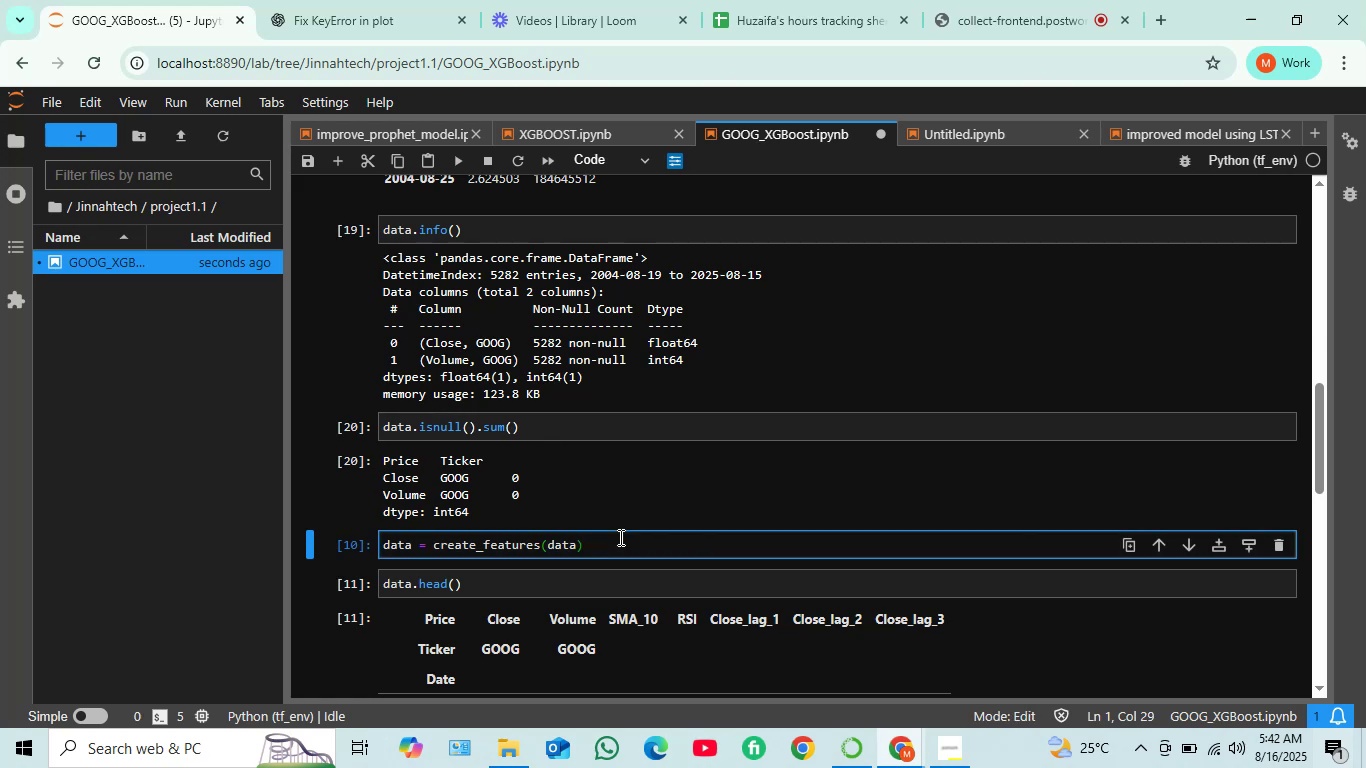 
key(Shift+Enter)
 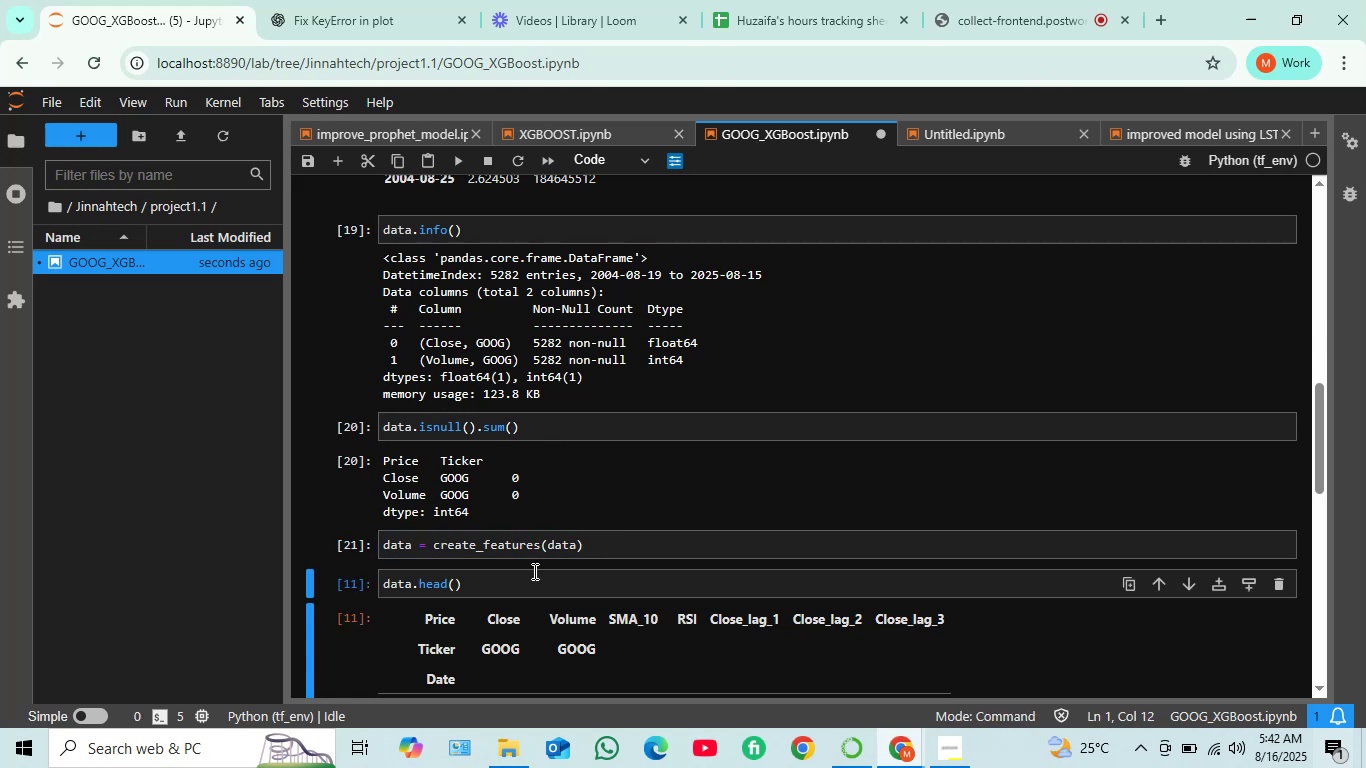 
left_click([529, 584])
 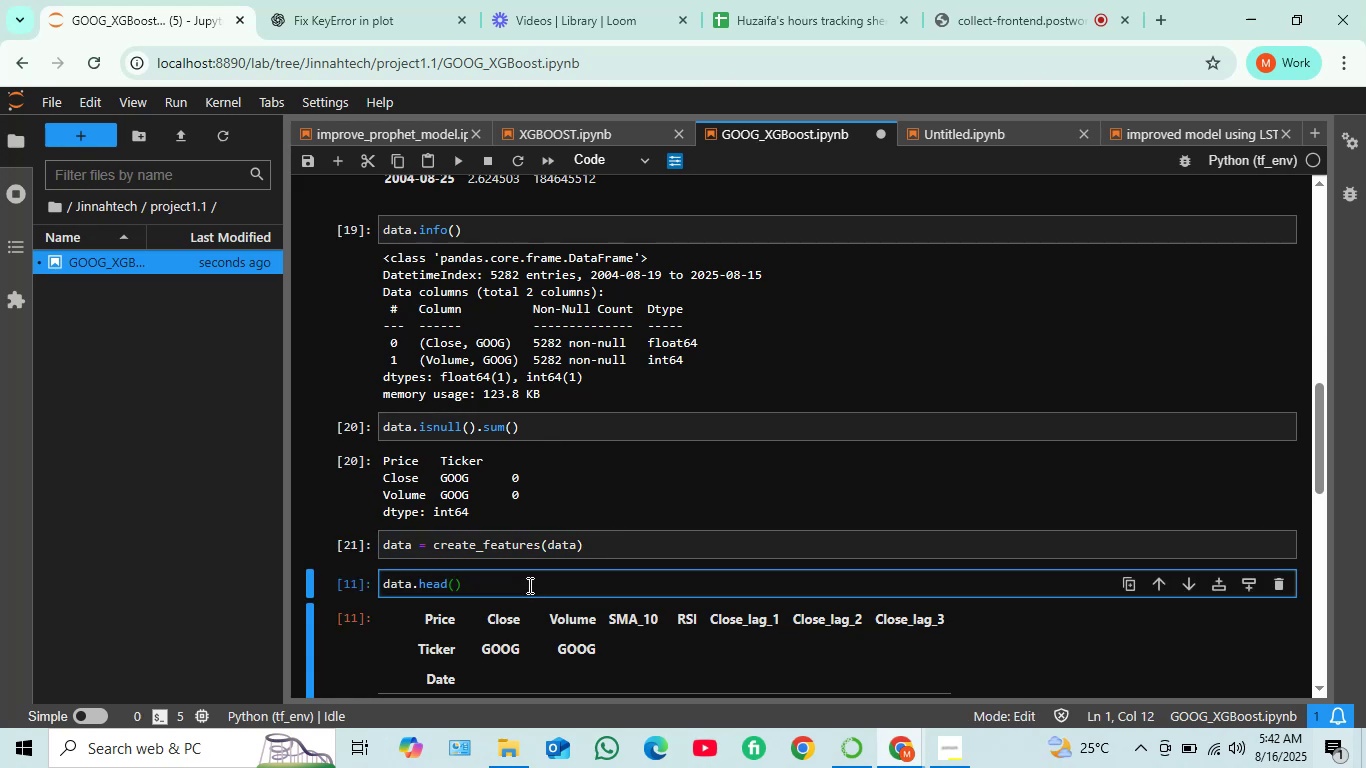 
key(Shift+ShiftRight)
 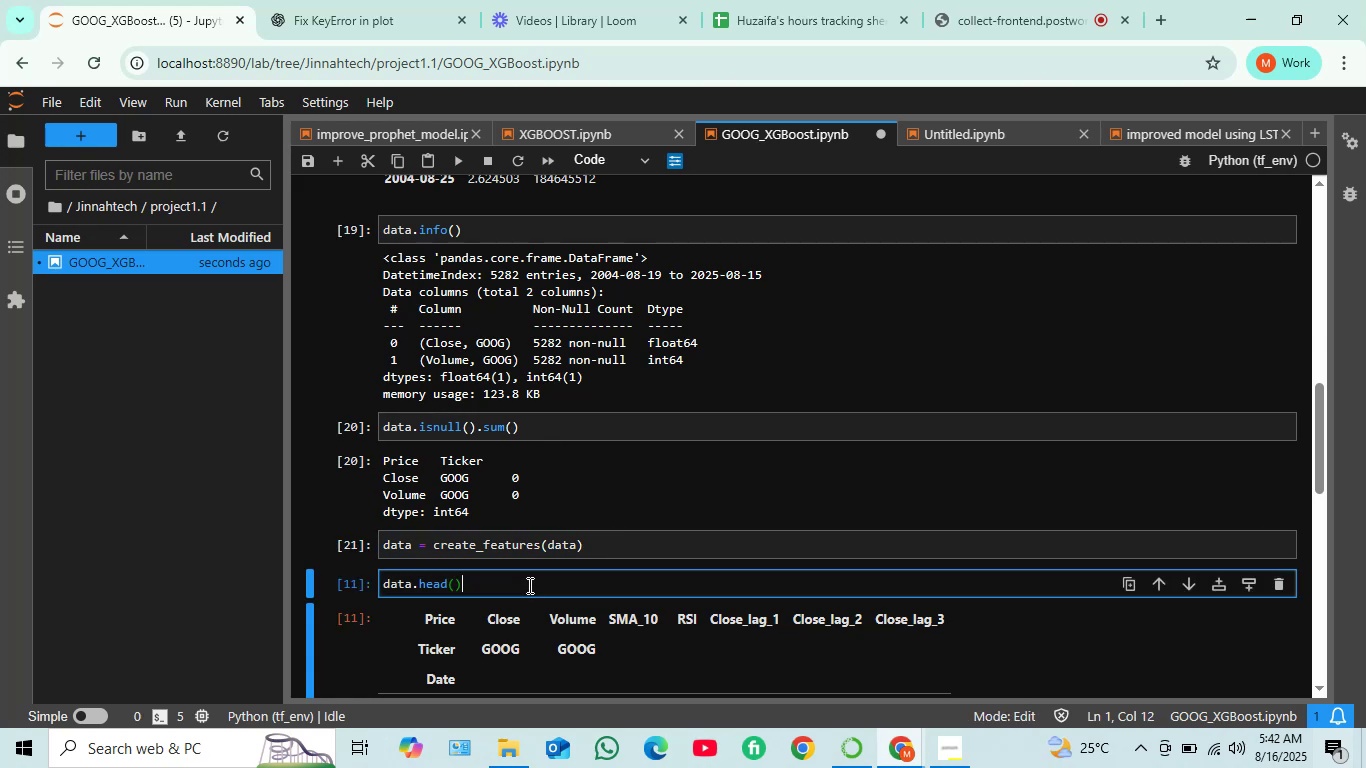 
key(Shift+Enter)
 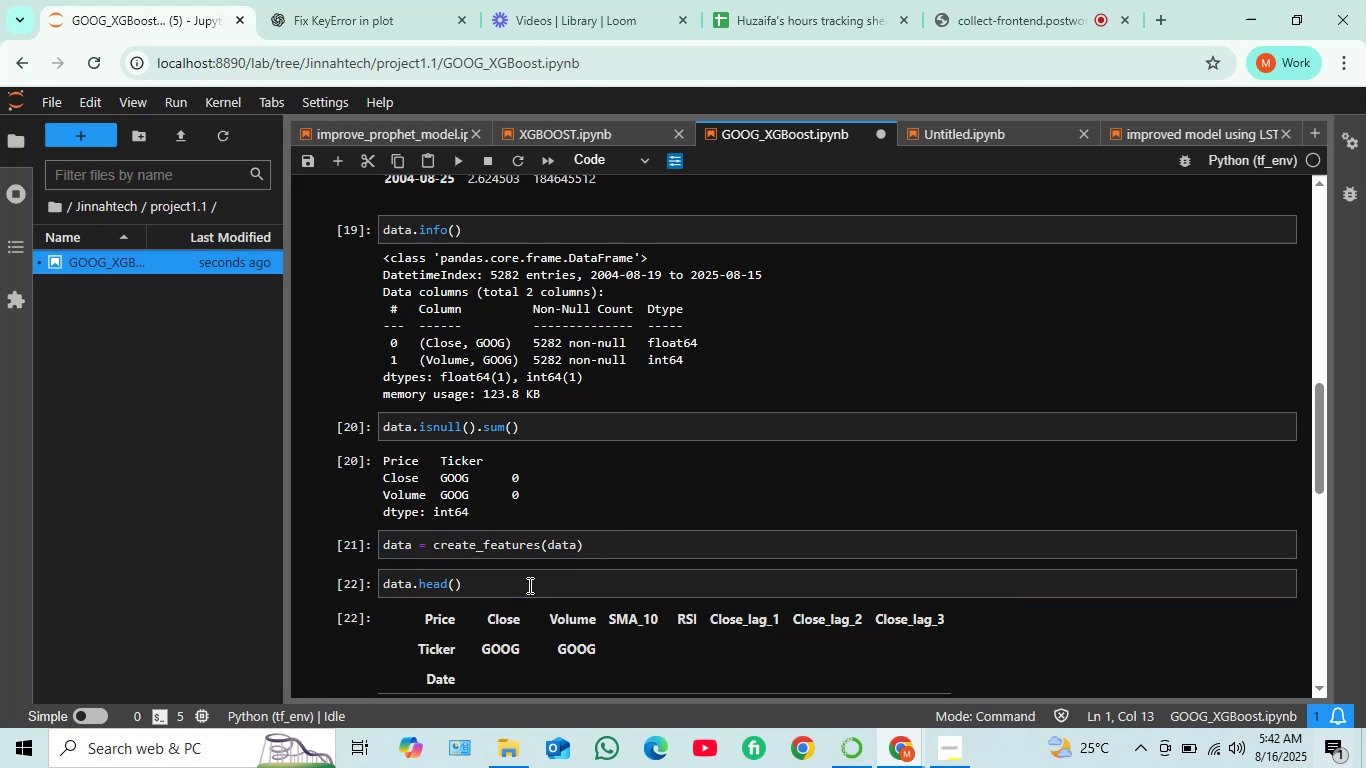 
scroll: coordinate [476, 484], scroll_direction: down, amount: 5.0
 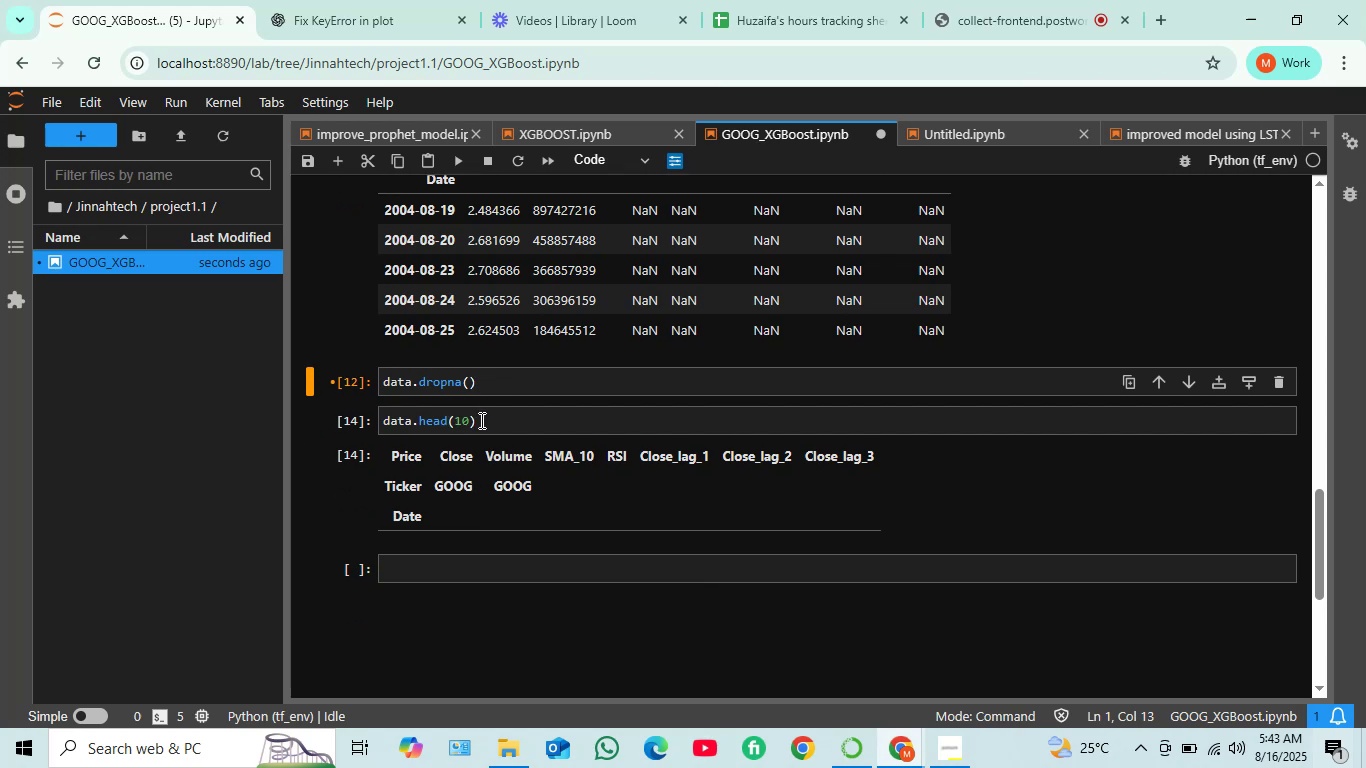 
key(Shift+ShiftRight)
 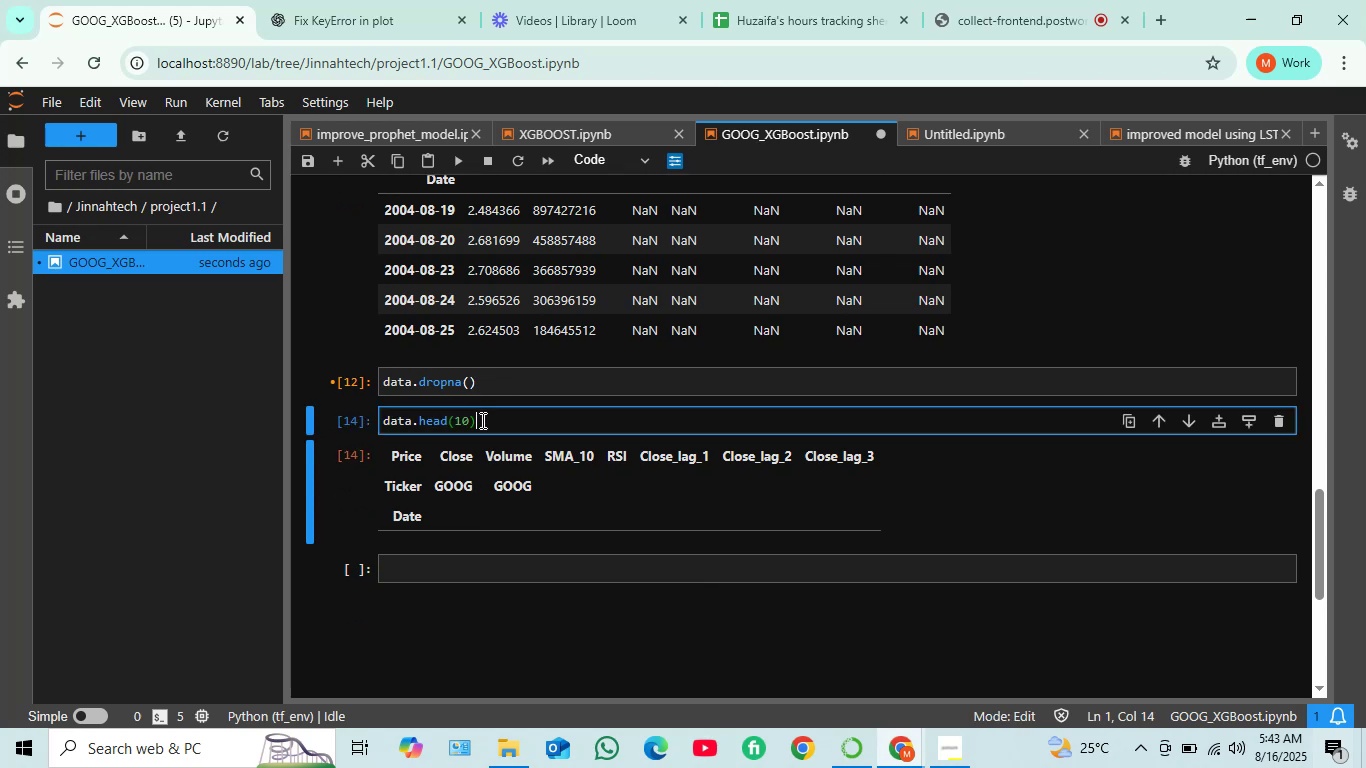 
key(Shift+Enter)
 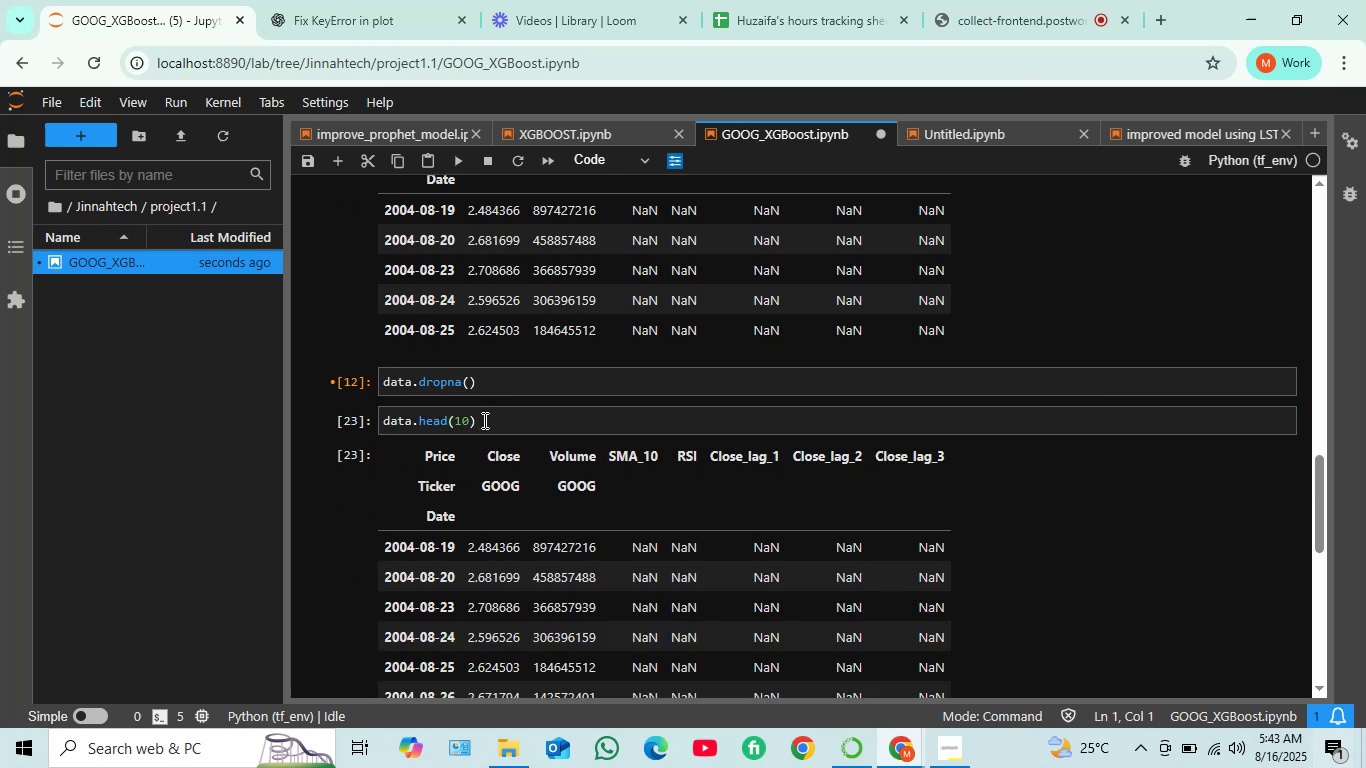 
scroll: coordinate [500, 550], scroll_direction: down, amount: 3.0
 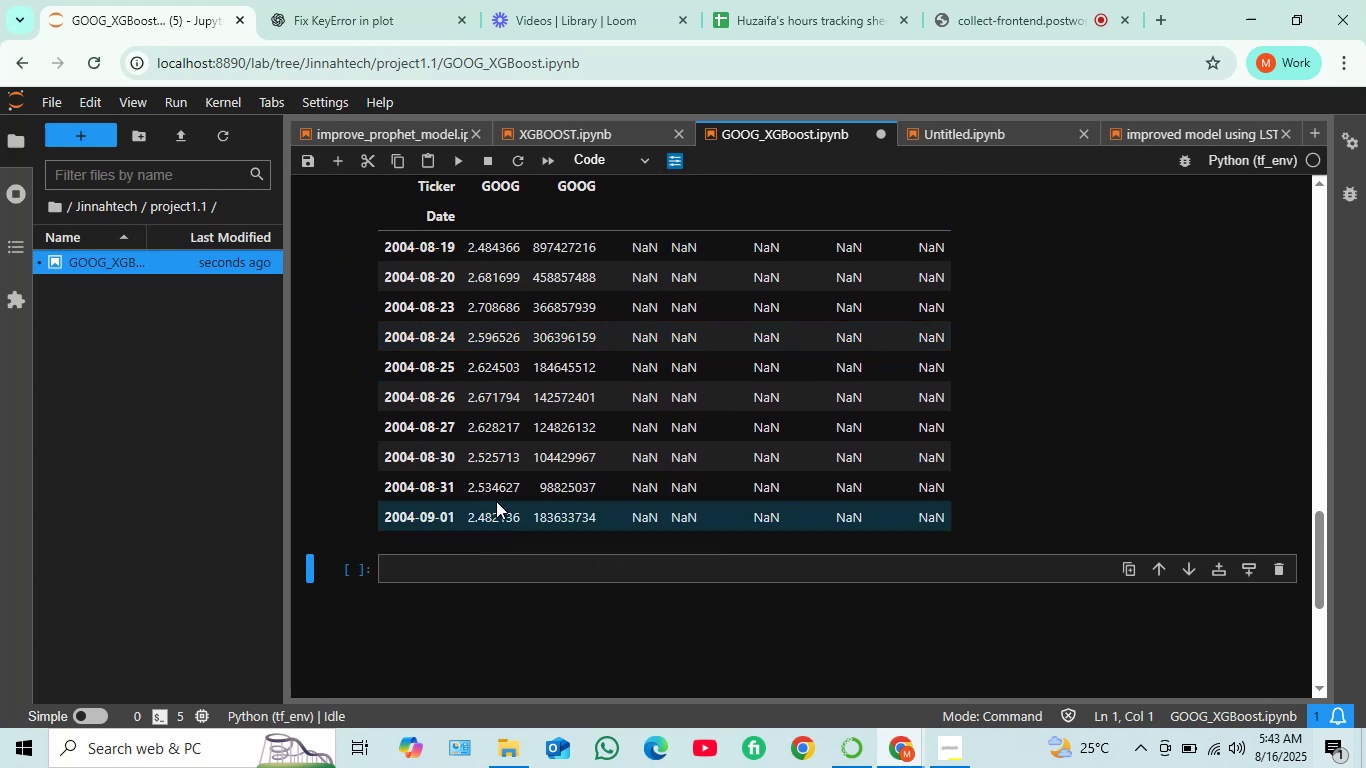 
scroll: coordinate [496, 501], scroll_direction: up, amount: 1.0
 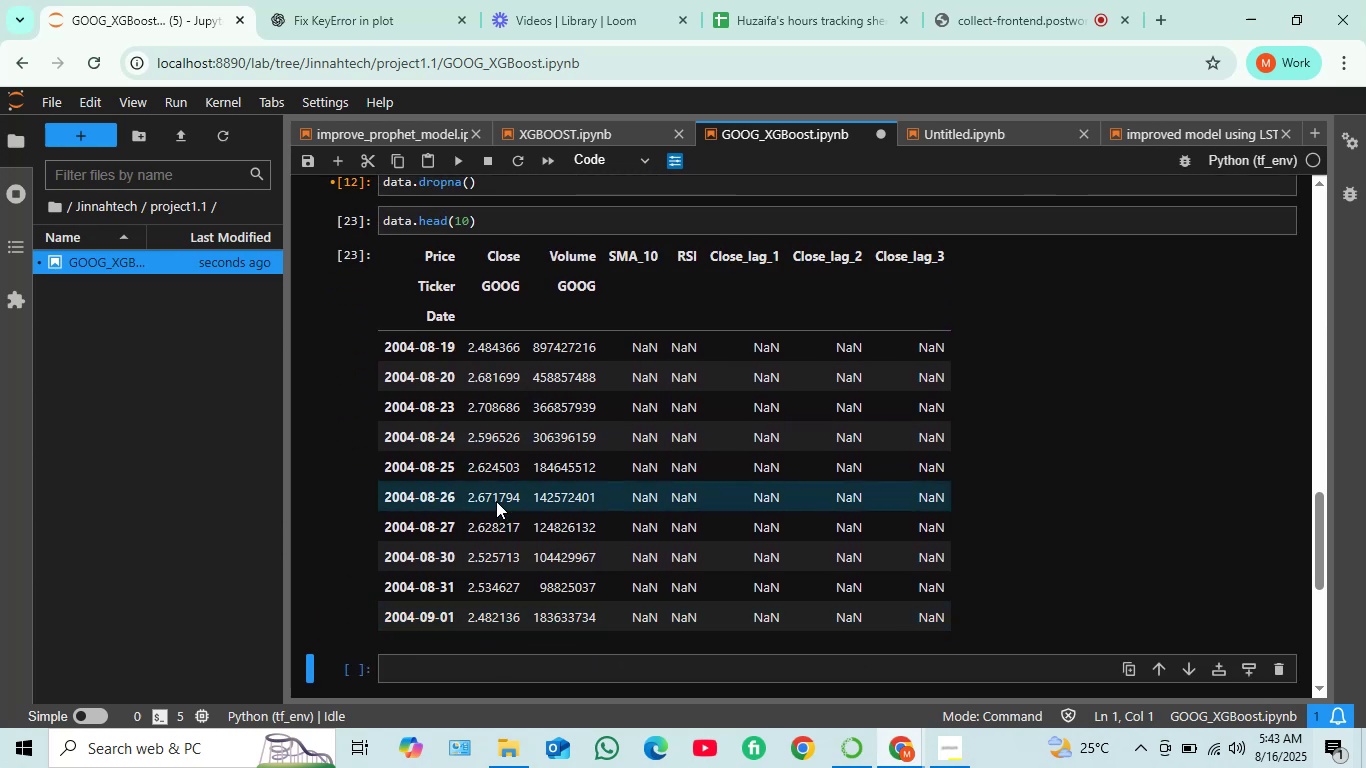 
scroll: coordinate [496, 501], scroll_direction: down, amount: 1.0
 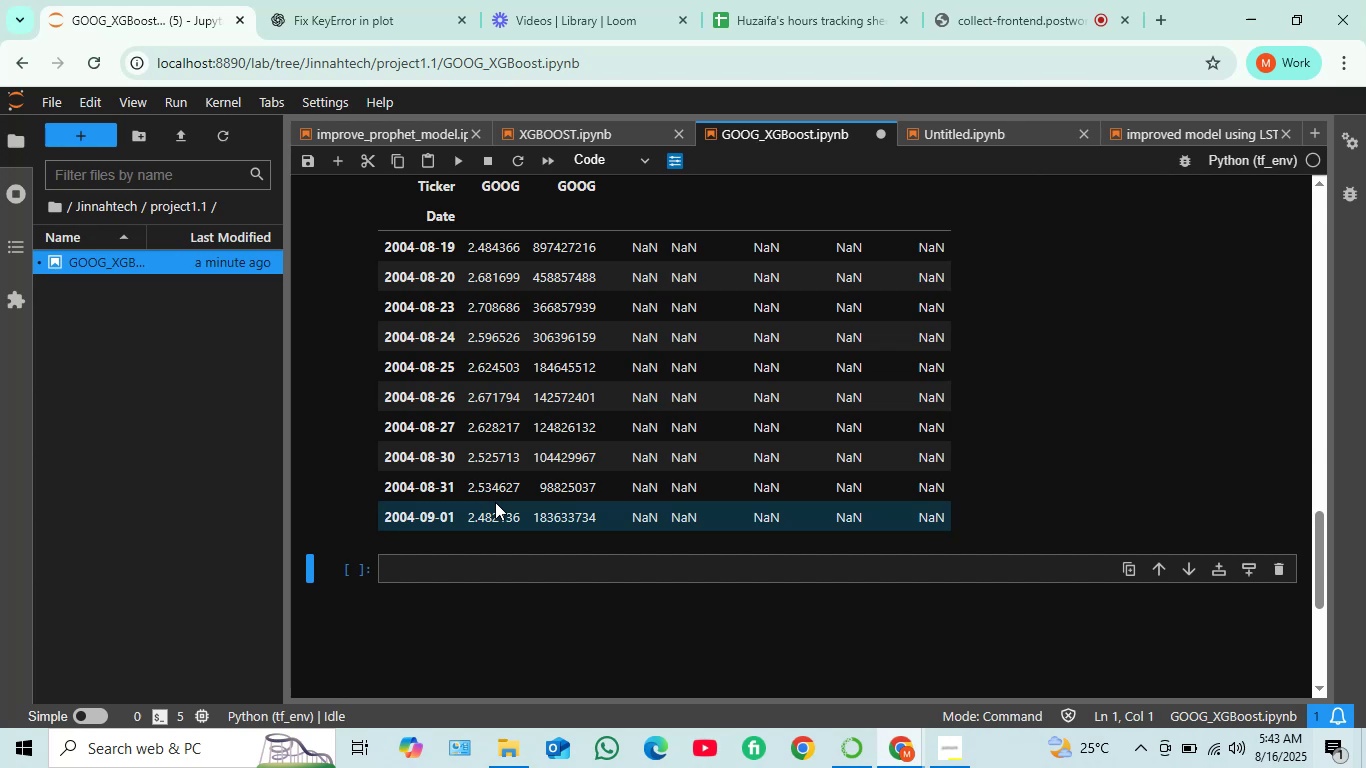 
wait(18.08)
 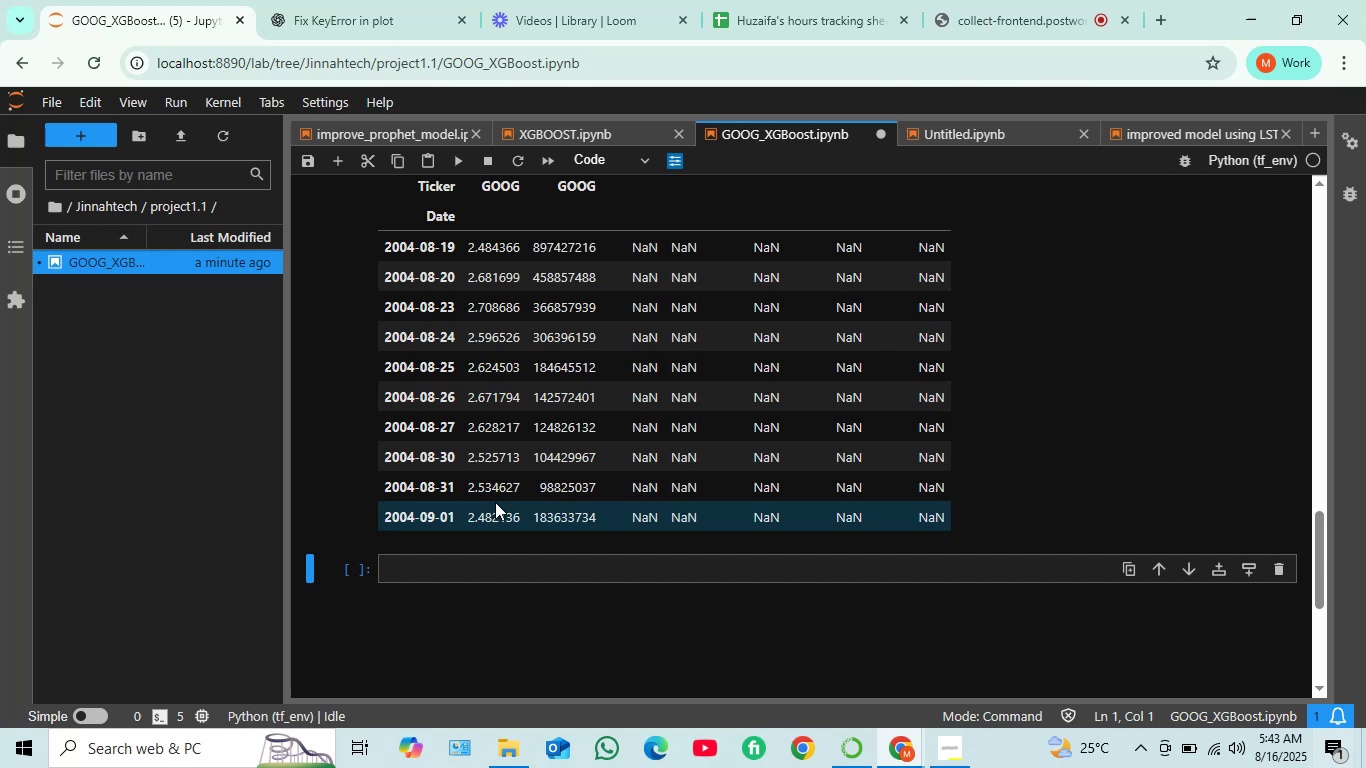 
scroll: coordinate [545, 391], scroll_direction: up, amount: 2.0
 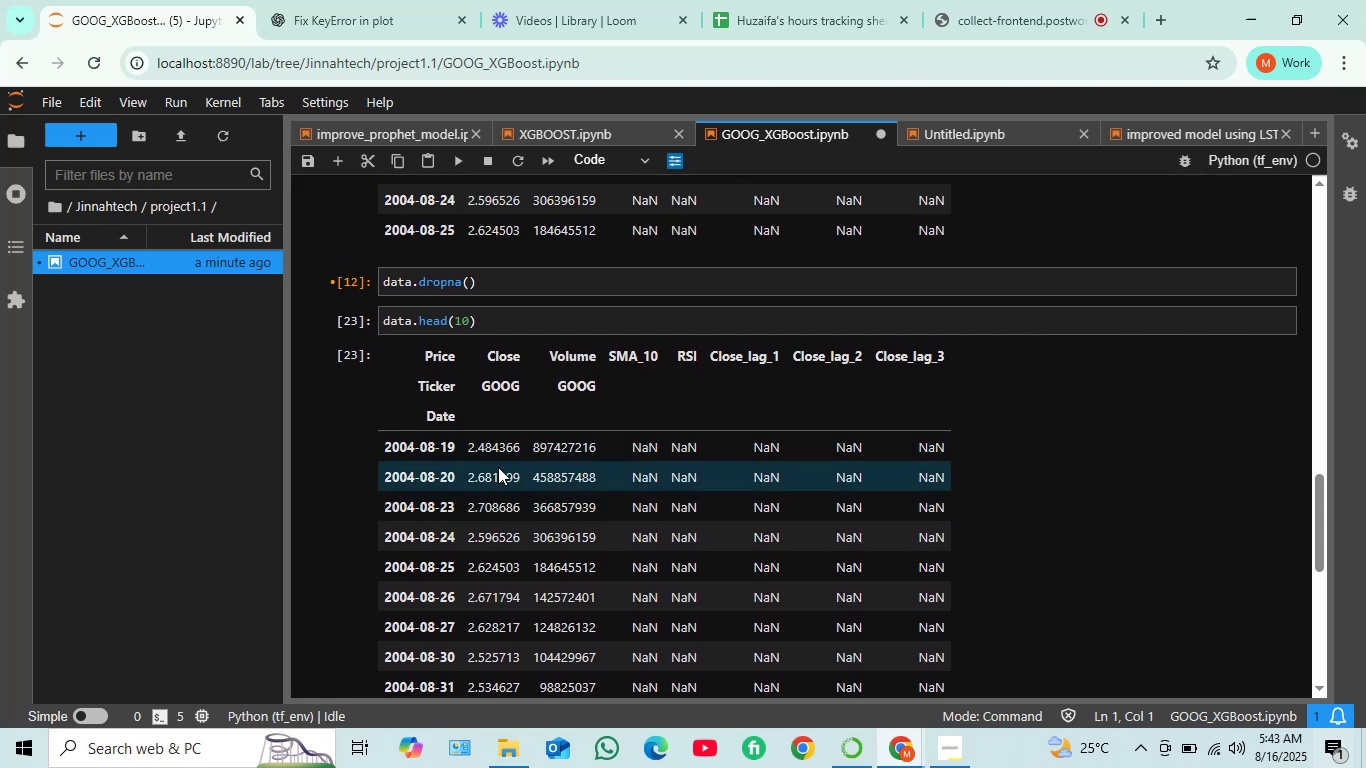 
wait(6.19)
 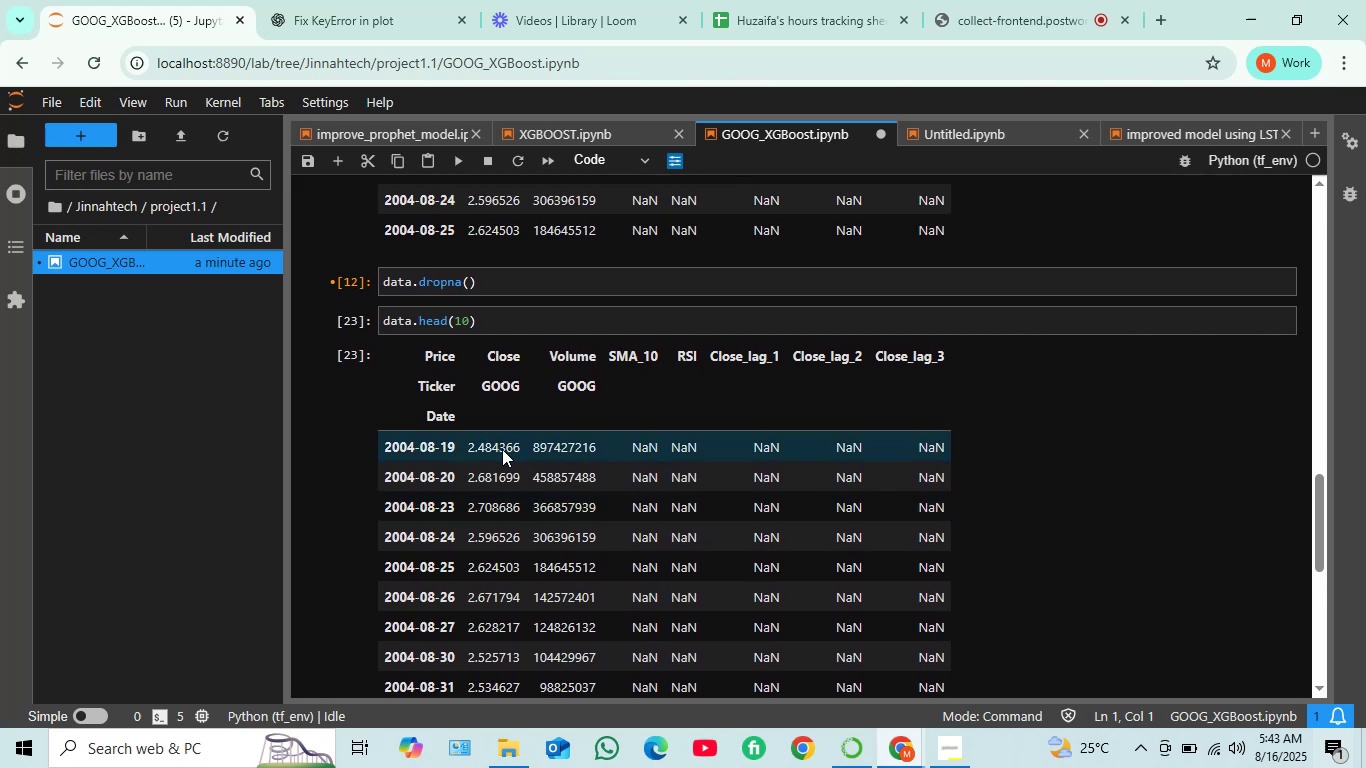 
scroll: coordinate [484, 462], scroll_direction: up, amount: 2.0
 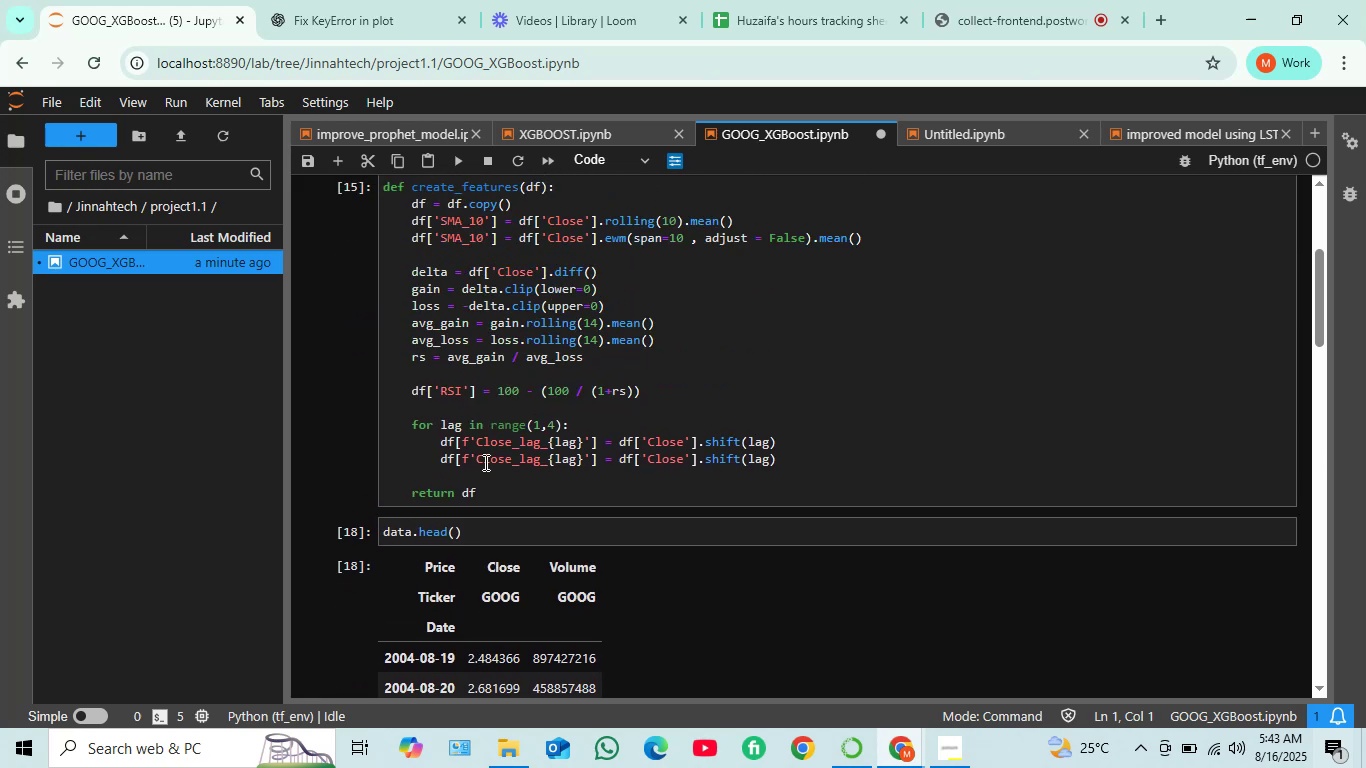 
scroll: coordinate [484, 462], scroll_direction: down, amount: 7.0
 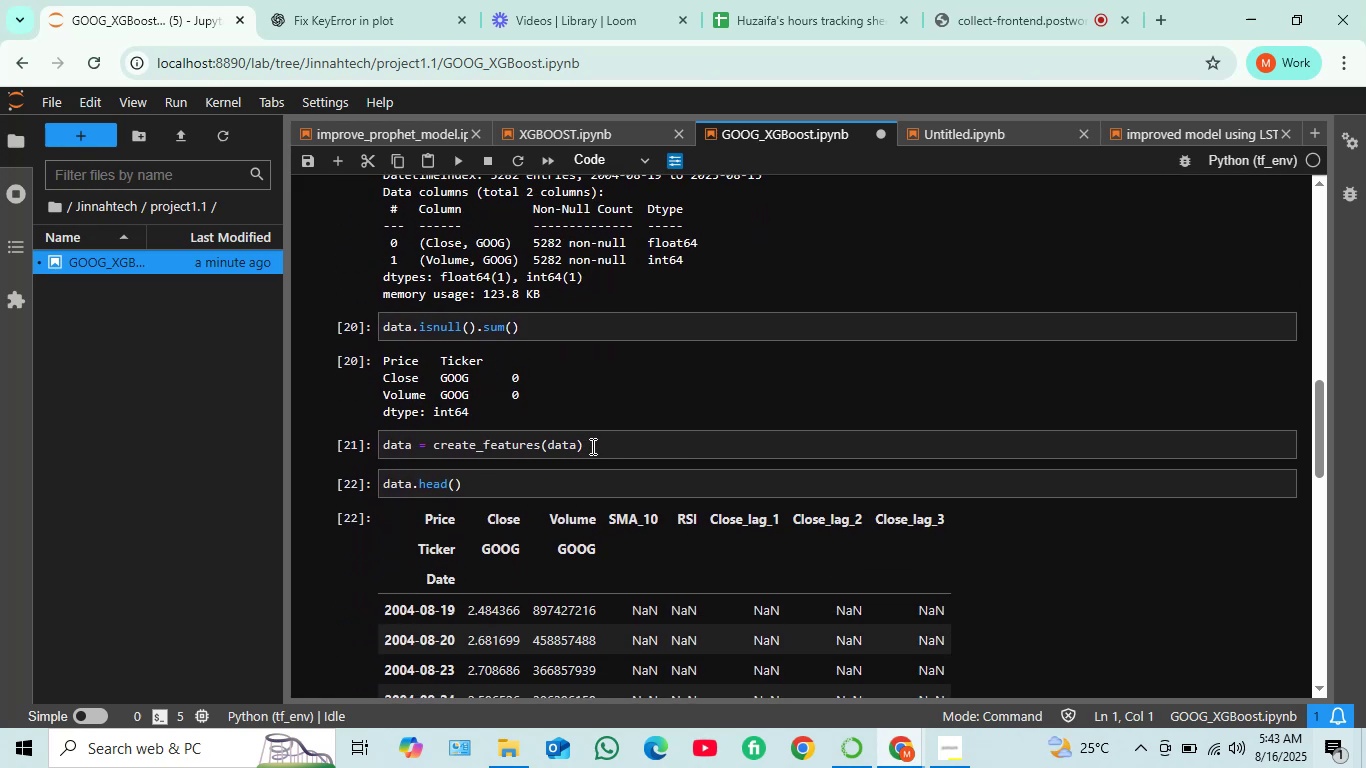 
wait(5.46)
 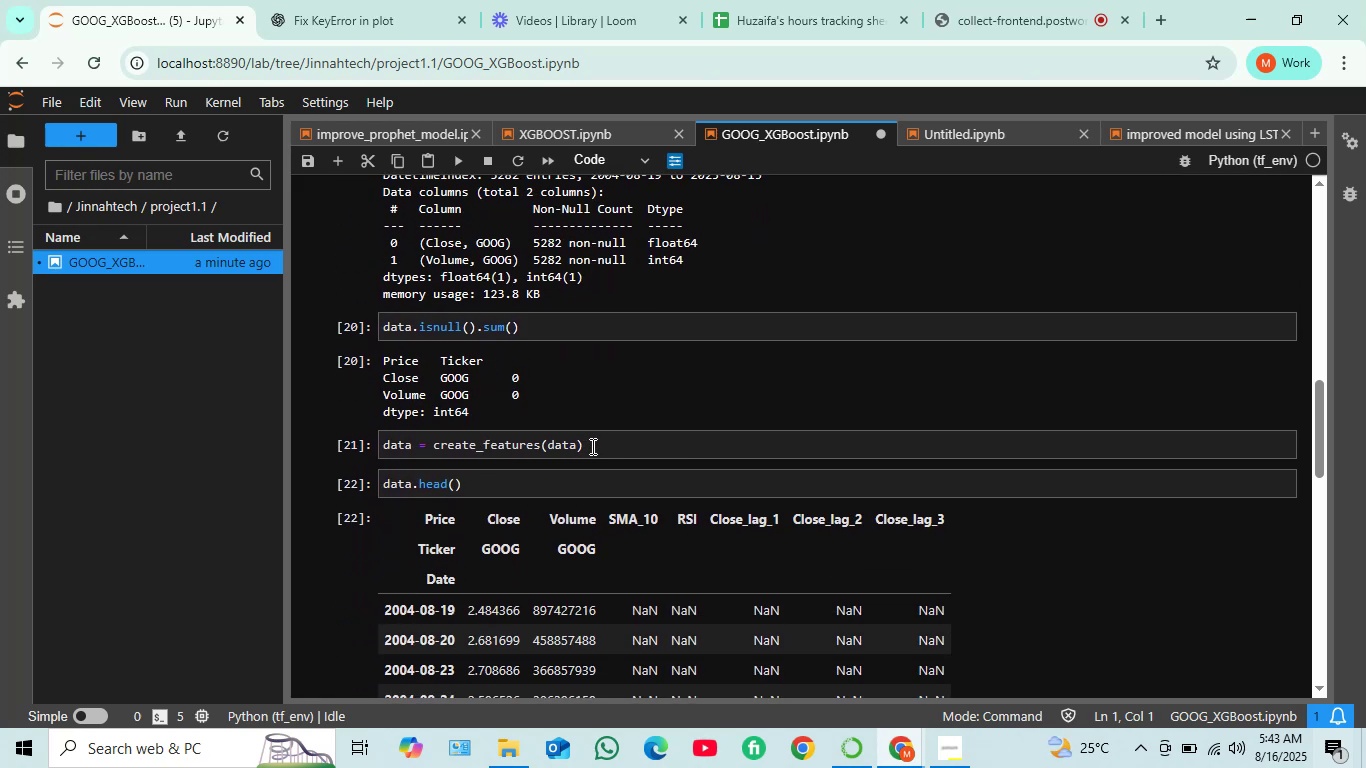 
scroll: coordinate [538, 424], scroll_direction: down, amount: 2.0
 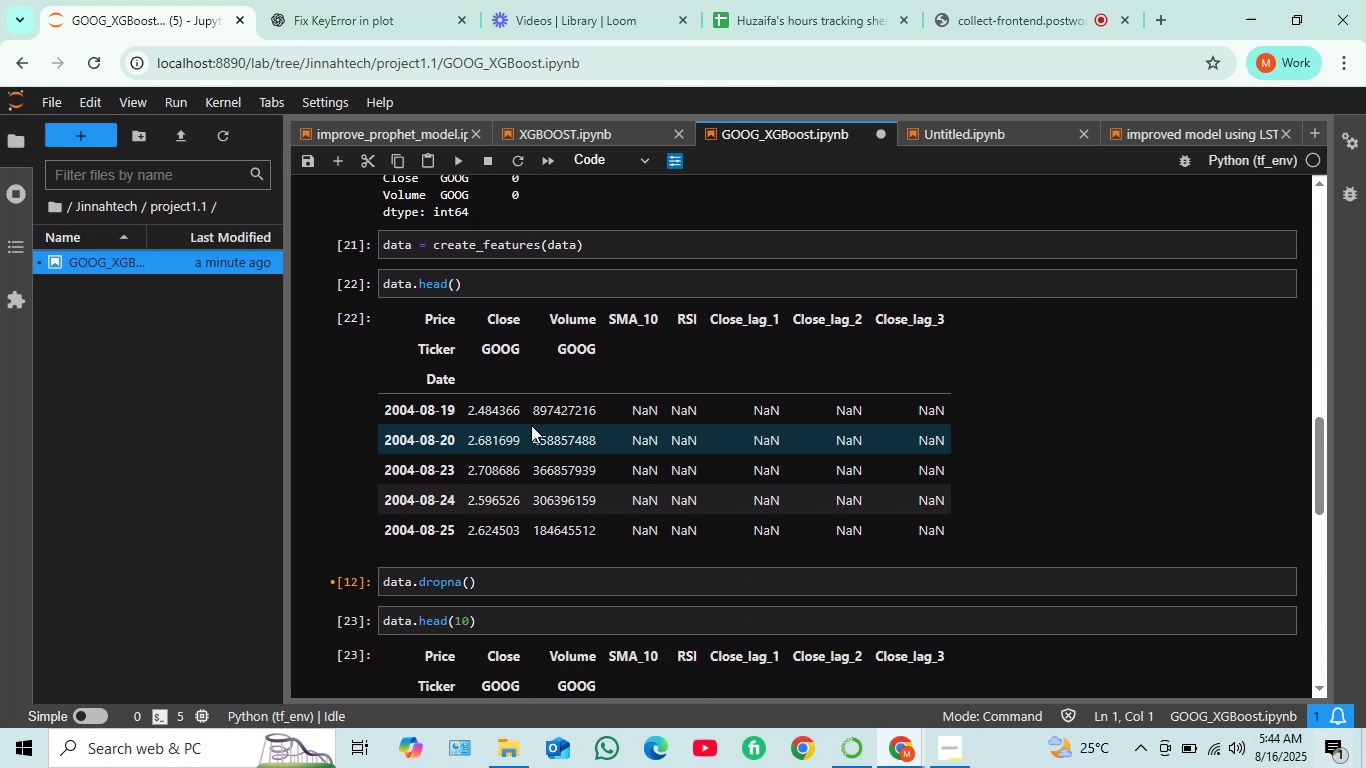 
wait(6.1)
 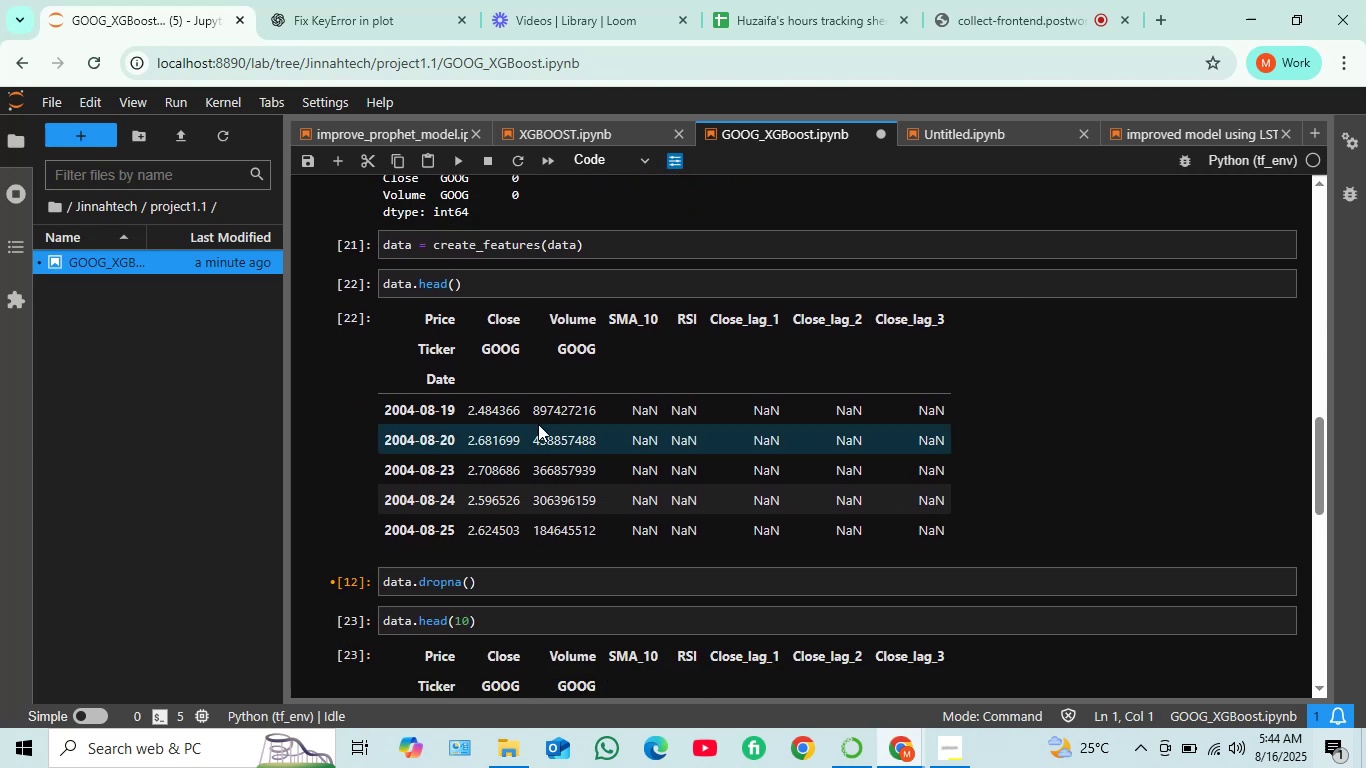 
left_click_drag(start_coordinate=[479, 587], to_coordinate=[379, 580])
 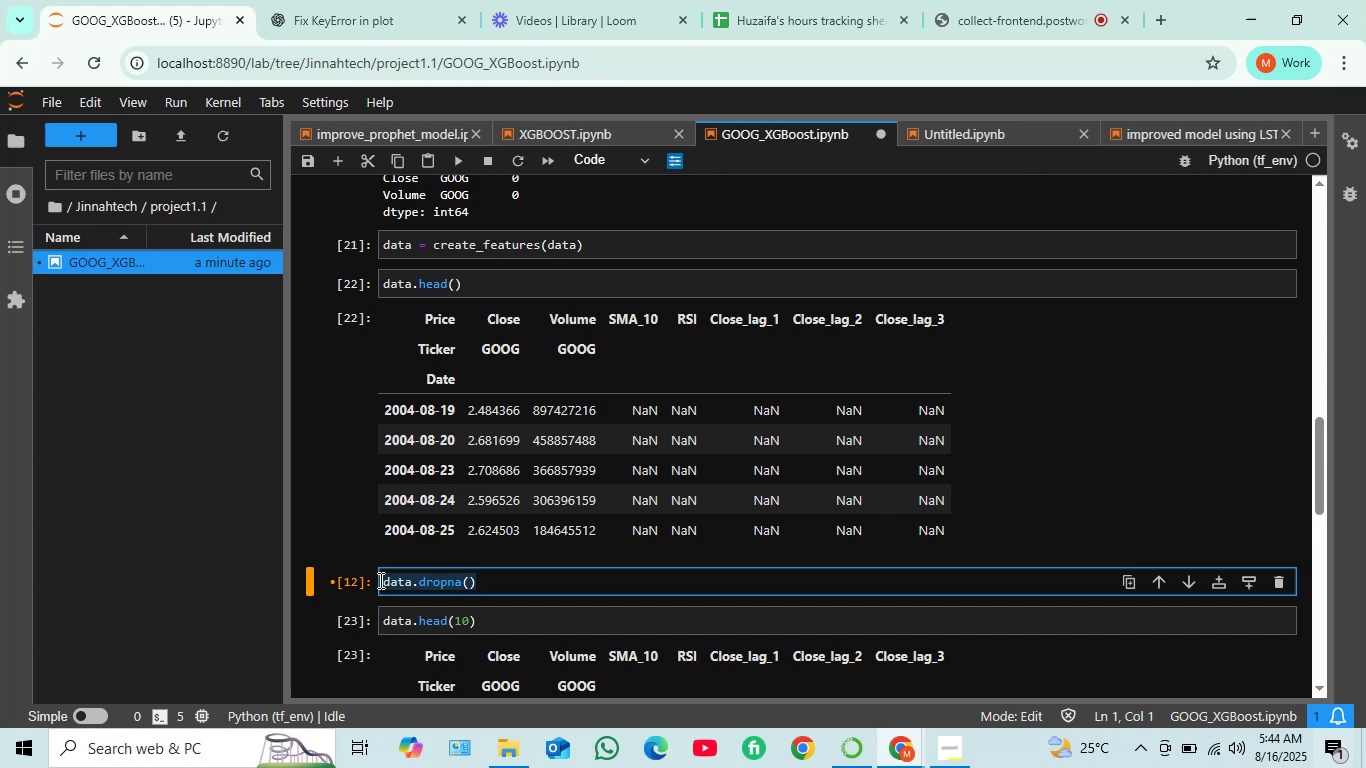 
key(Control+C)
 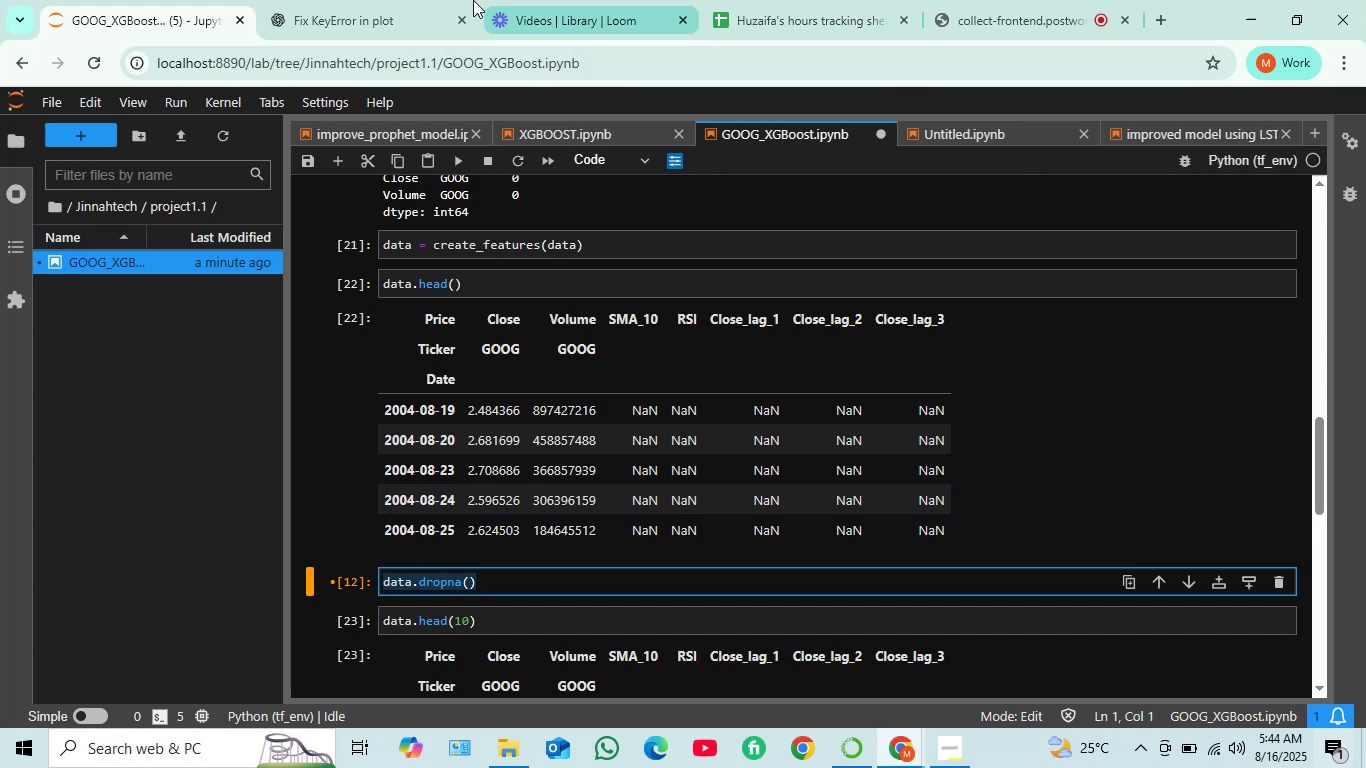 
left_click([362, 1])
 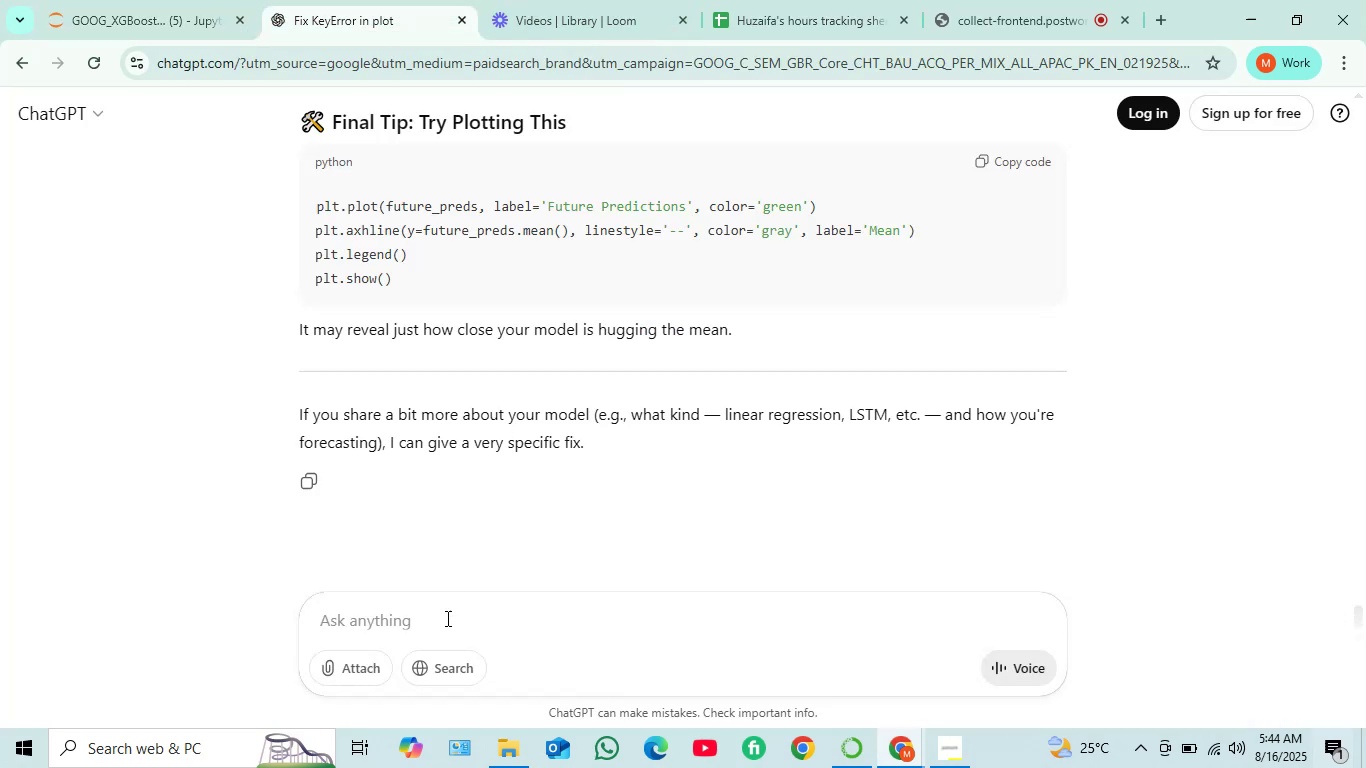 
left_click([446, 619])
 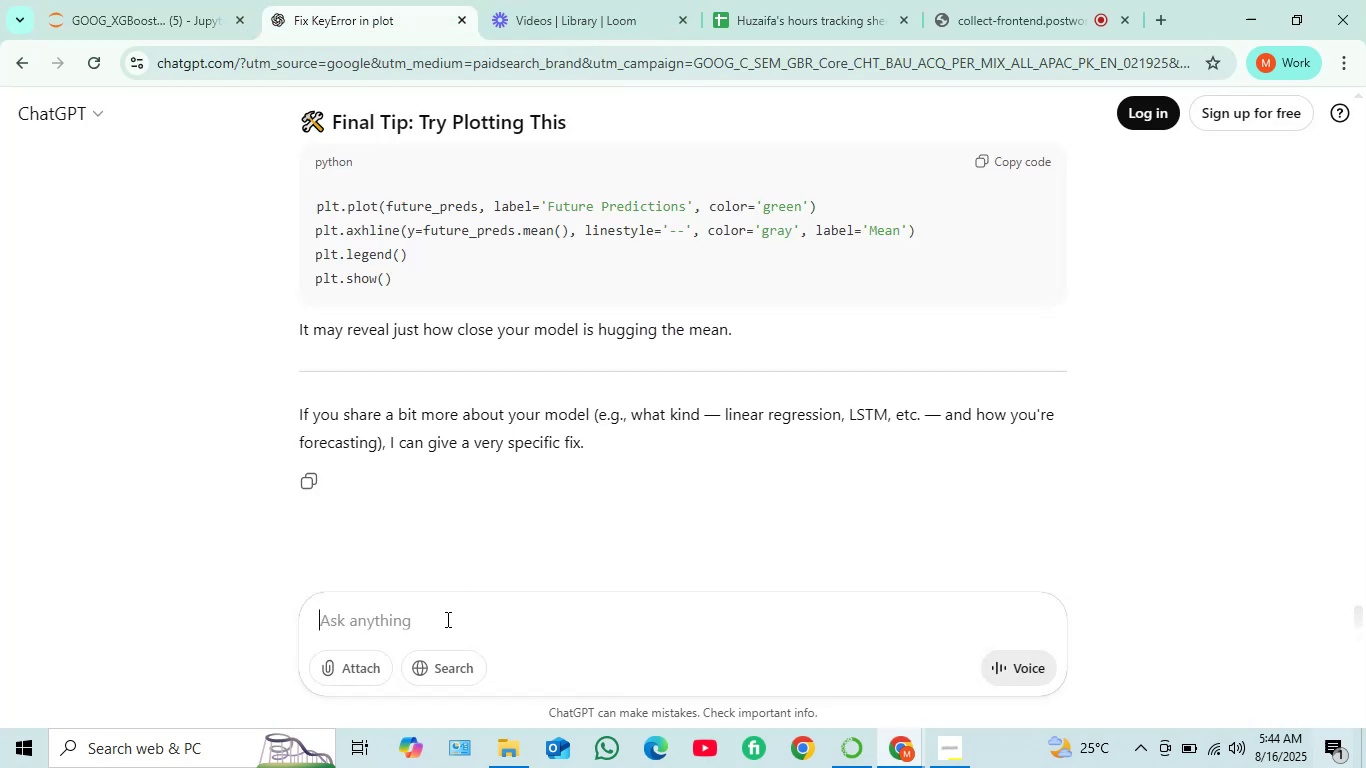 
key(Control+V)
 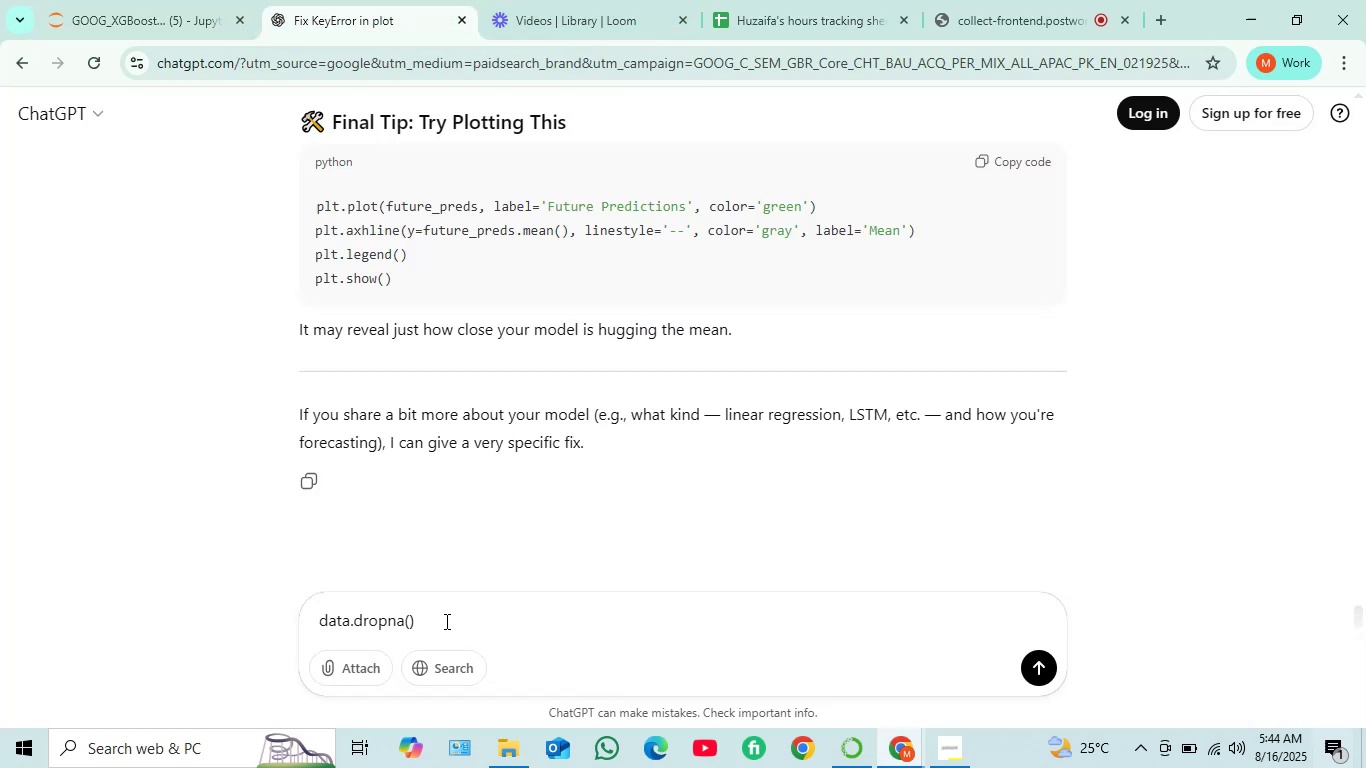 
key(Shift+ShiftRight)
 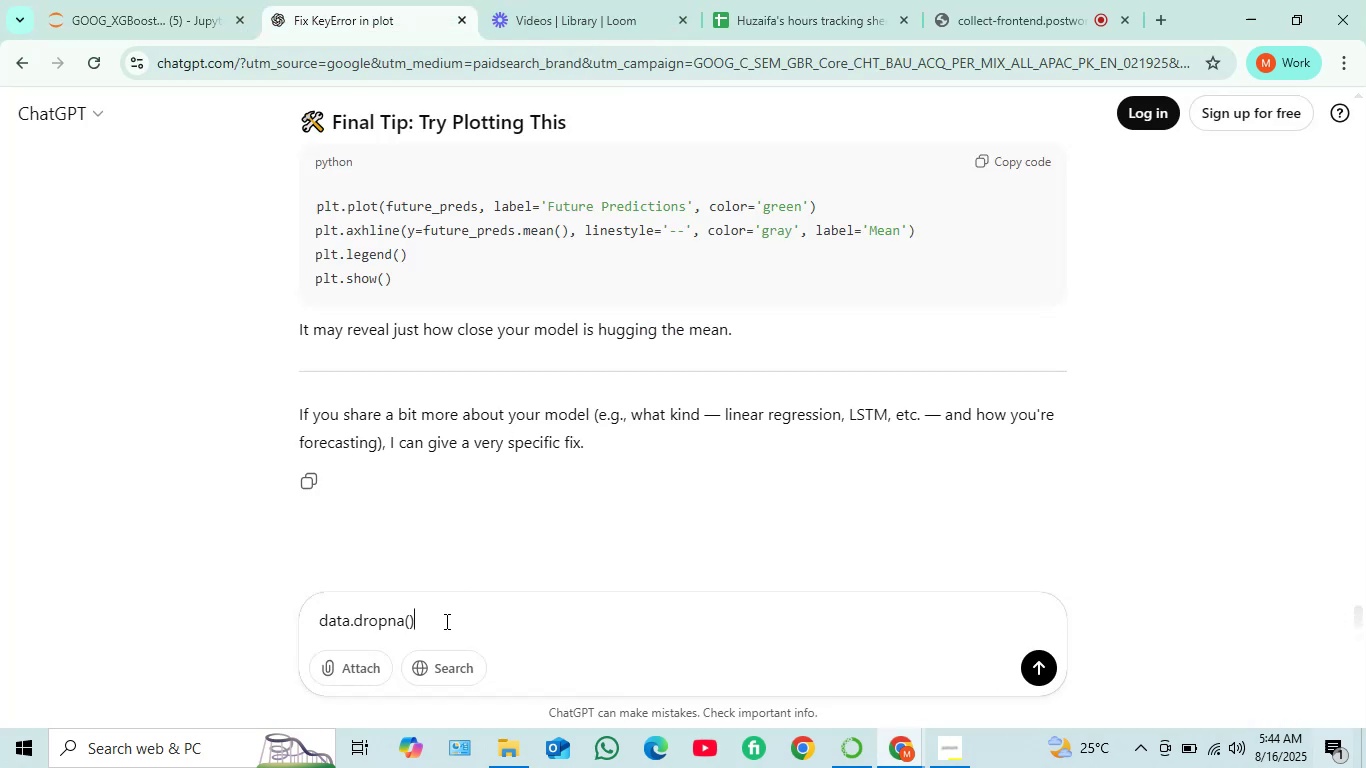 
key(Shift+Enter)
 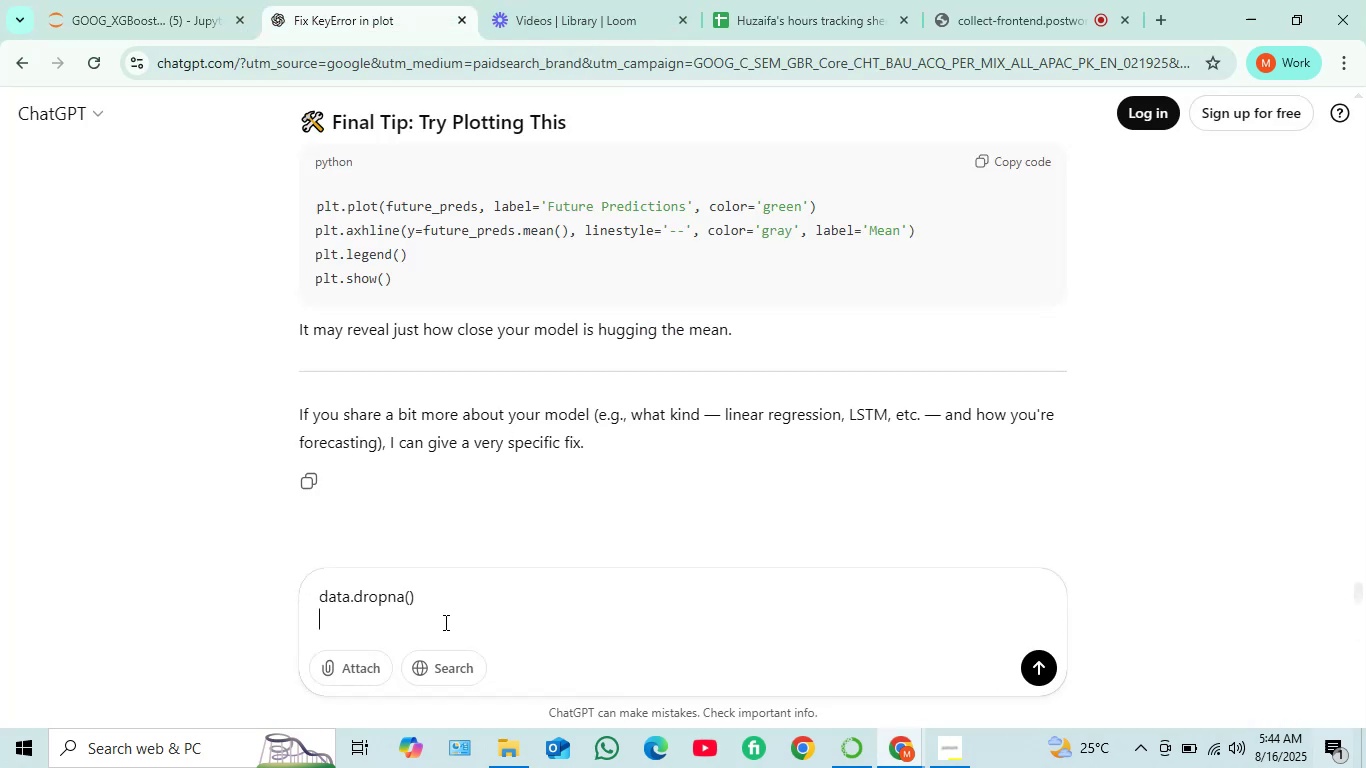 
type(when i write it , it a)
key(Backspace)
type(deletes all the data in the )
 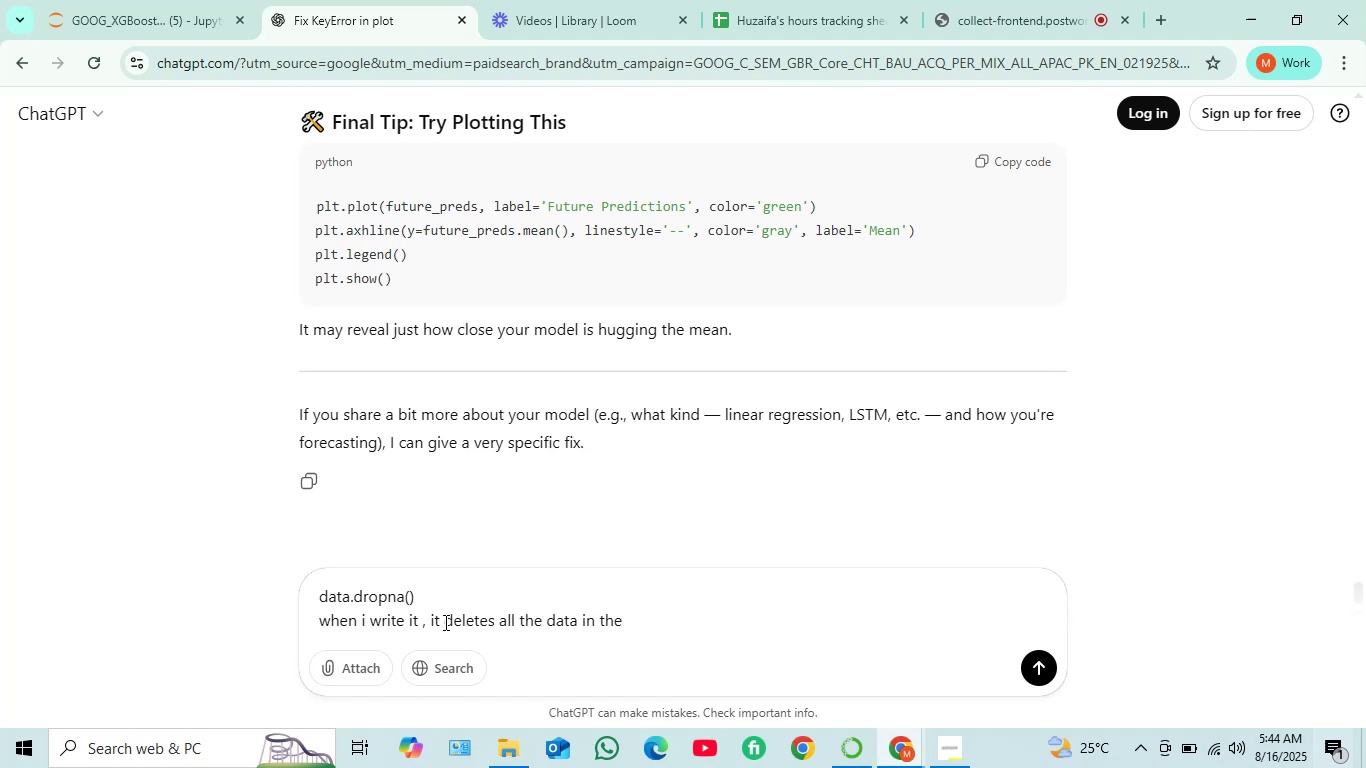 
wait(6.89)
 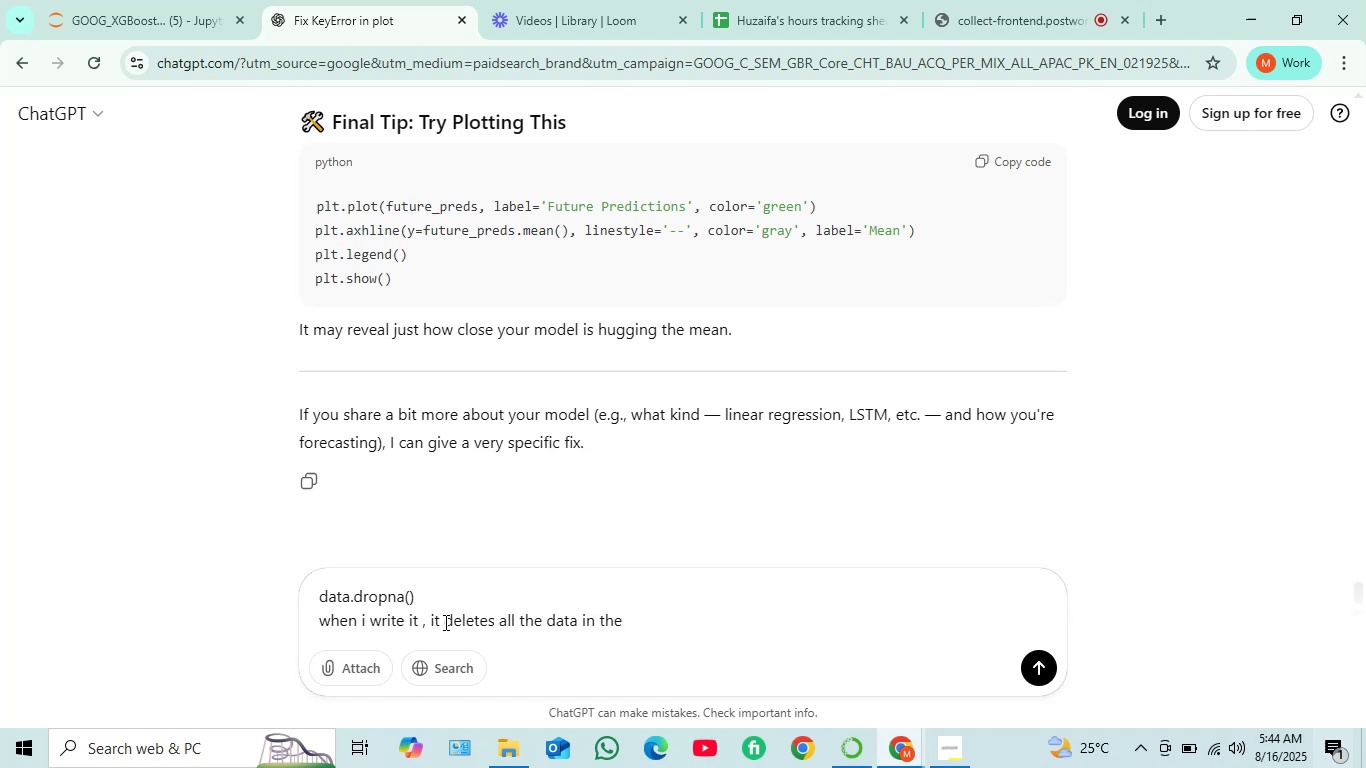 
type(row)
key(Backspace)
key(Backspace)
key(Backspace)
key(Backspace)
type(table)
 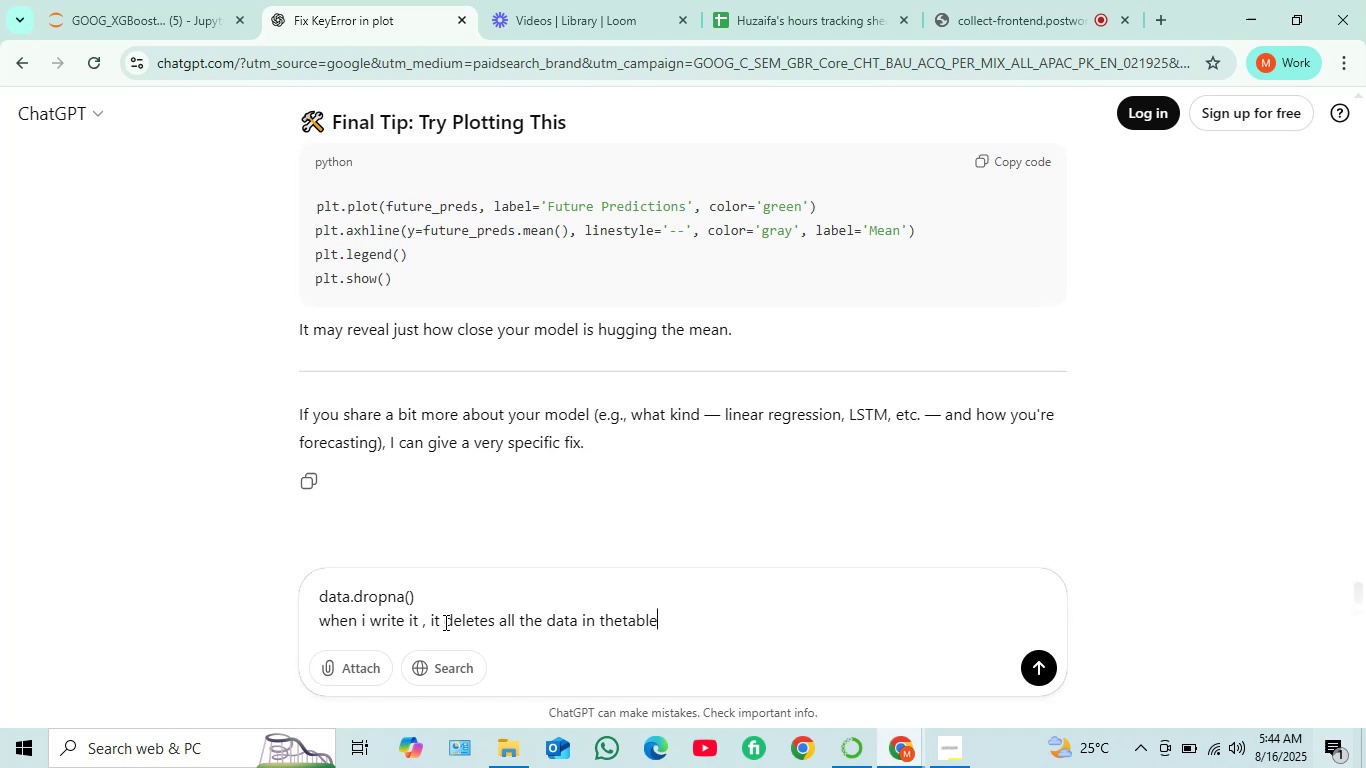 
key(Enter)
 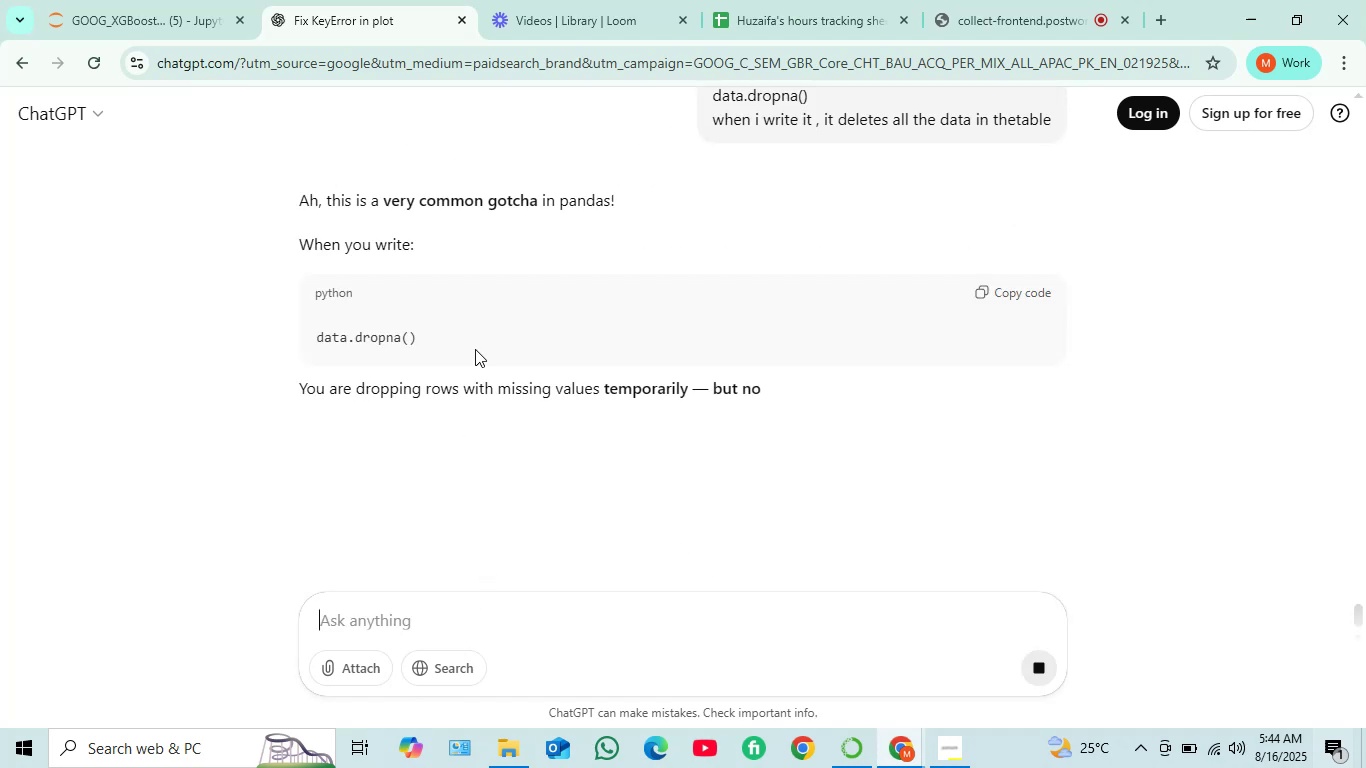 
wait(8.76)
 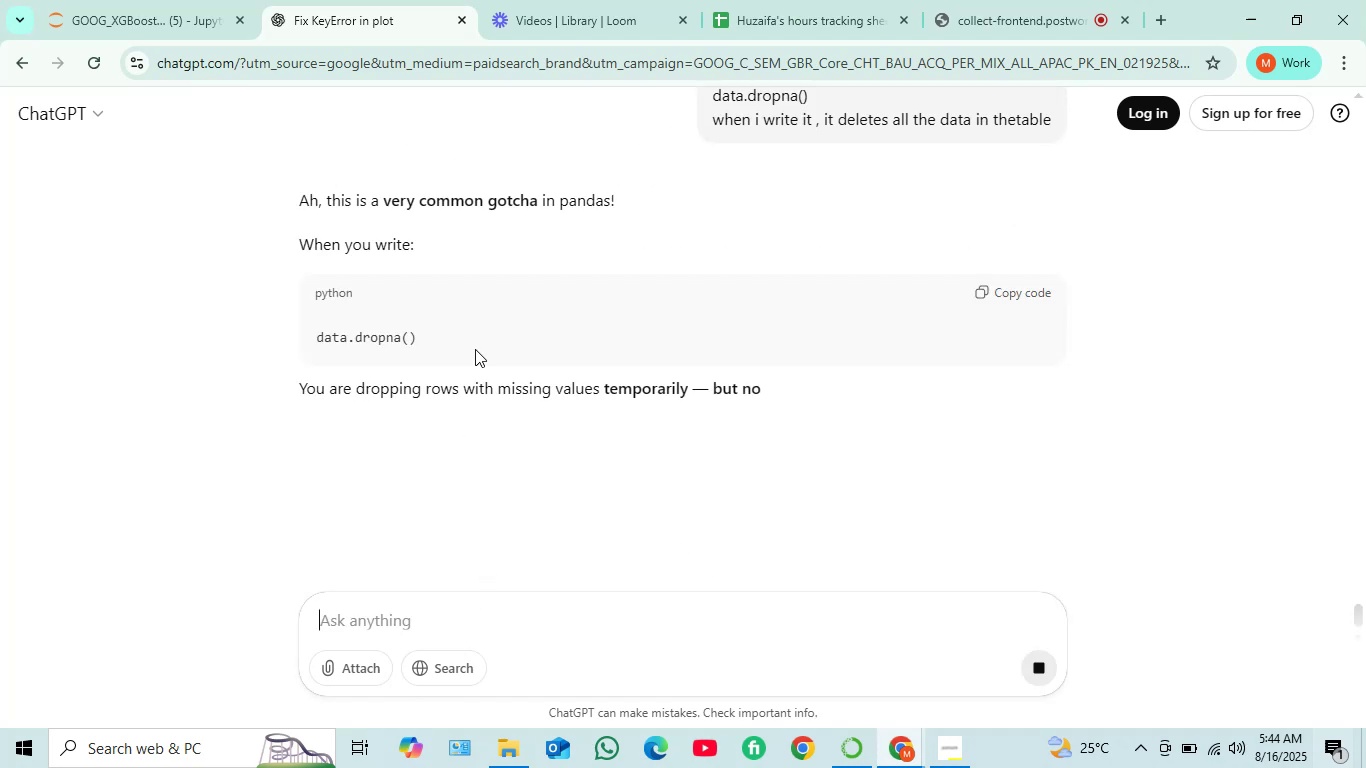 
mouse_move([583, 402])
 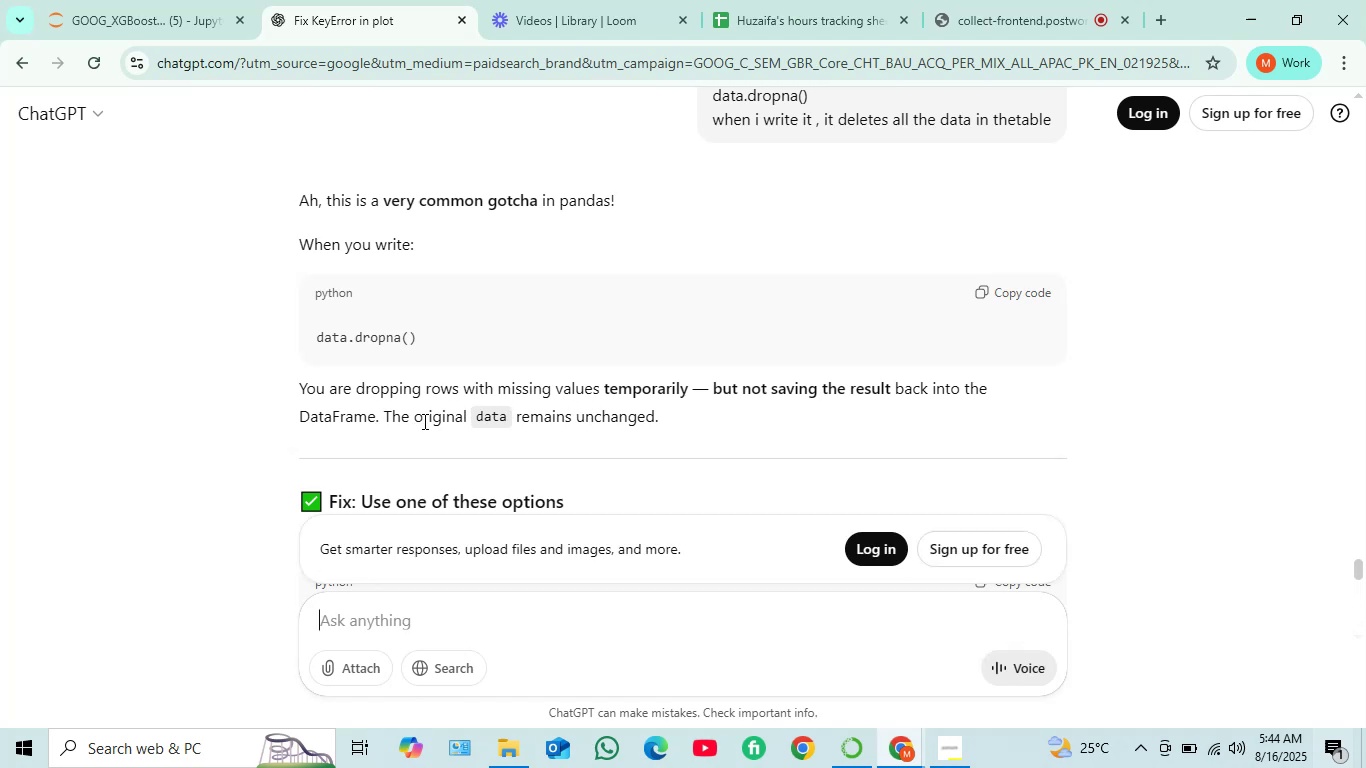 
scroll: coordinate [459, 426], scroll_direction: down, amount: 2.0
 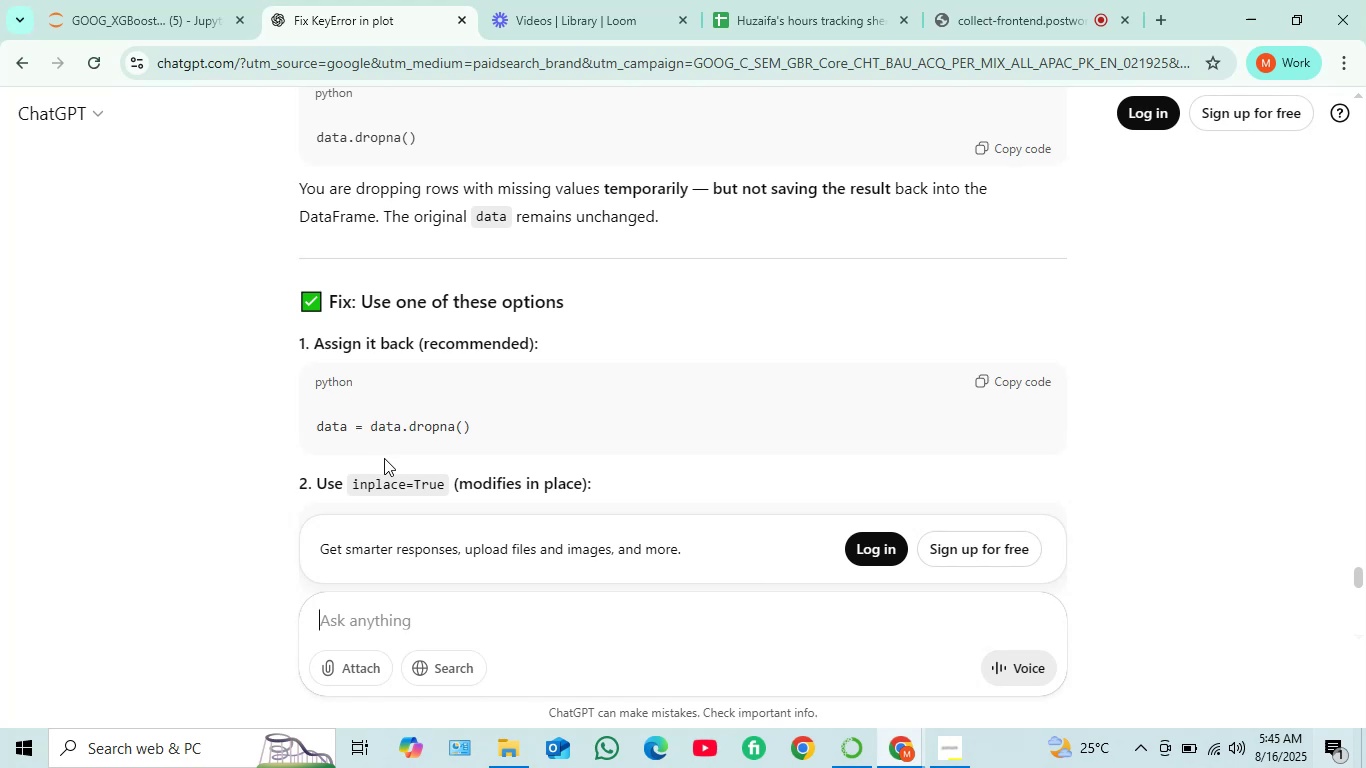 
wait(10.53)
 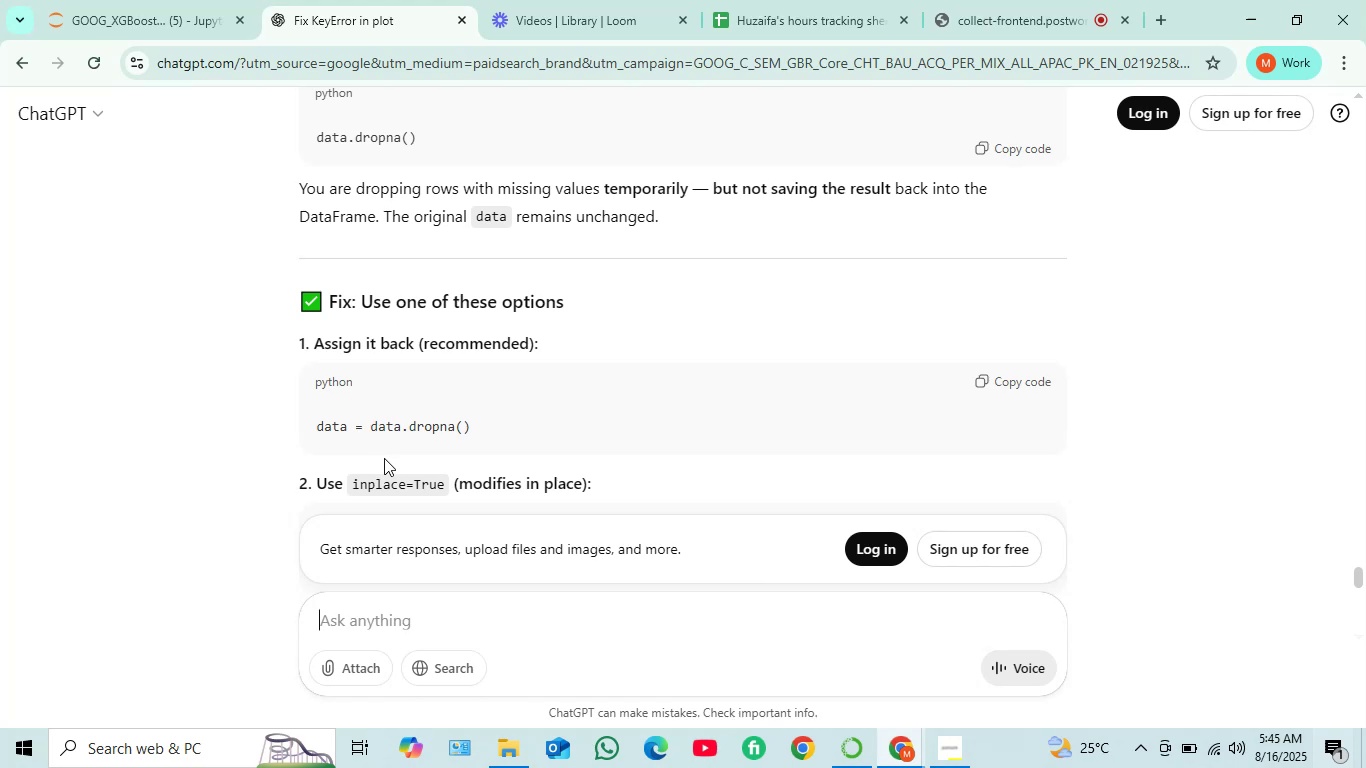 
scroll: coordinate [595, 498], scroll_direction: down, amount: 2.0
 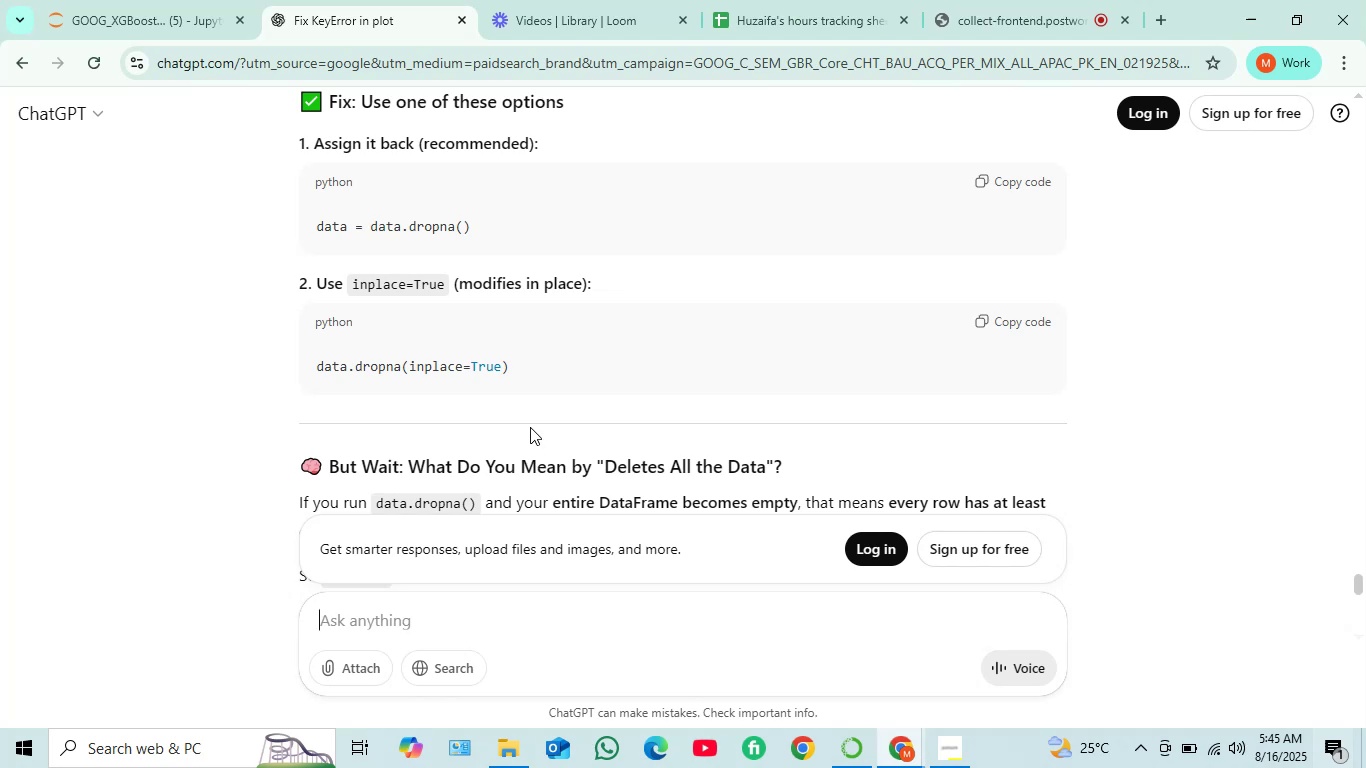 
wait(11.37)
 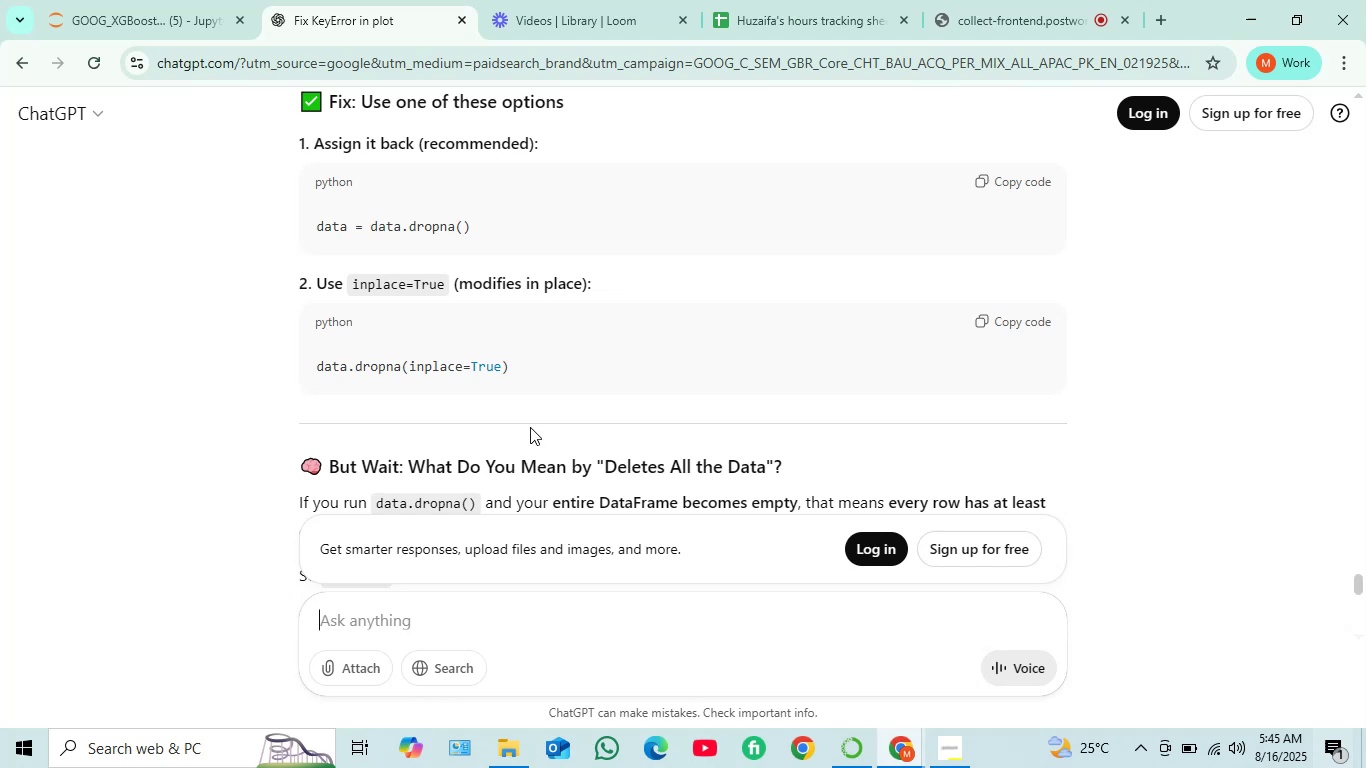 
scroll: coordinate [449, 410], scroll_direction: down, amount: 3.0
 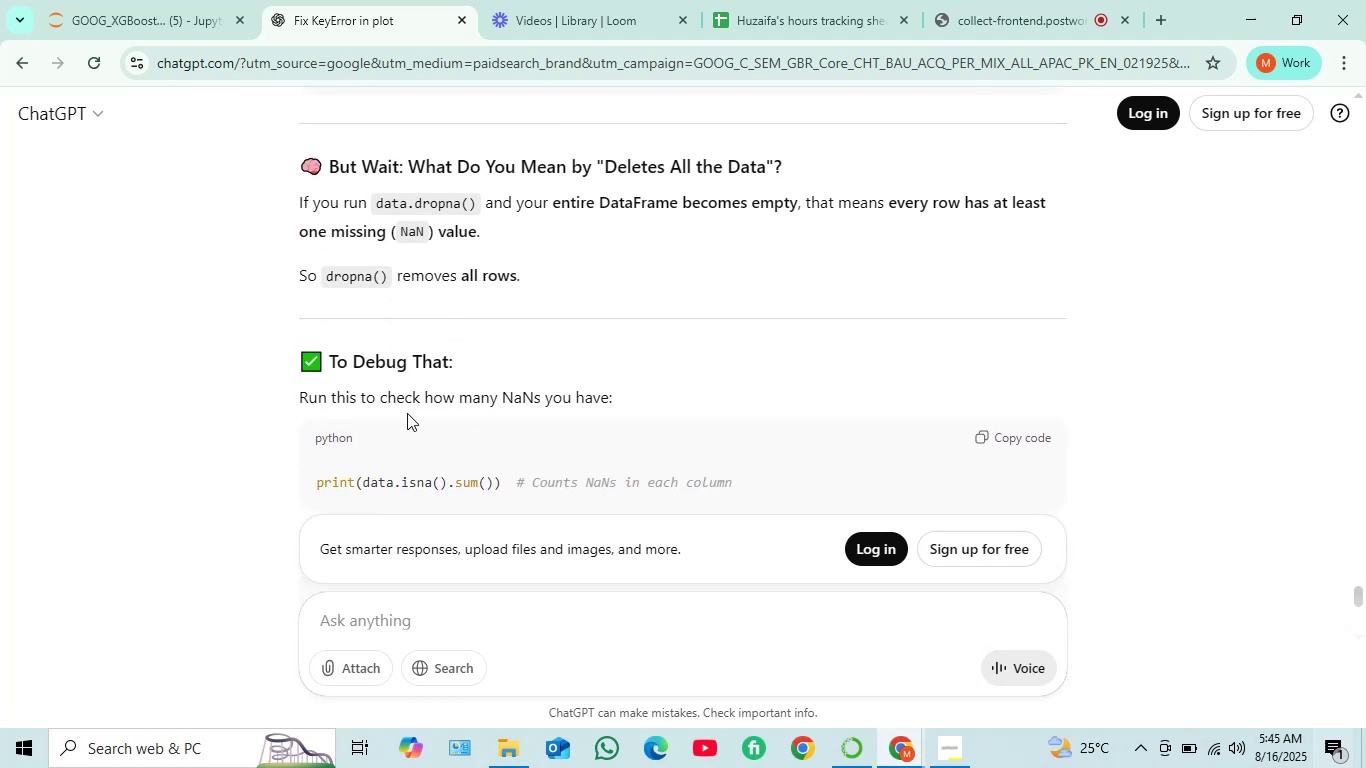 
wait(6.14)
 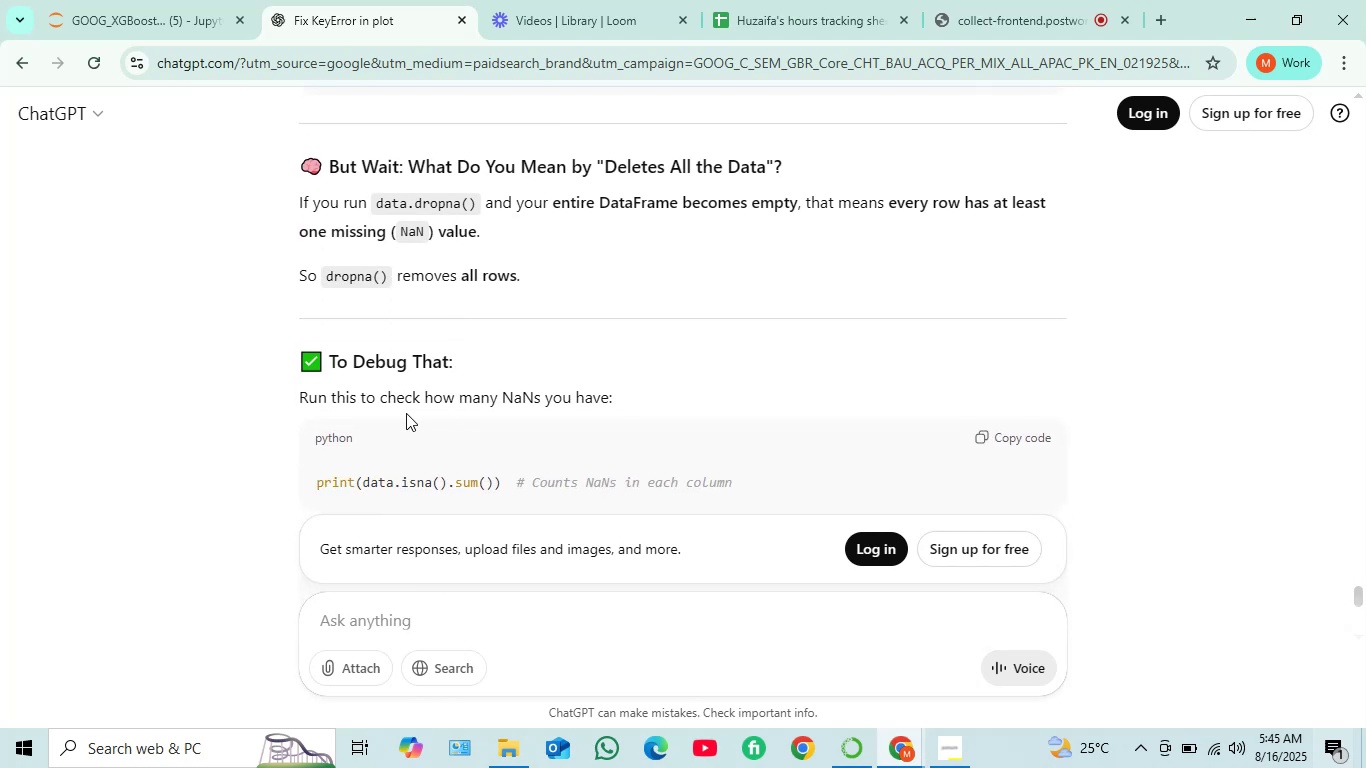 
scroll: coordinate [407, 414], scroll_direction: down, amount: 2.0
 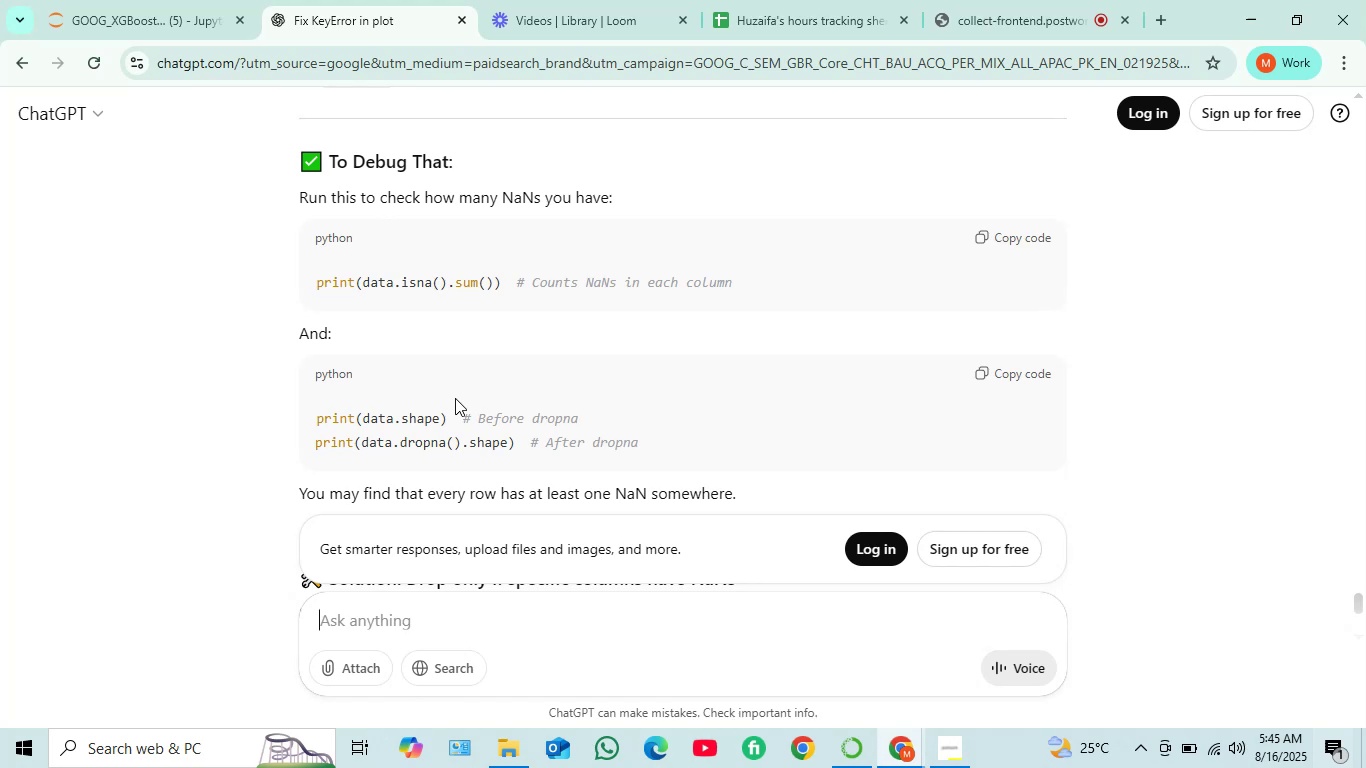 
wait(12.0)
 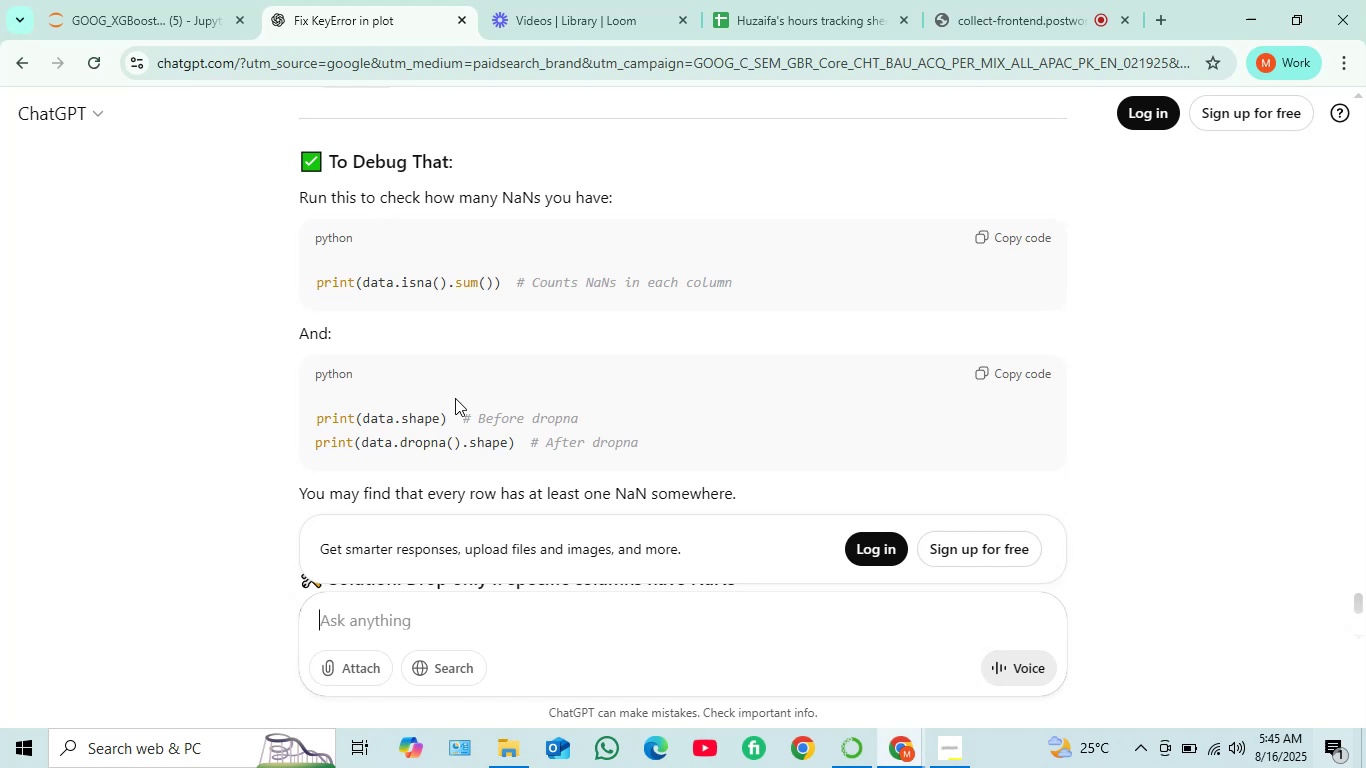 
scroll: coordinate [454, 398], scroll_direction: down, amount: 3.0
 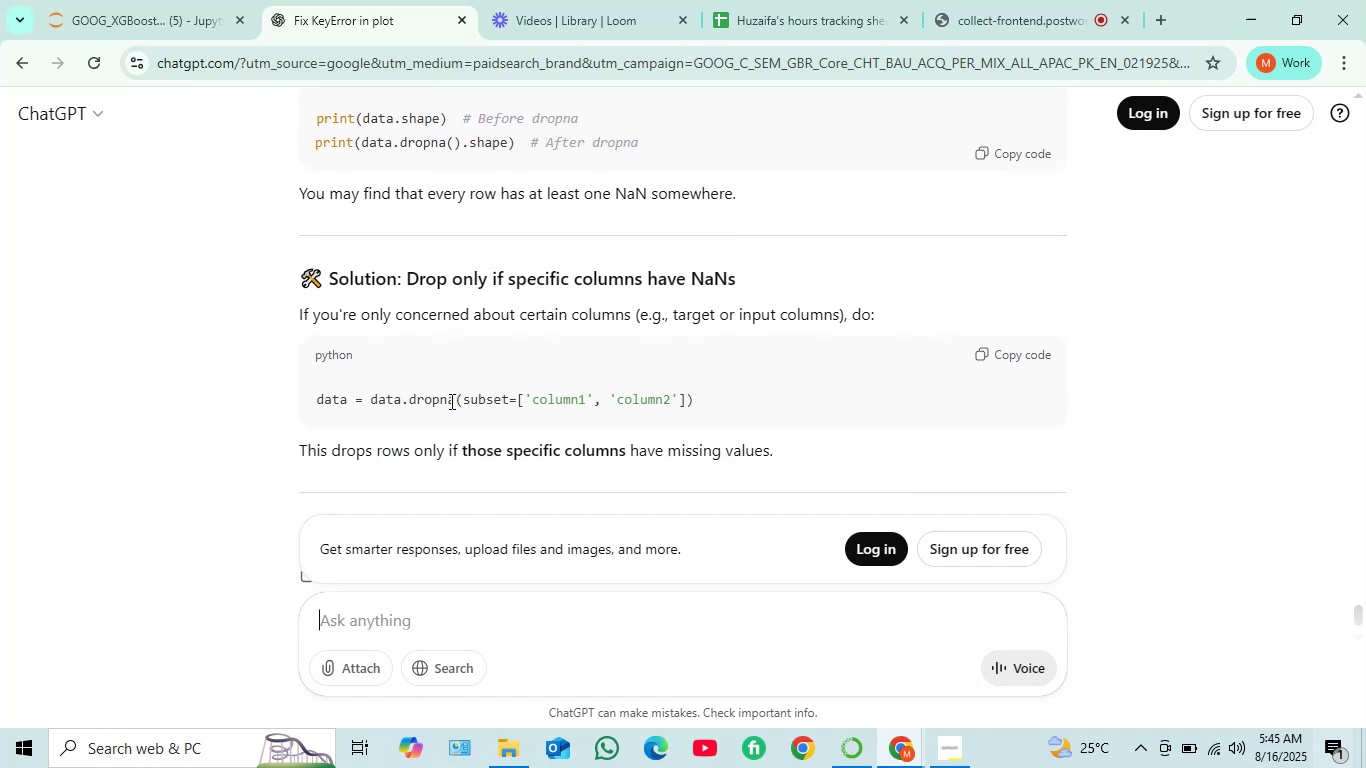 
wait(13.67)
 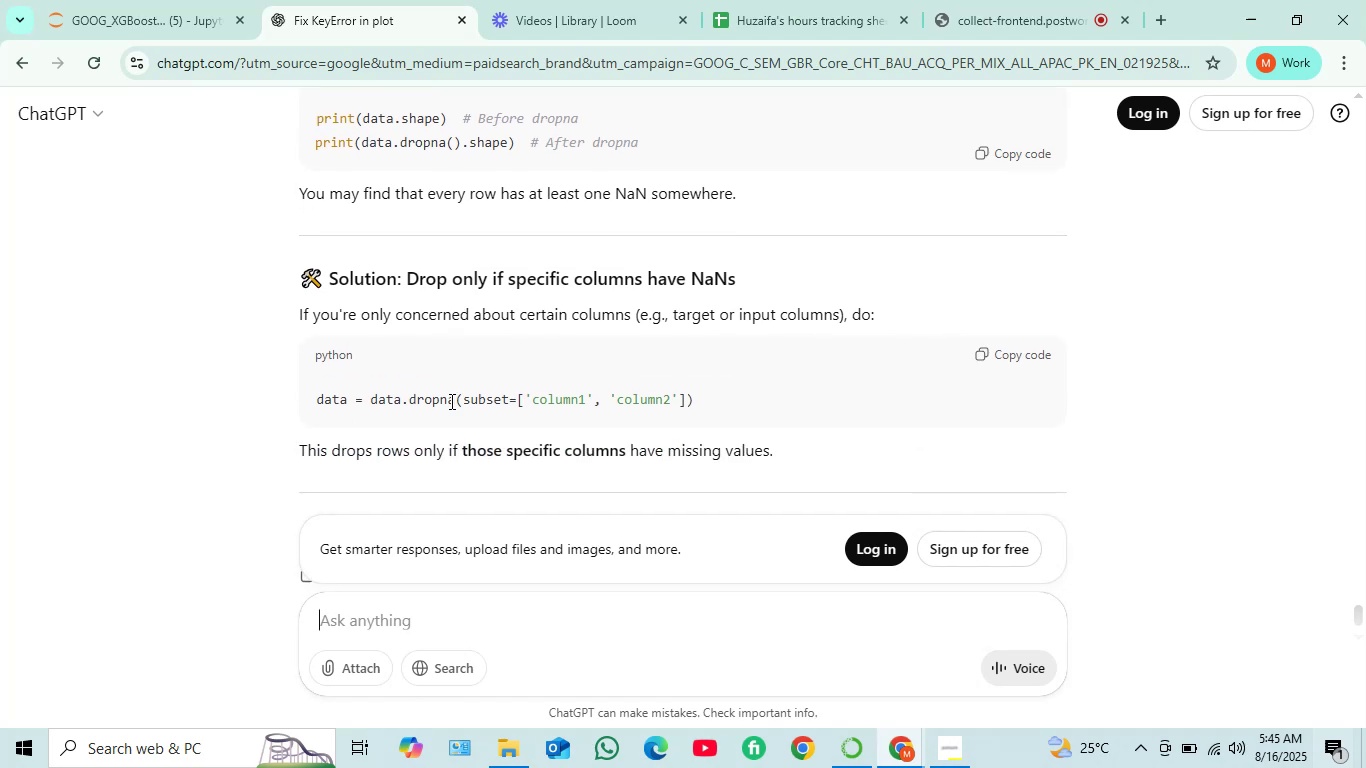 
scroll: coordinate [450, 401], scroll_direction: up, amount: 2.0
 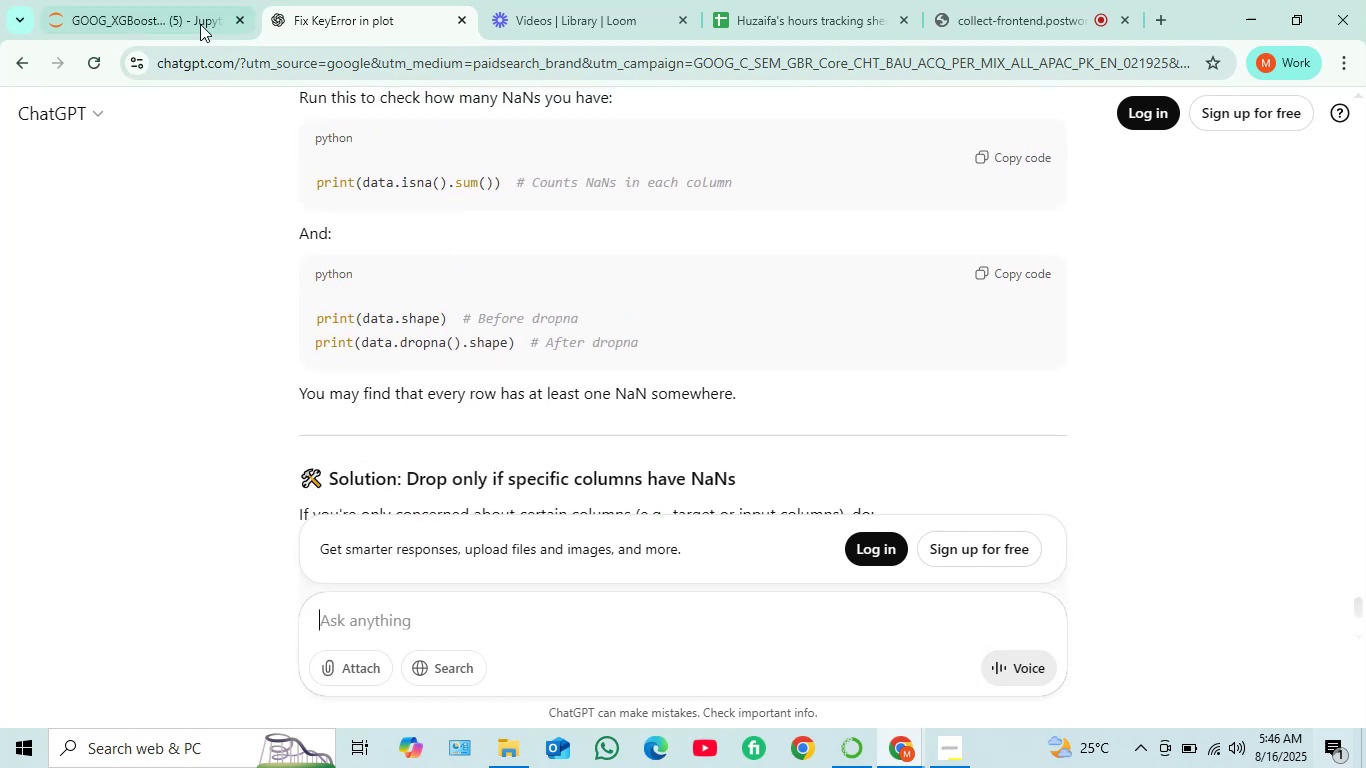 
left_click([137, 16])
 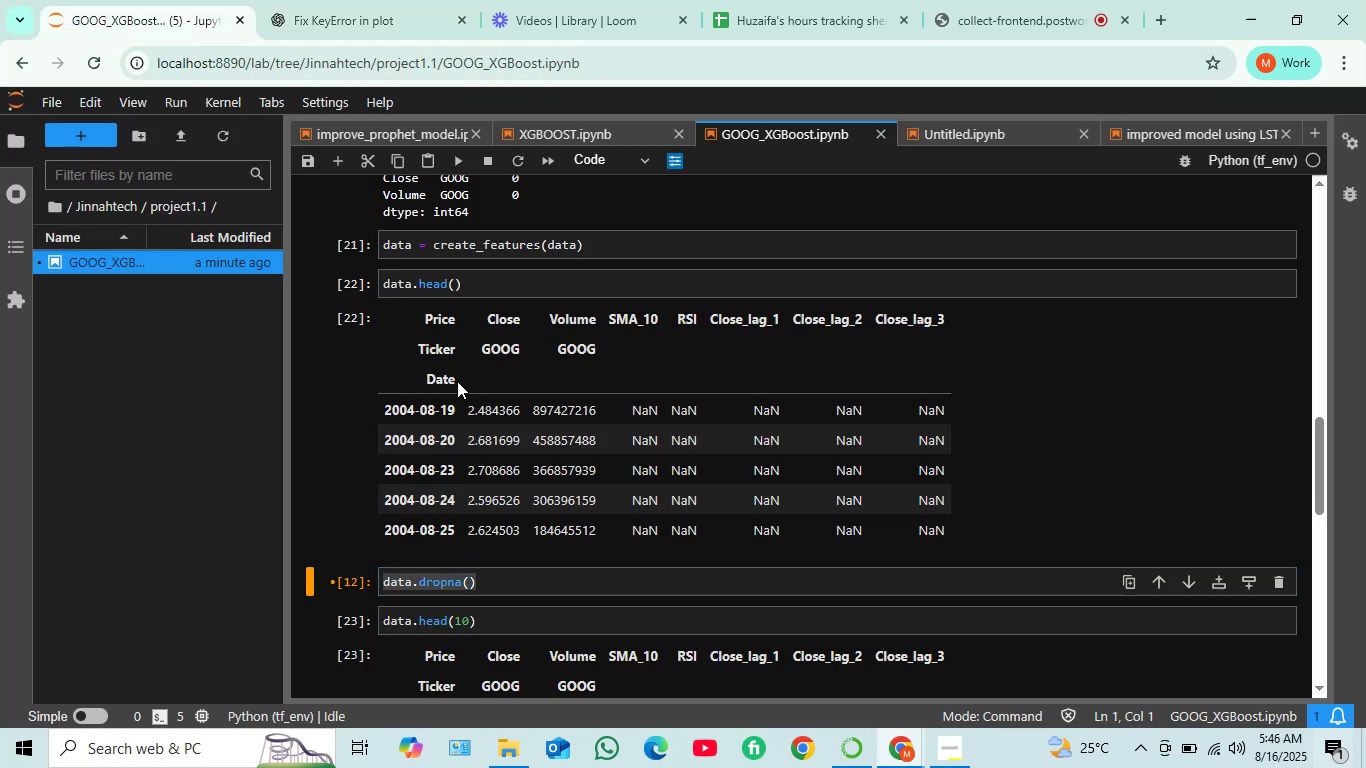 
scroll: coordinate [459, 385], scroll_direction: up, amount: 8.0
 